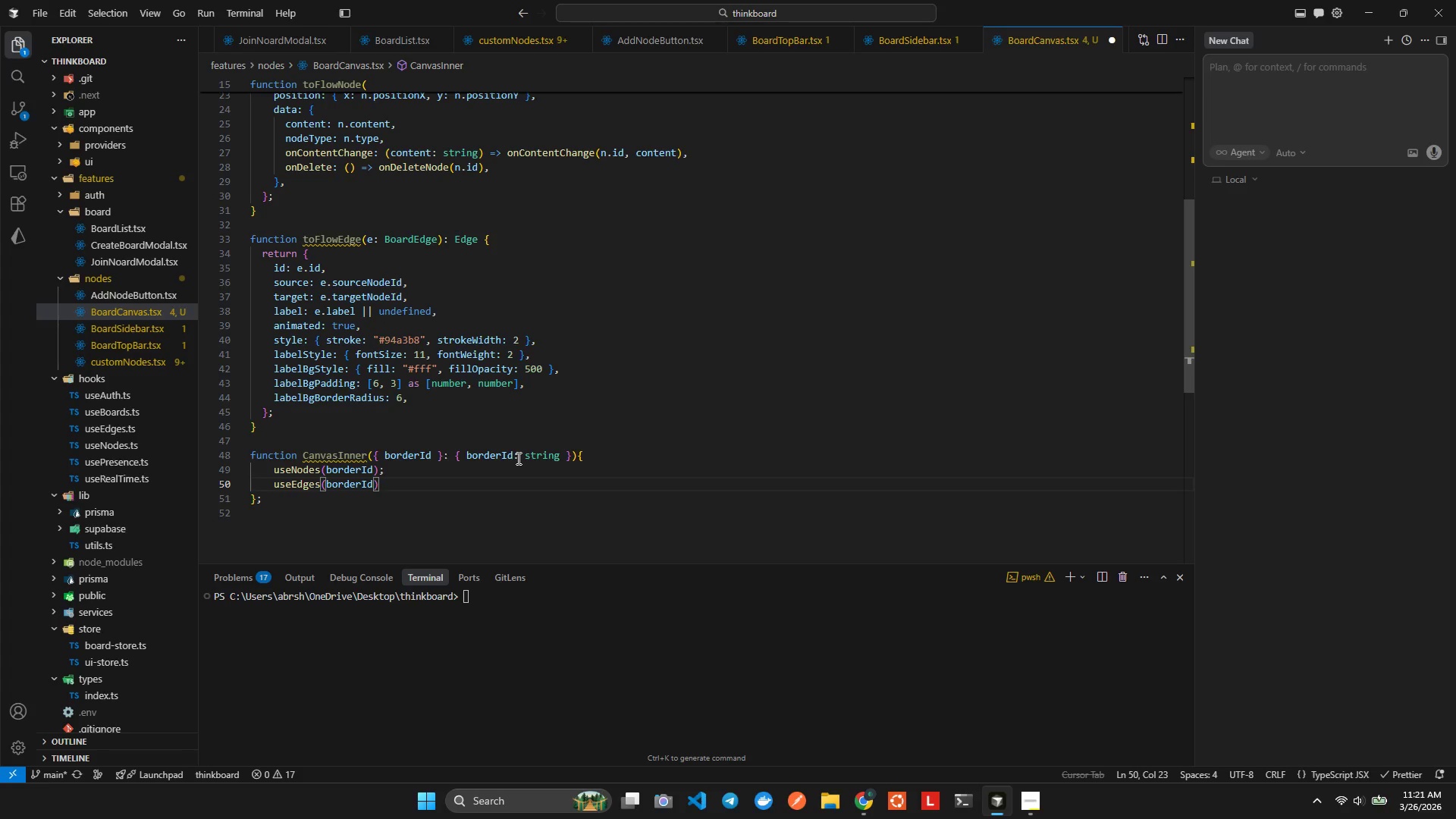 
key(ArrowRight)
 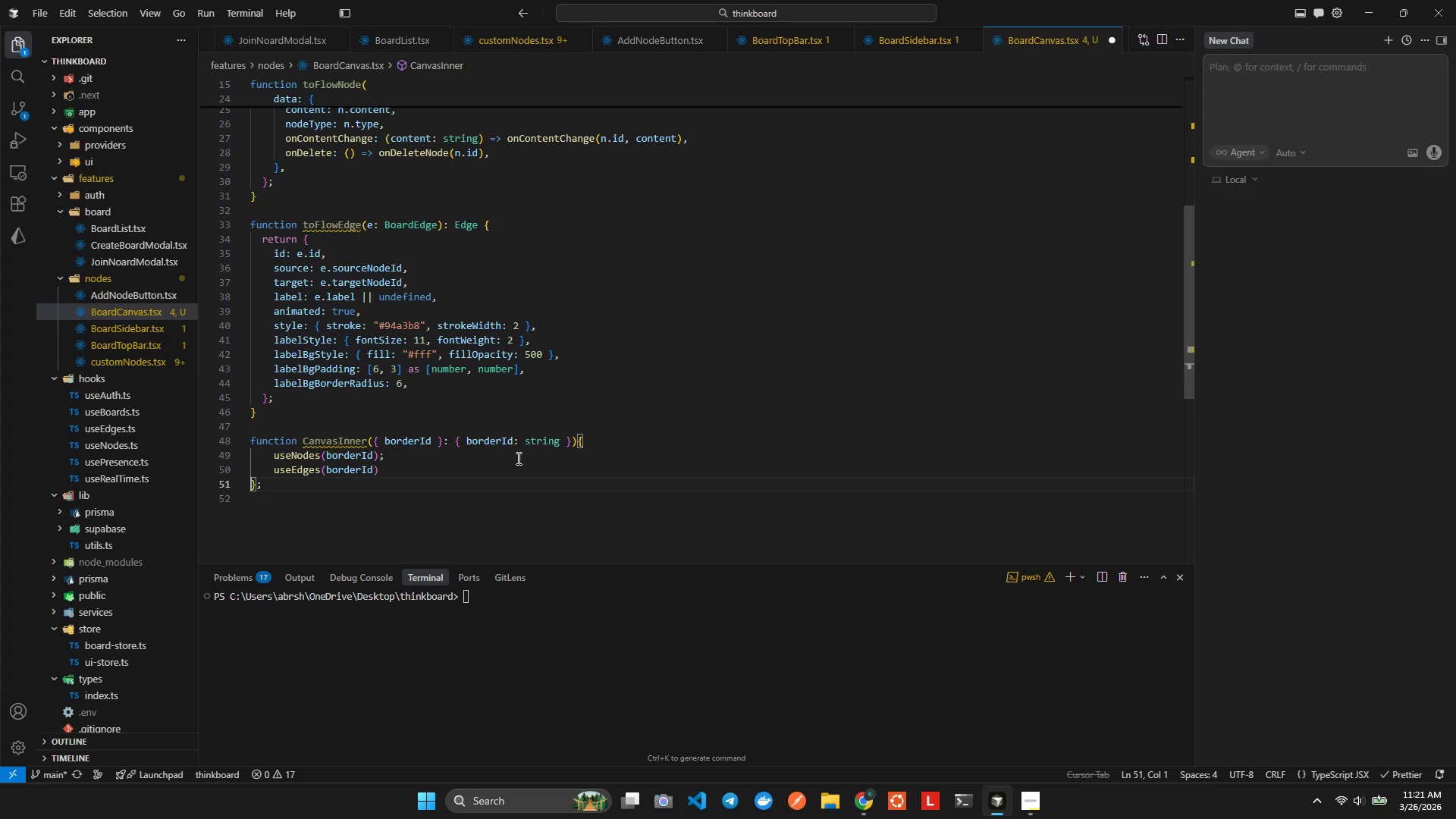 
key(ArrowUp)
 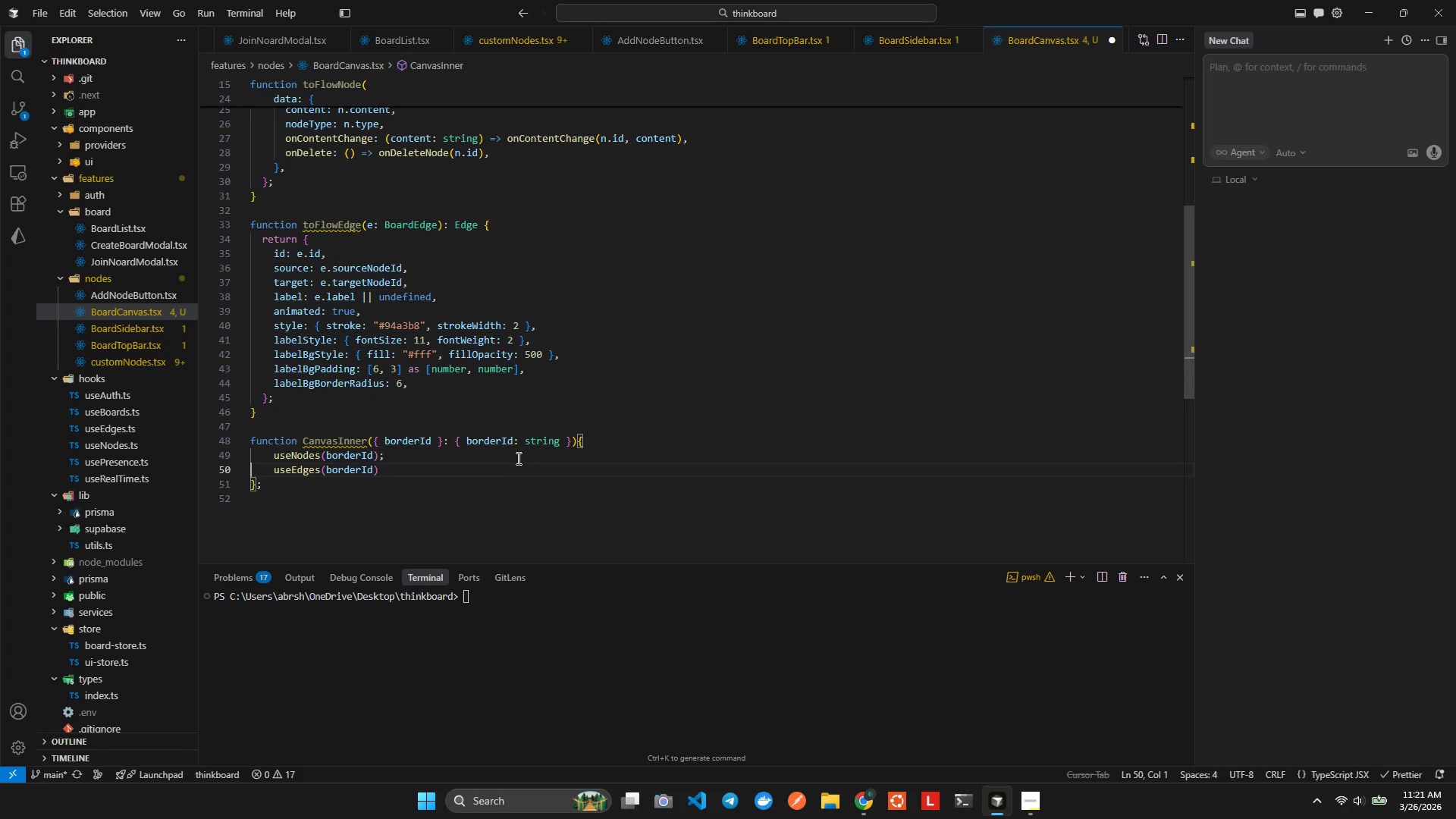 
key(ArrowUp)
 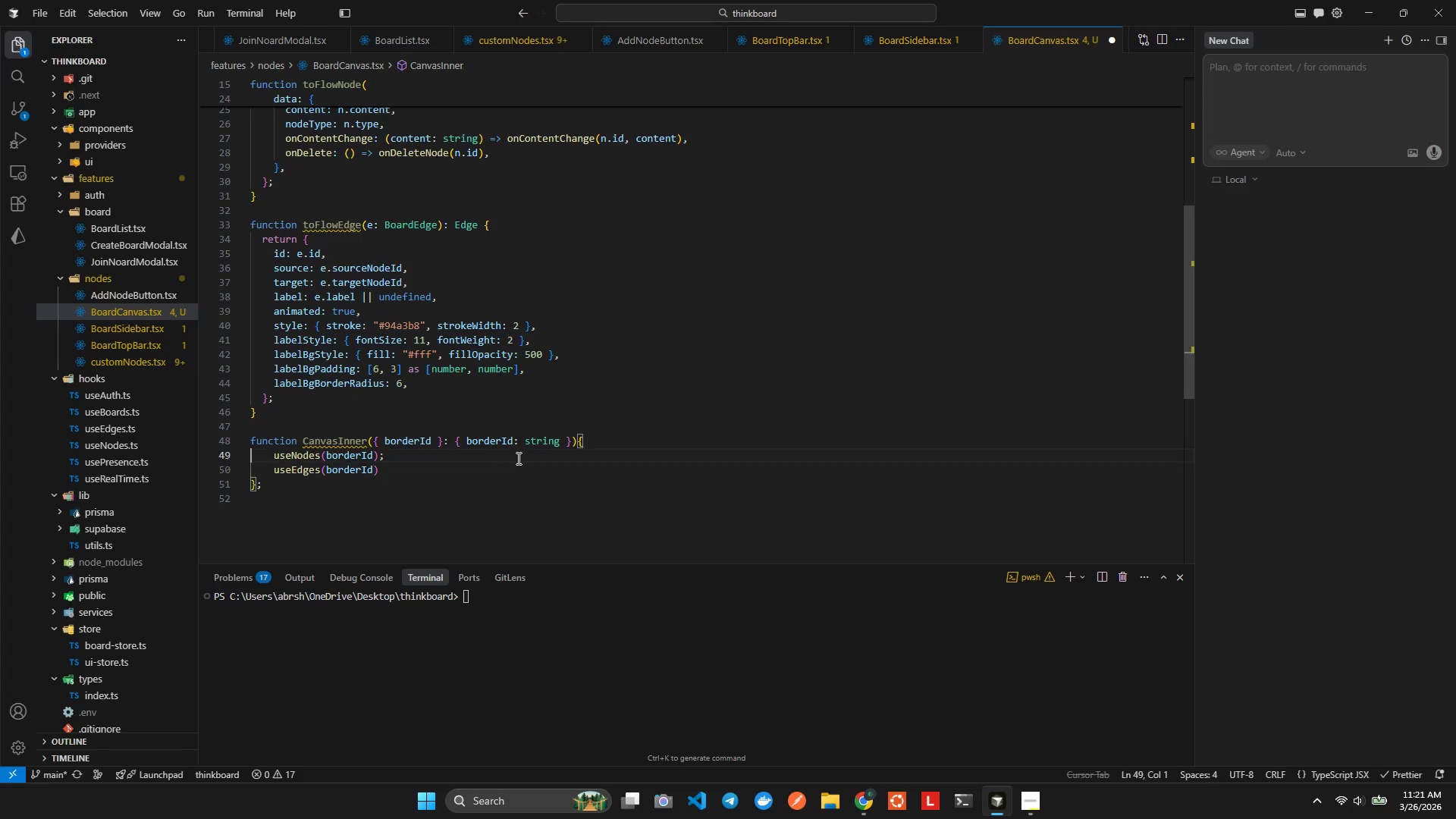 
hold_key(key=ArrowRight, duration=0.58)
 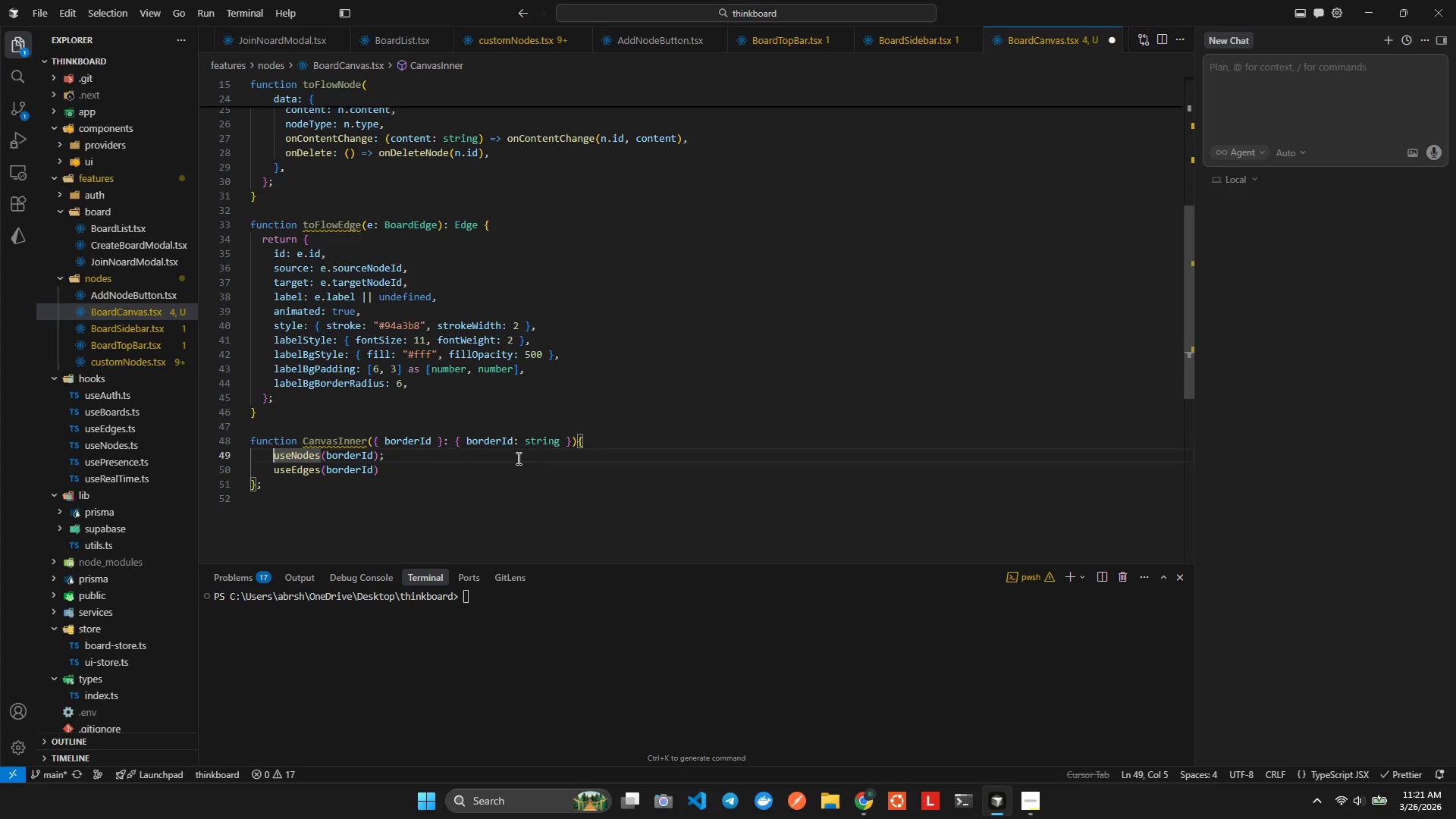 
key(ArrowUp)
 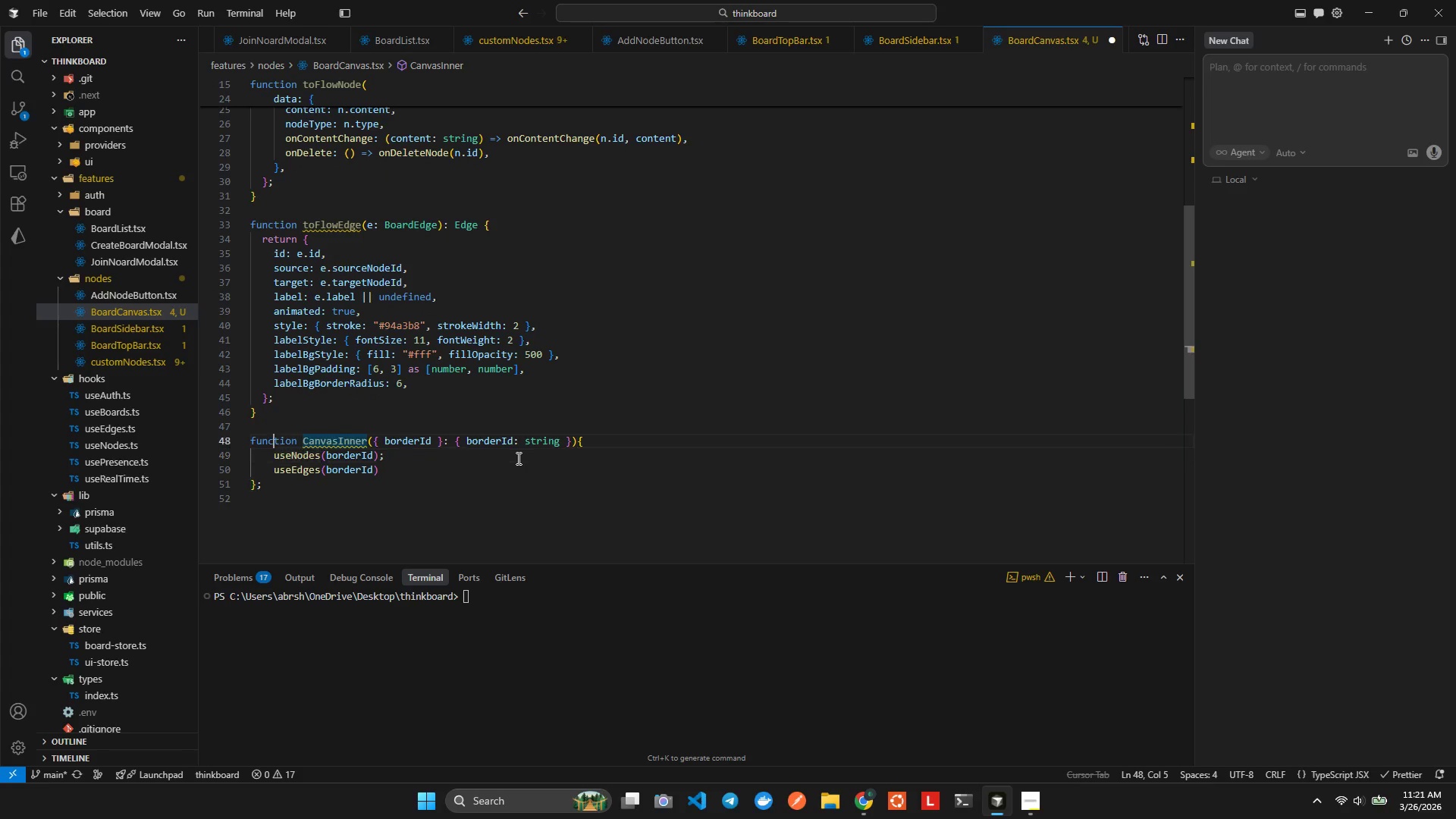 
hold_key(key=ArrowRight, duration=1.11)
 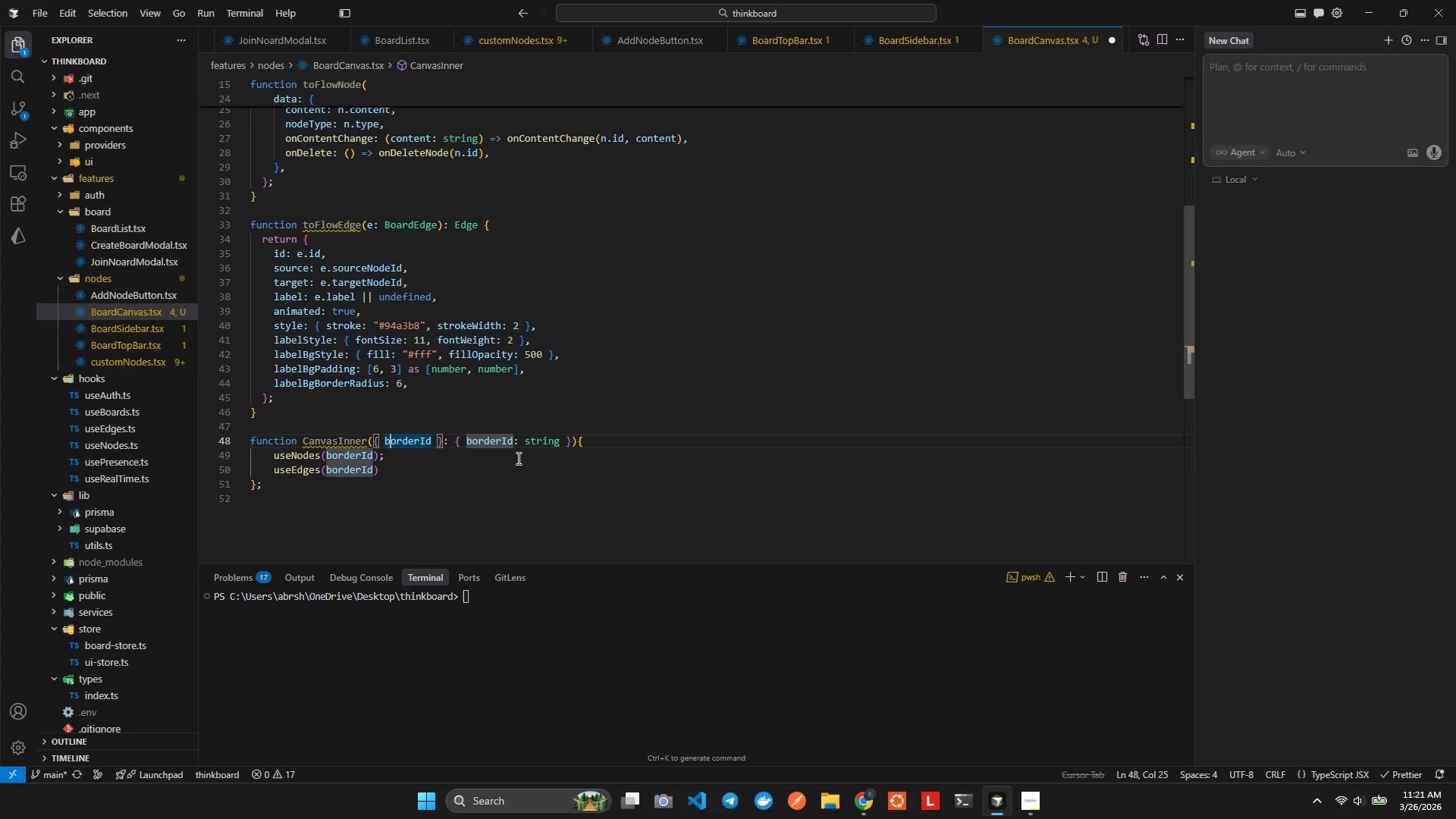 
key(ArrowLeft)
 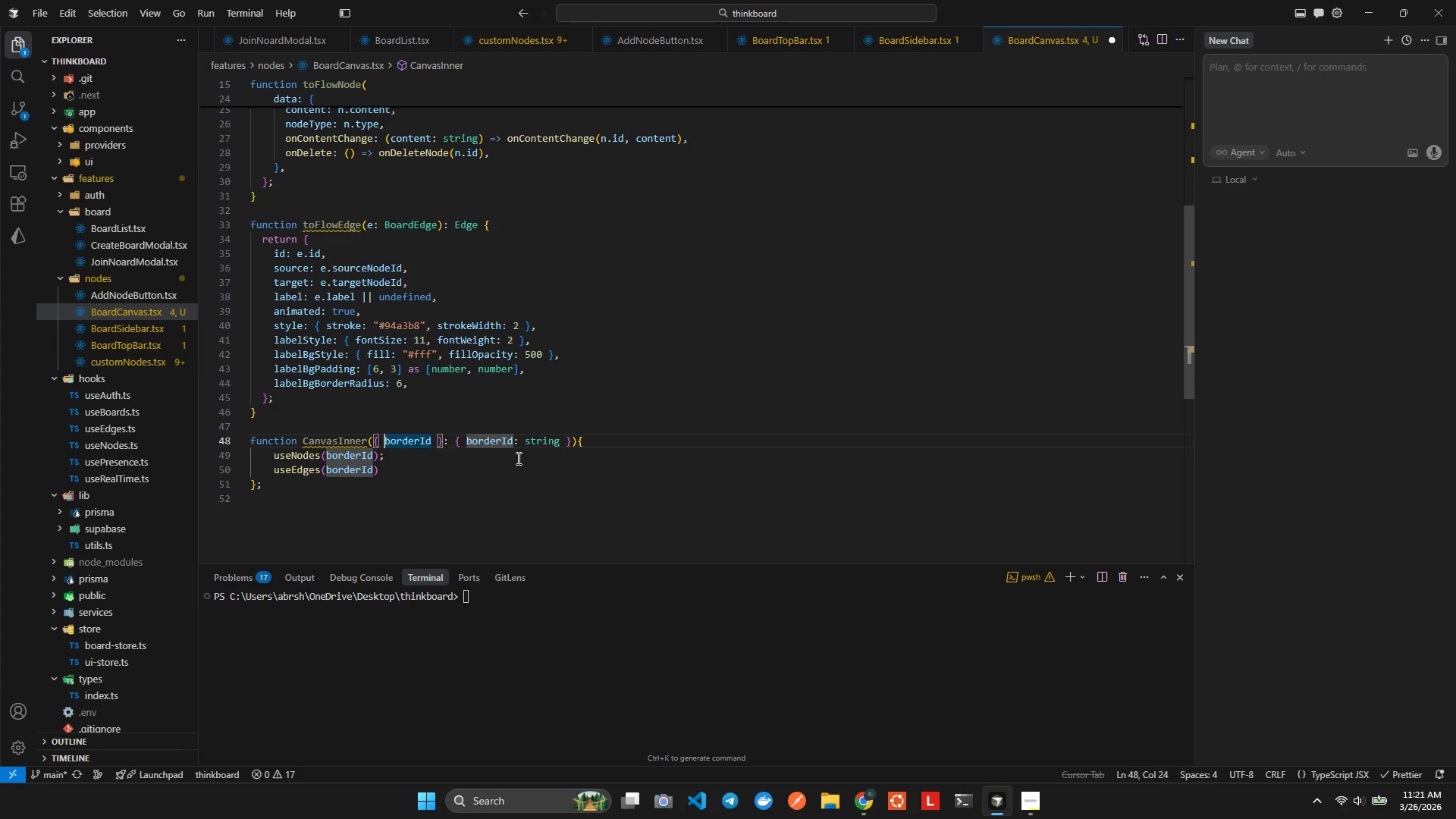 
hold_key(key=ShiftLeft, duration=1.17)
 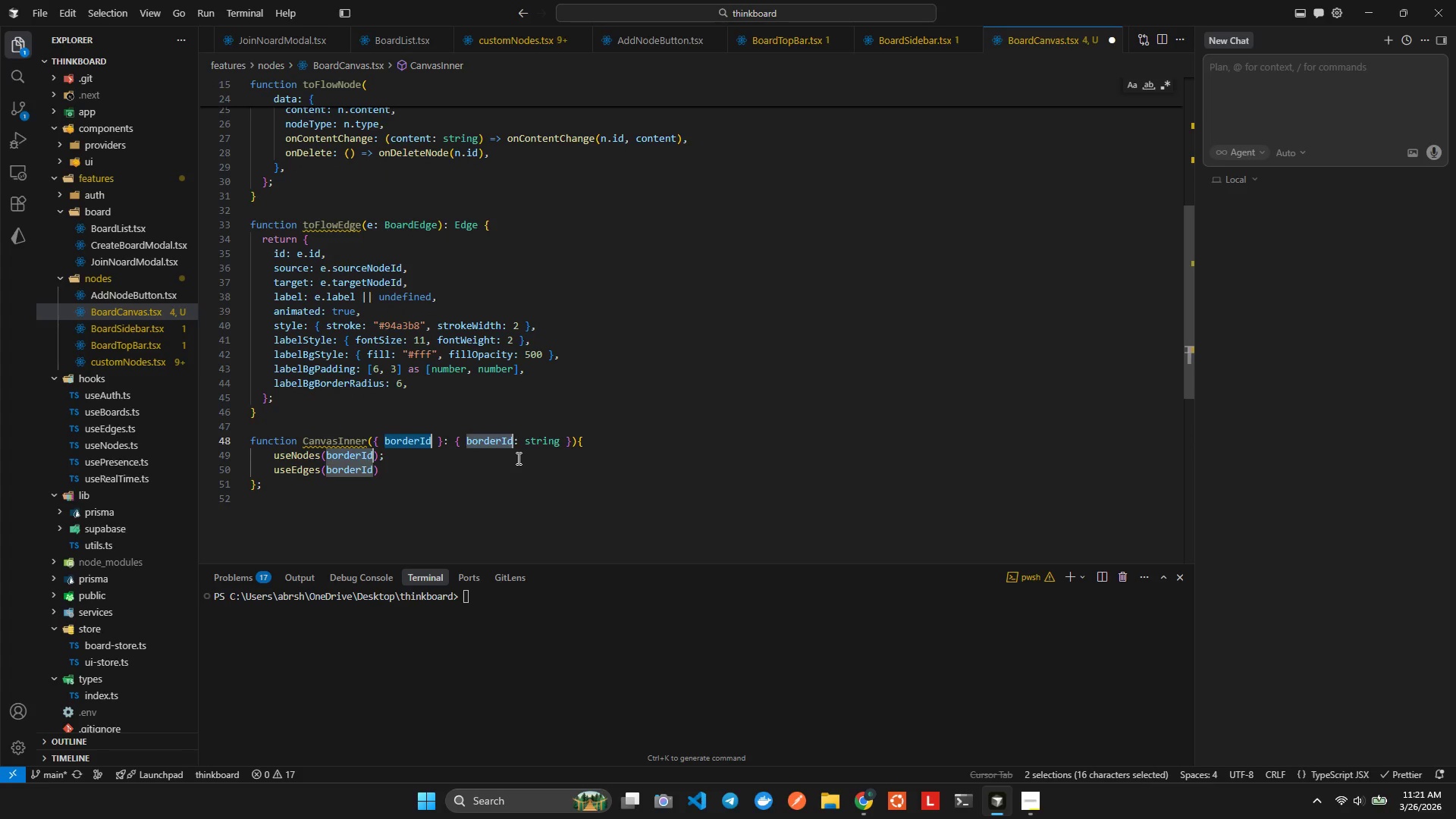 
hold_key(key=ArrowRight, duration=0.73)
 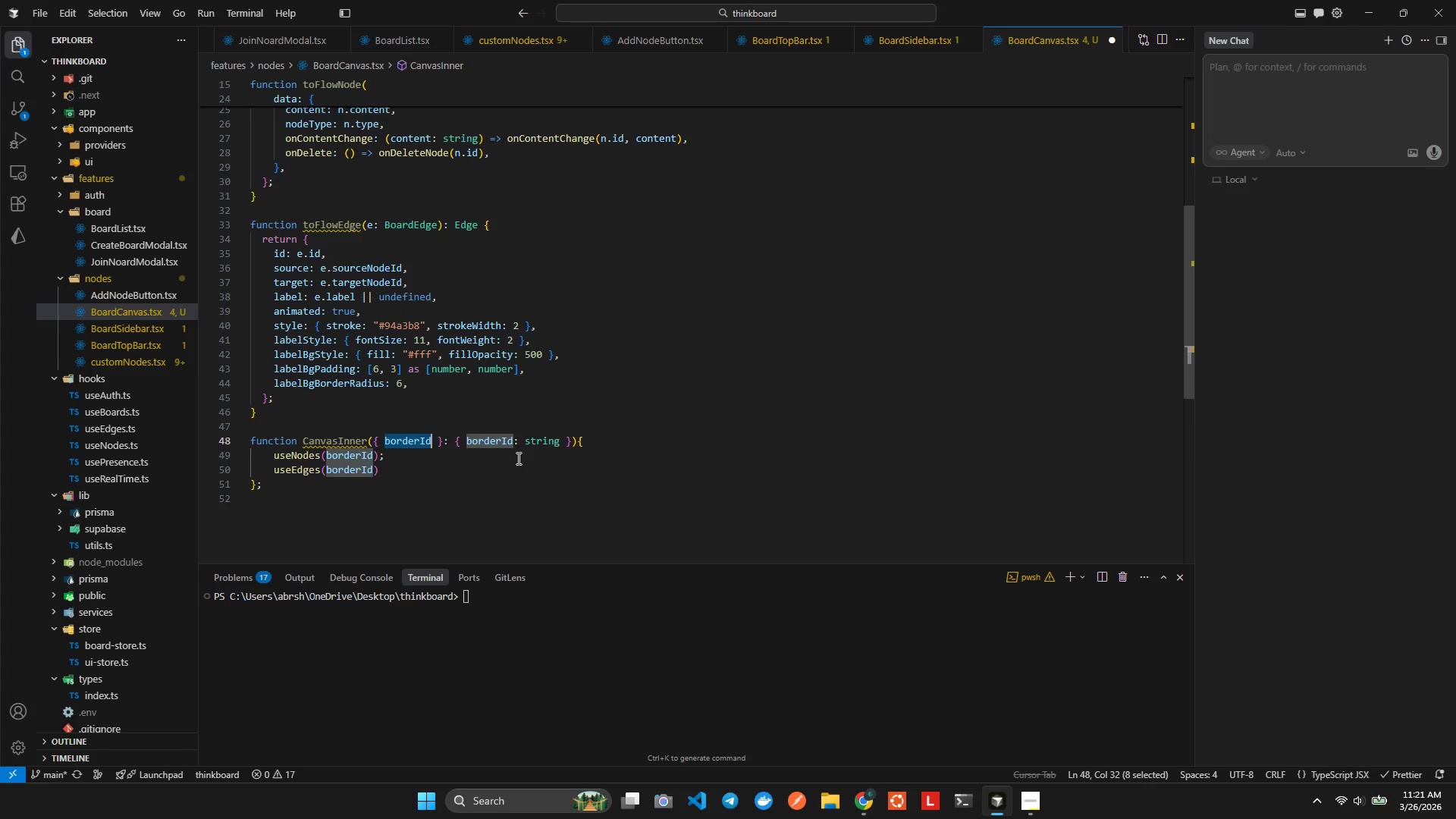 
key(Control+D)
 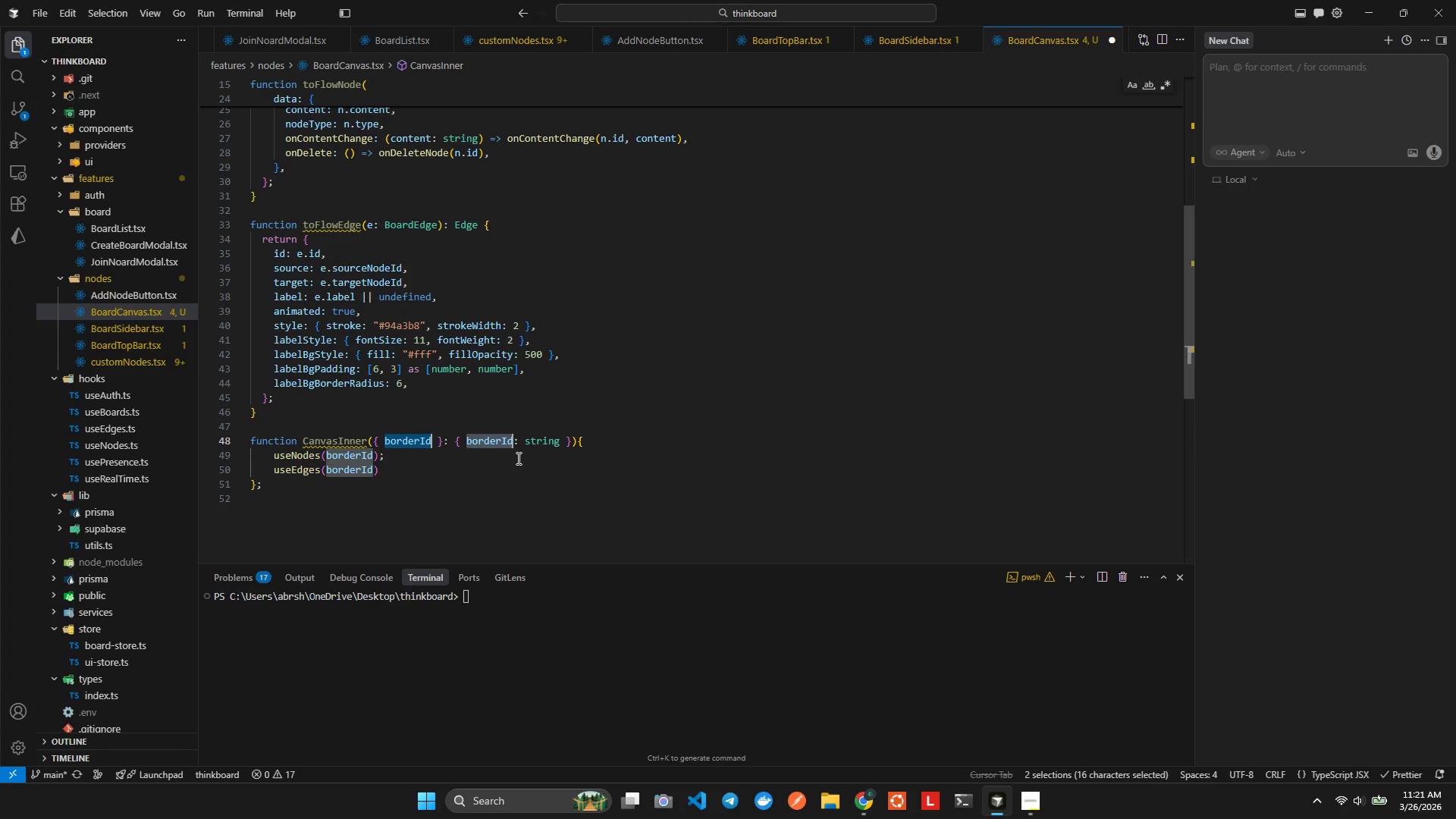 
key(Control+D)
 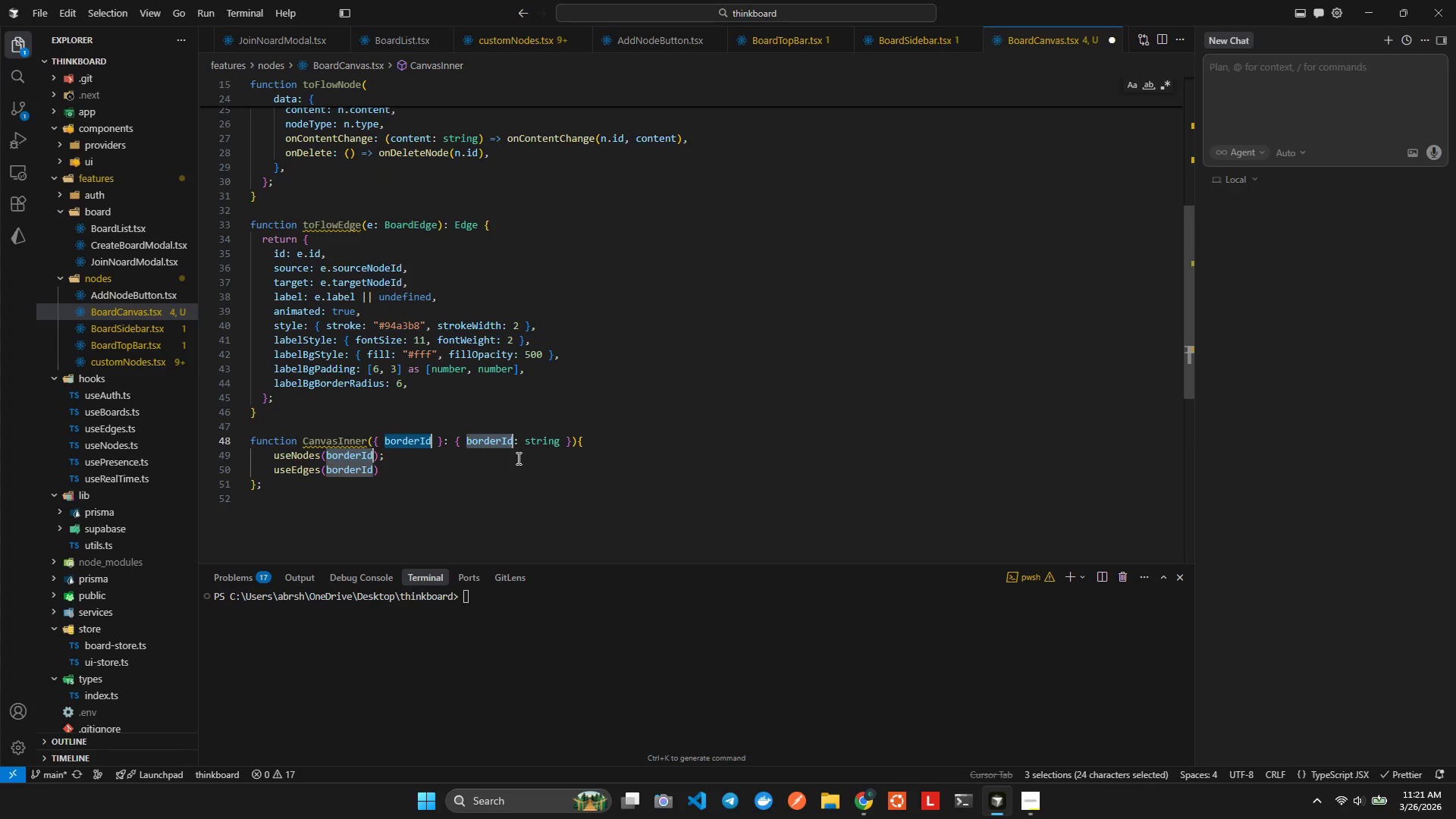 
key(Control+ControlLeft)
 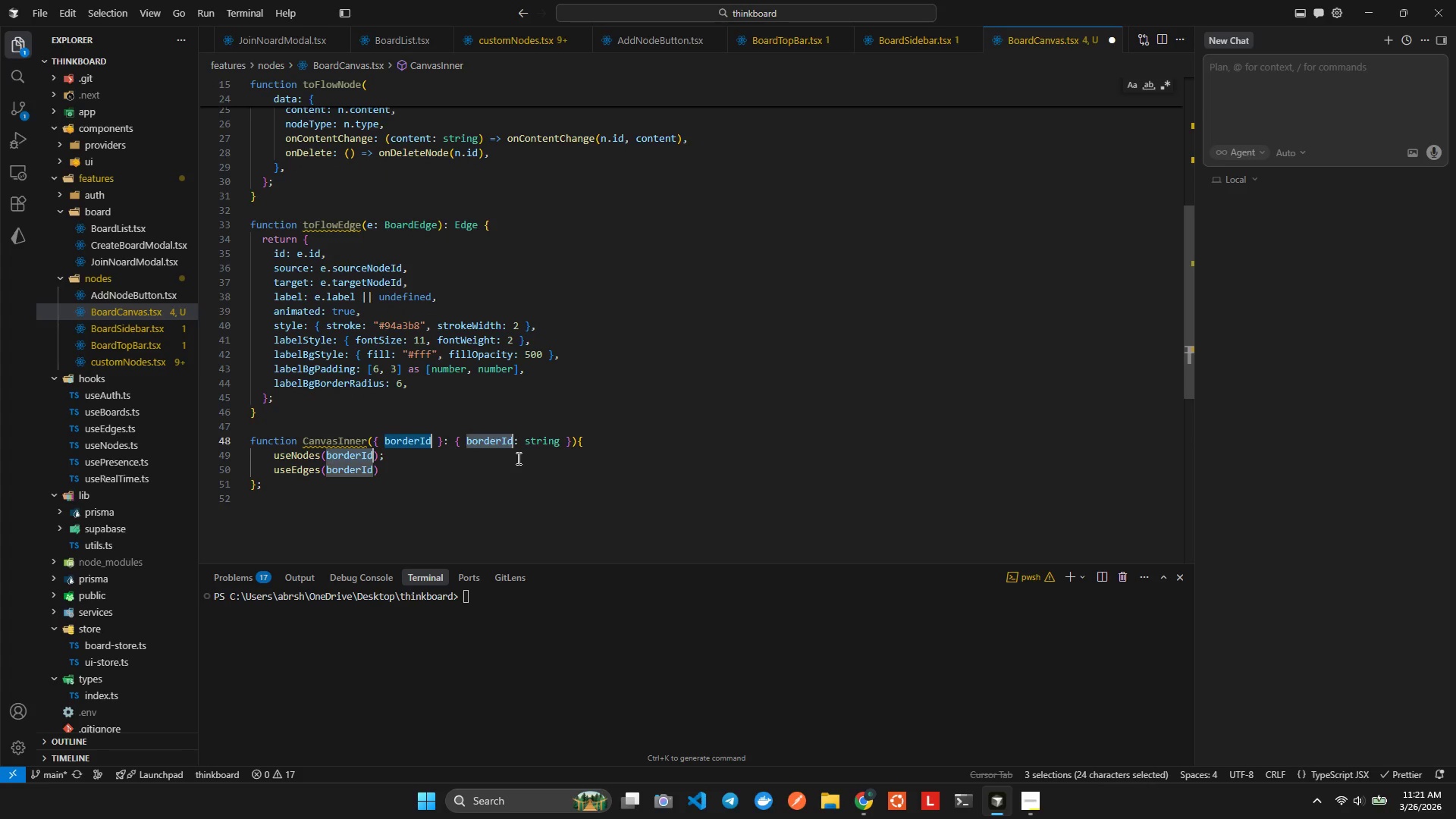 
key(Control+D)
 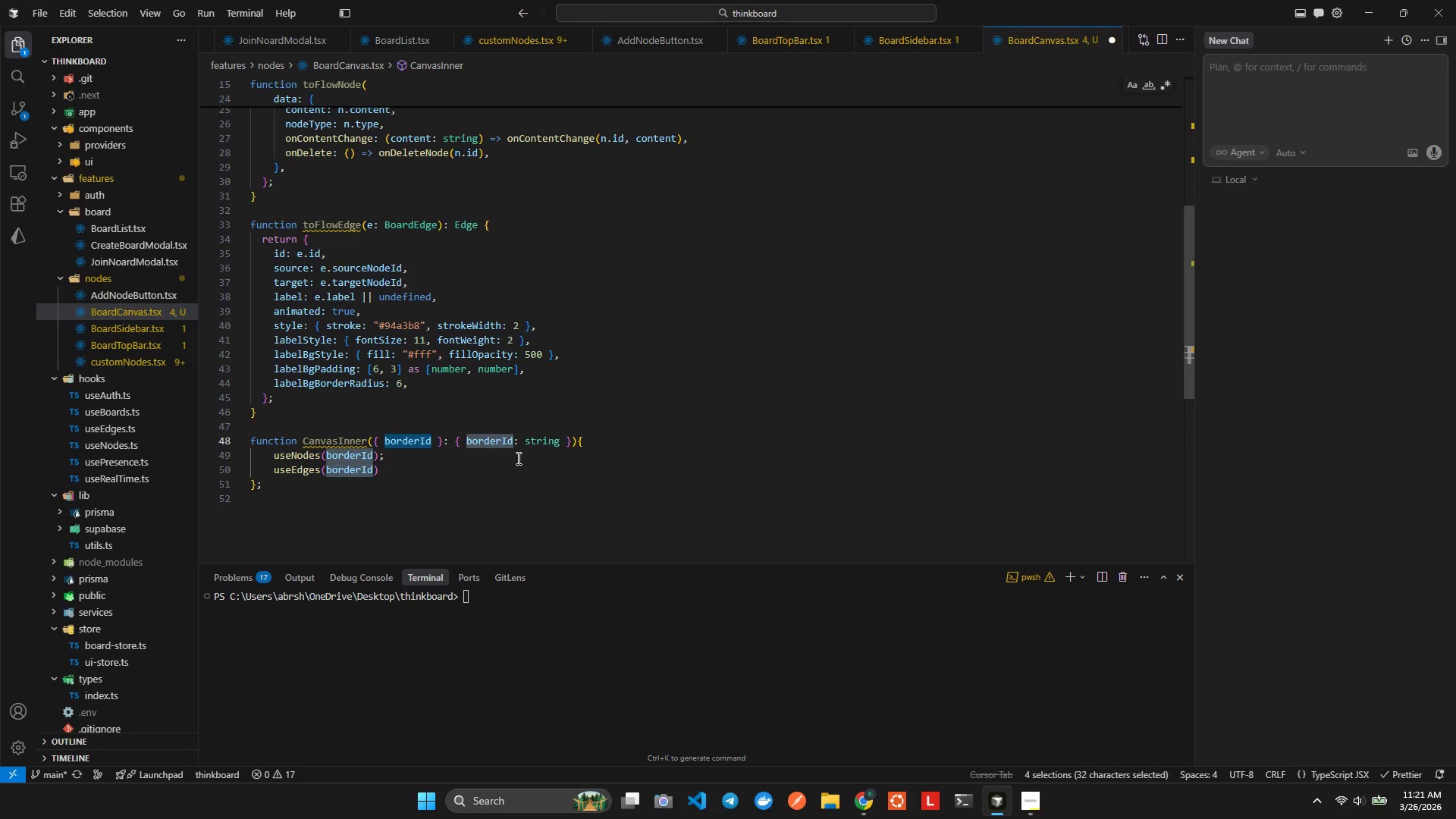 
key(ArrowRight)
 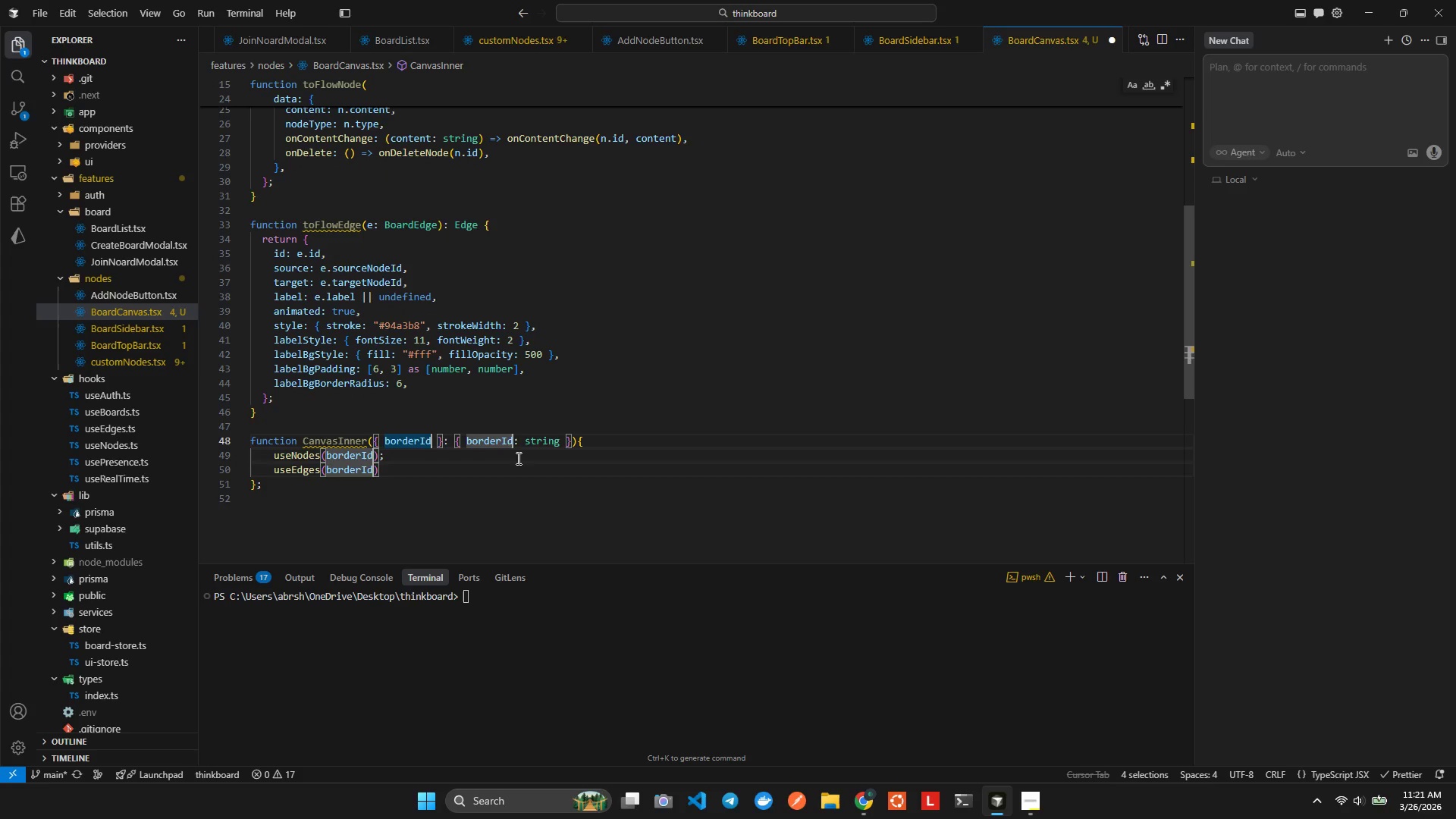 
hold_key(key=ArrowLeft, duration=0.69)
 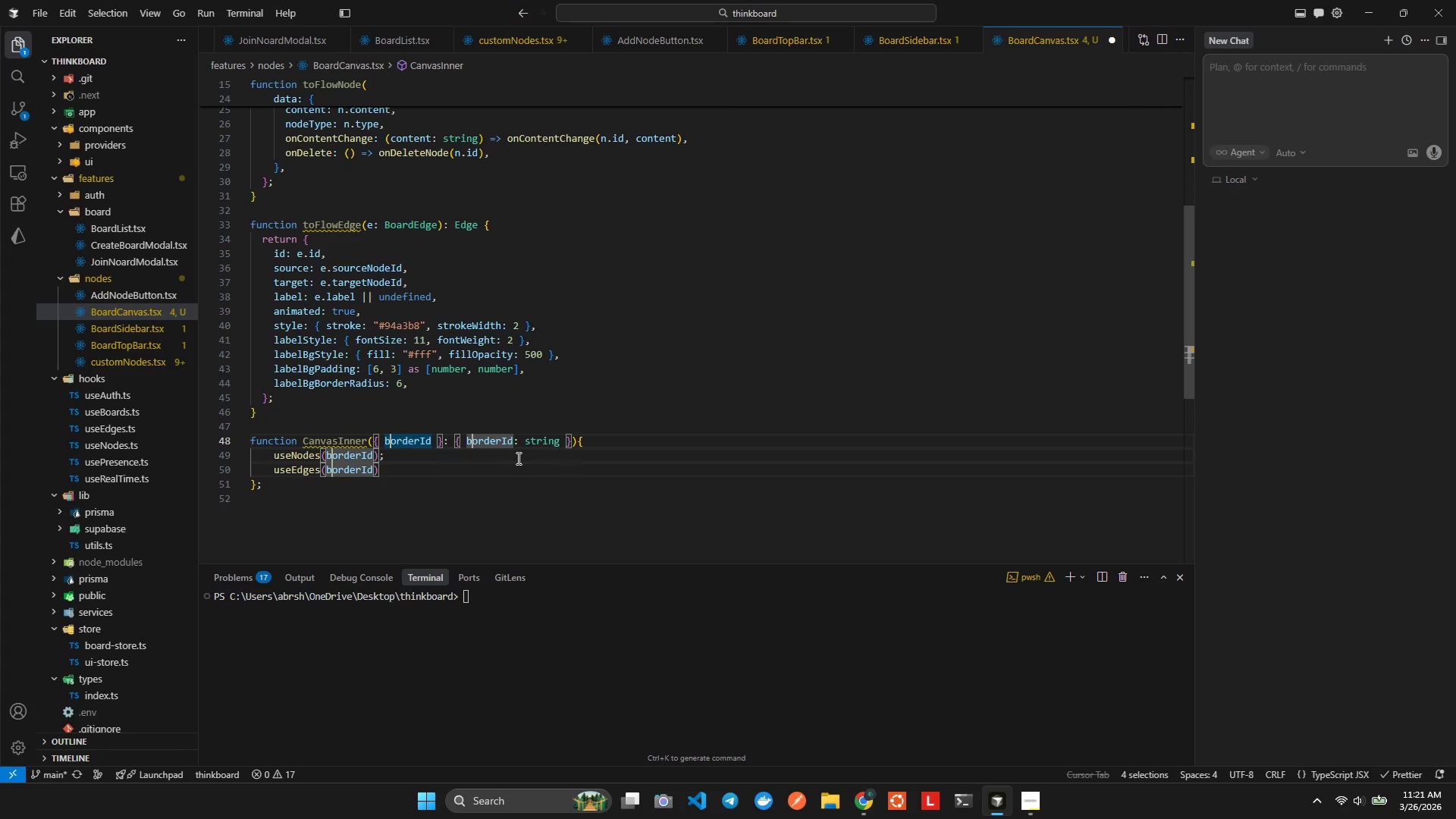 
key(ArrowRight)
 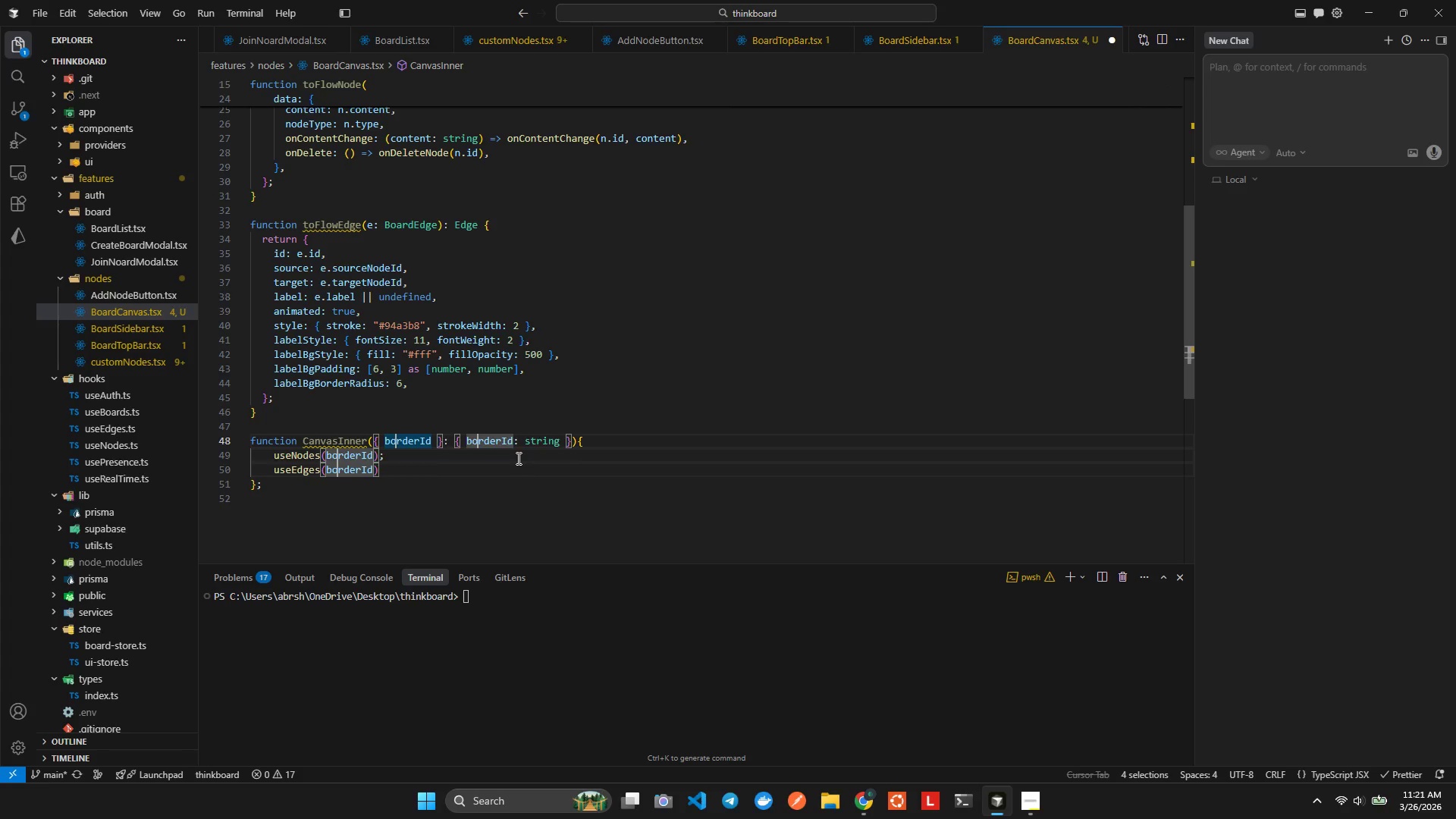 
key(ArrowRight)
 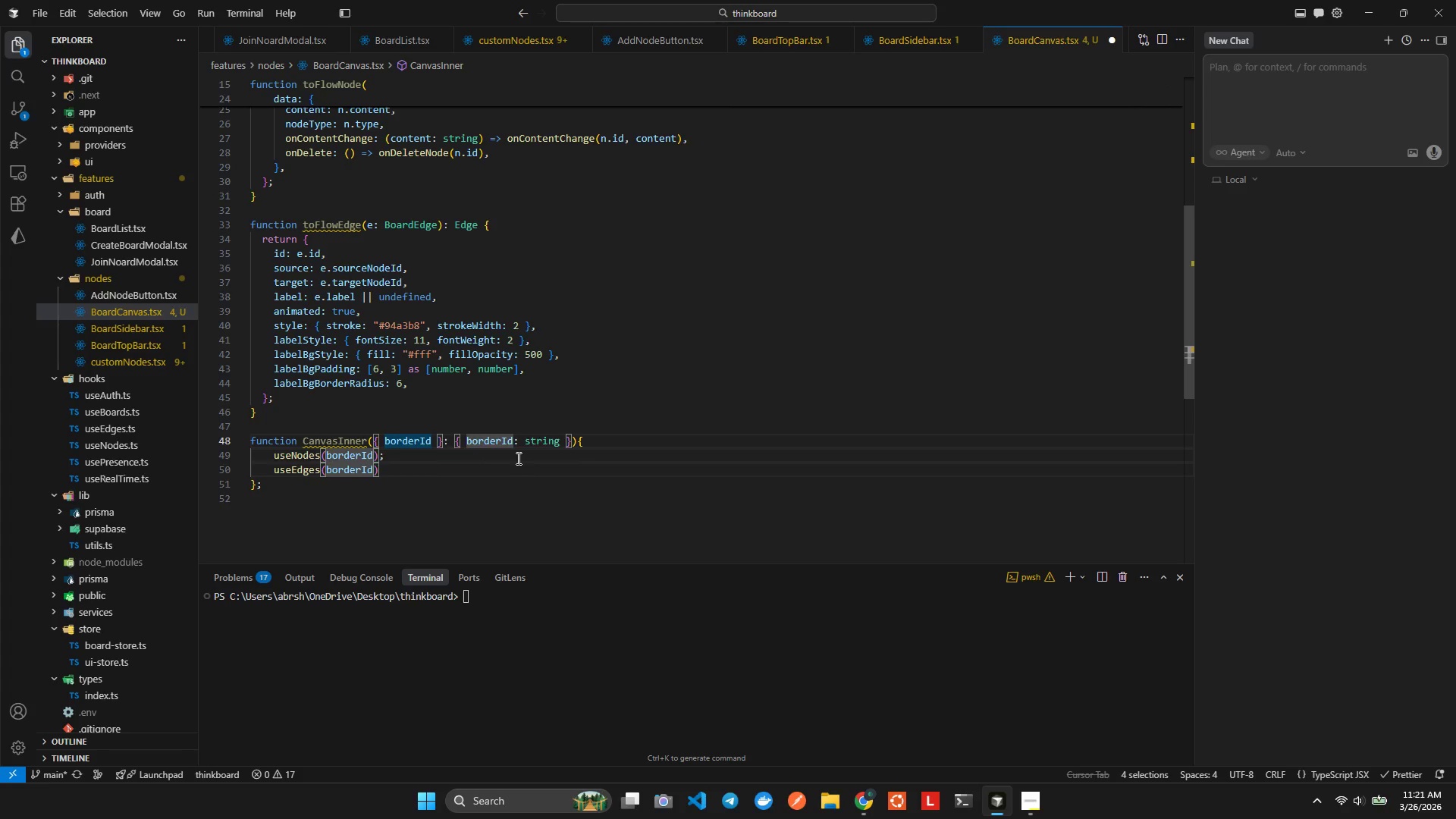 
key(ArrowRight)
 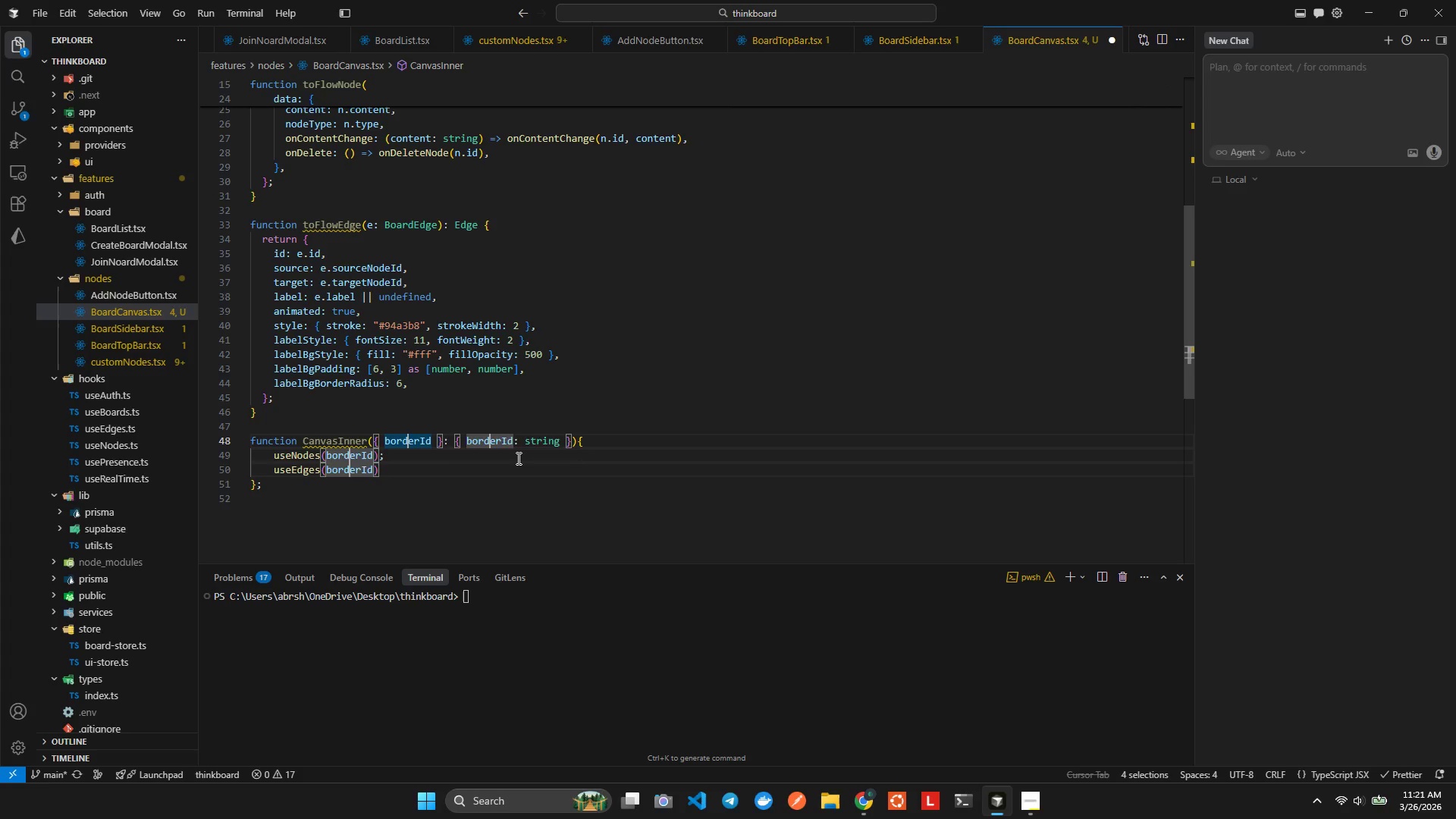 
key(Backspace)
 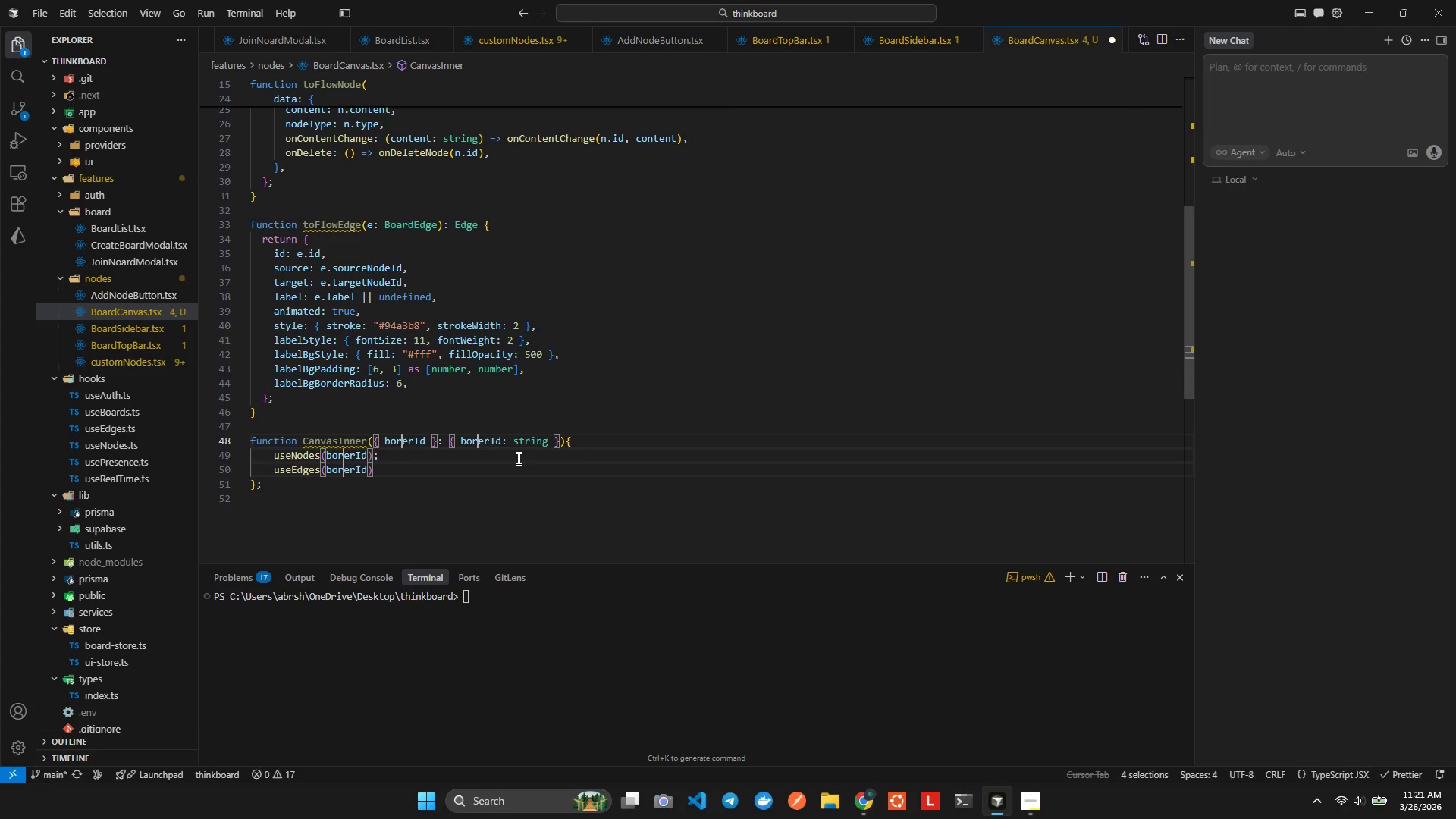 
key(Backspace)
 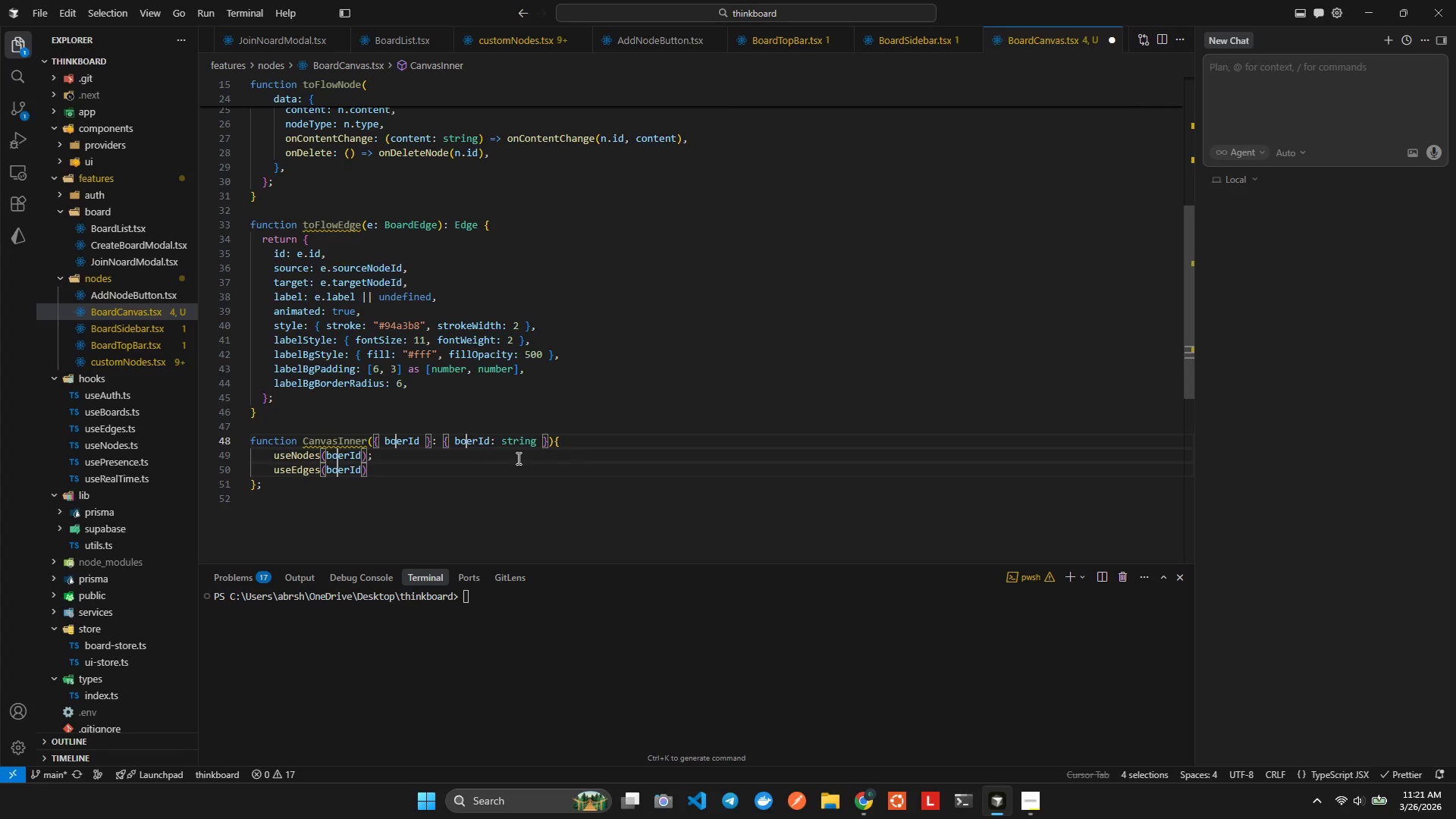 
key(ArrowRight)
 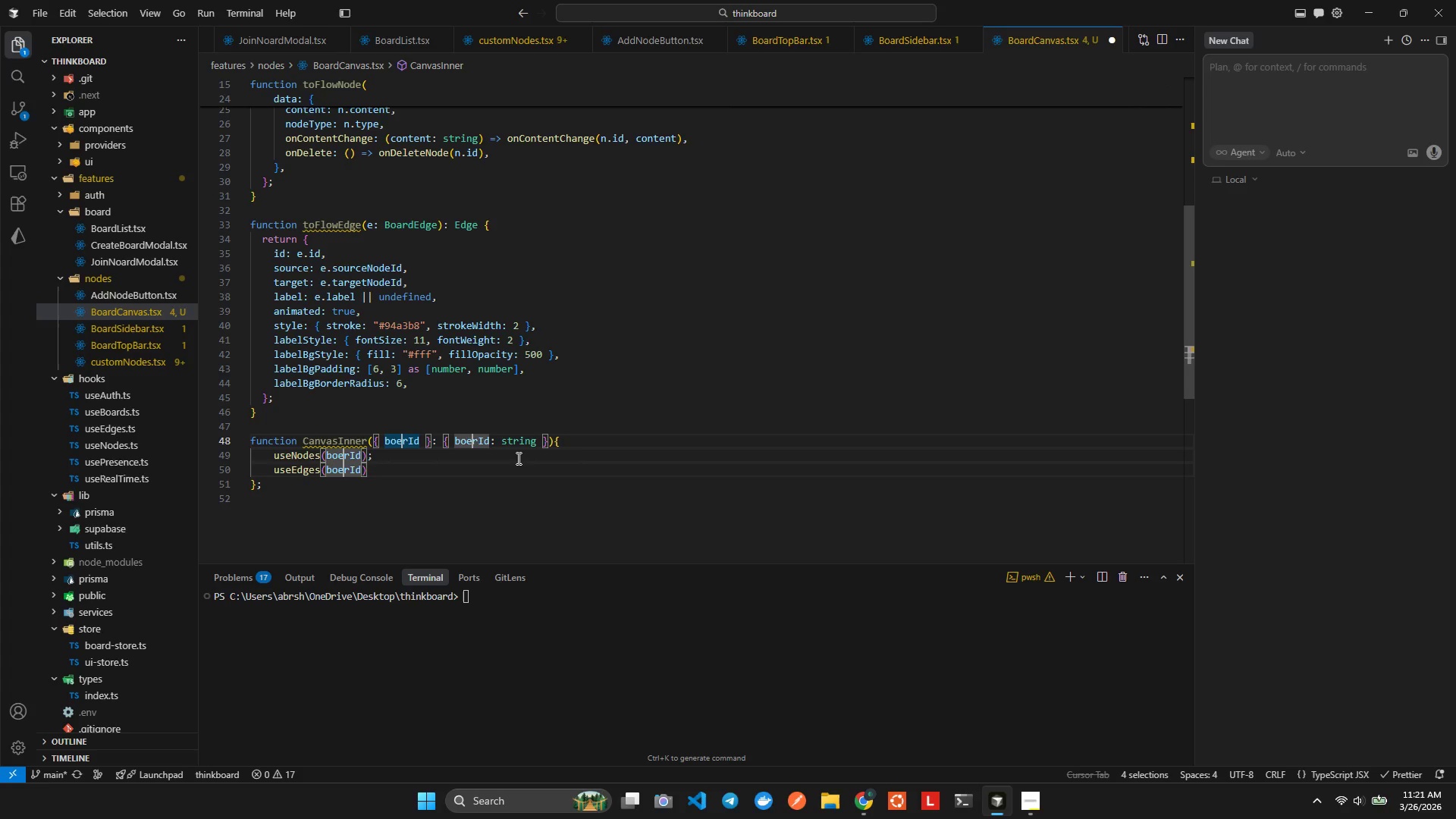 
key(Backspace)
 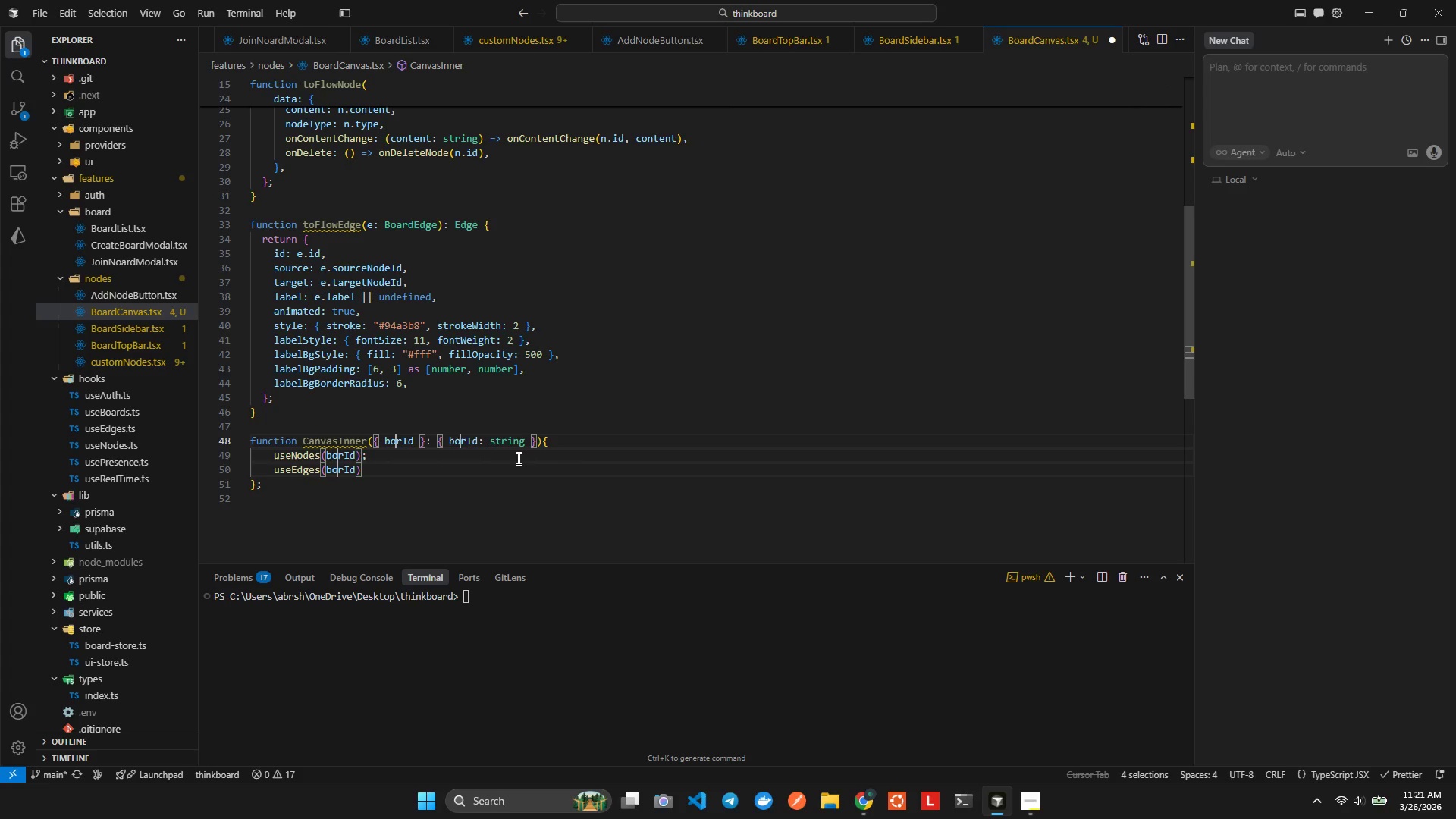 
key(A)
 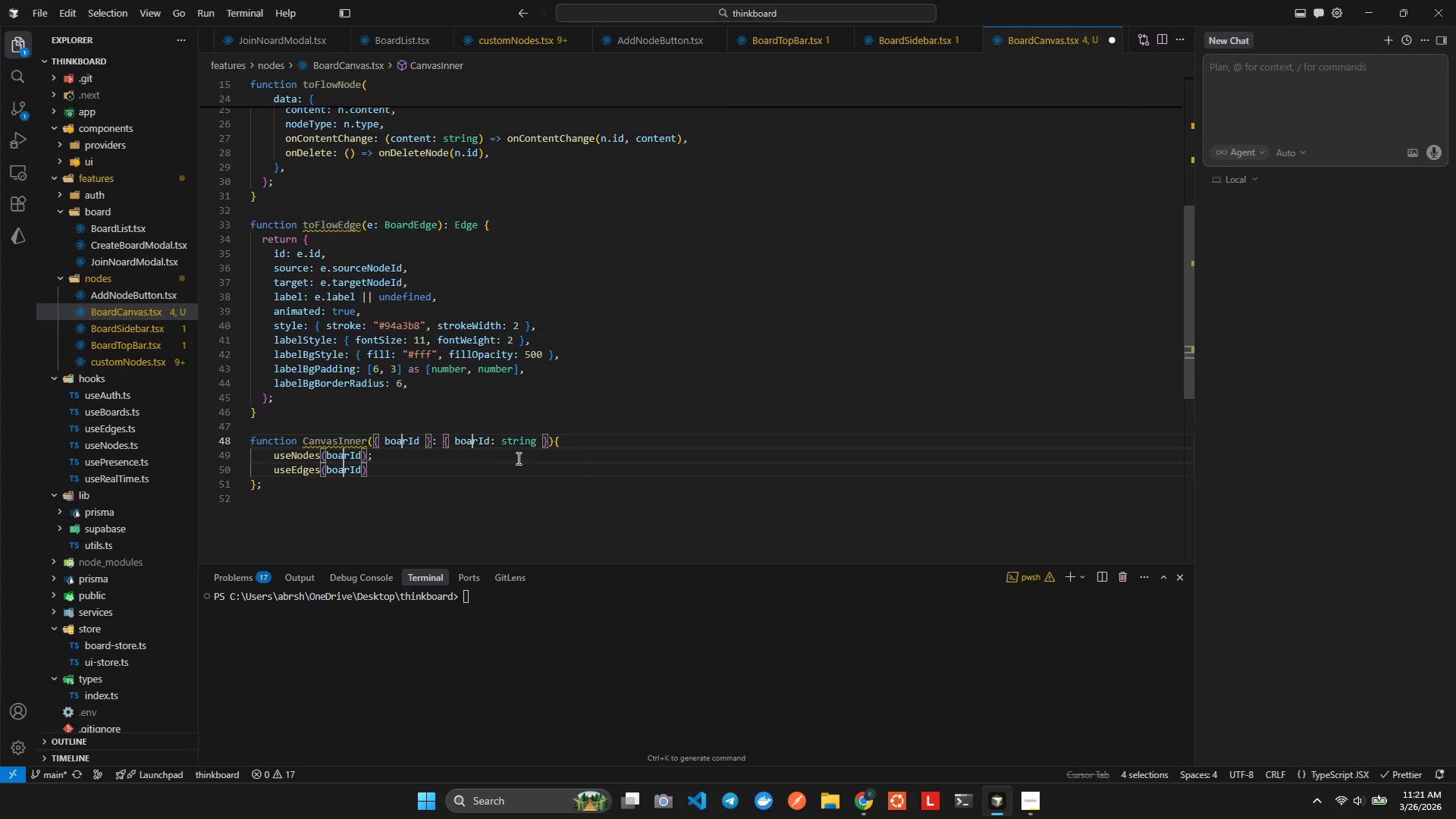 
key(ArrowRight)
 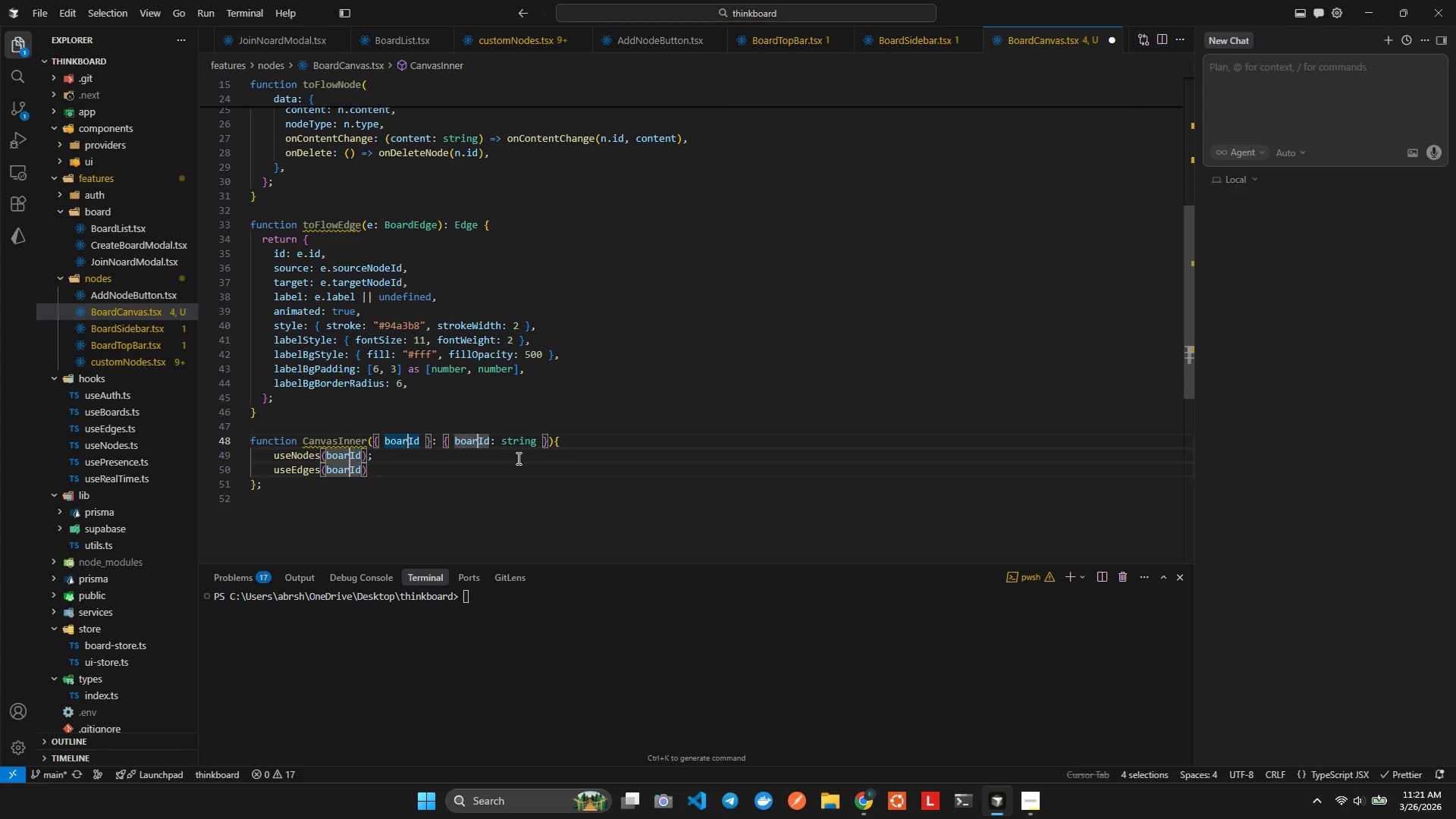 
key(D)
 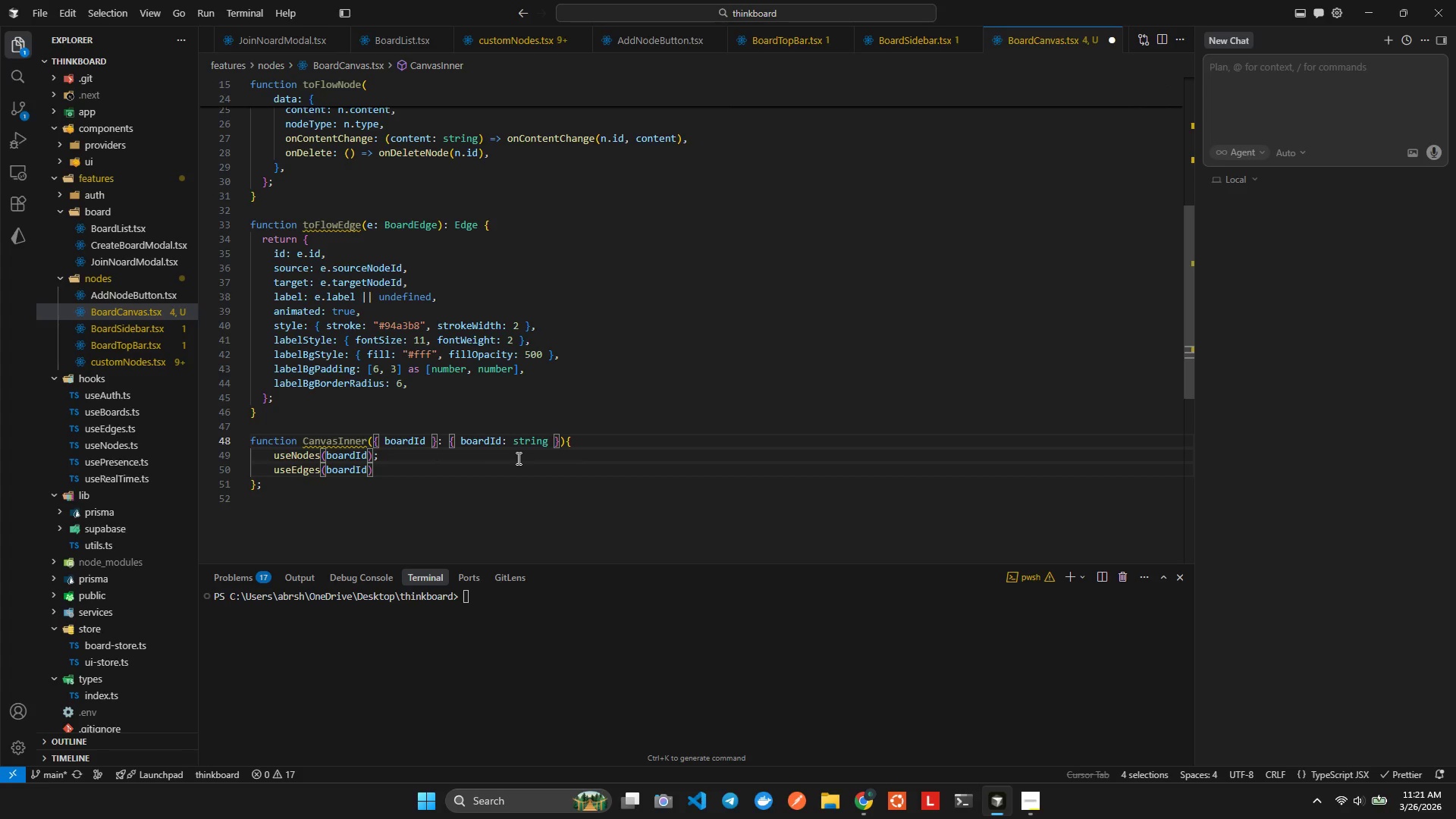 
key(Alt+Shift+F)
 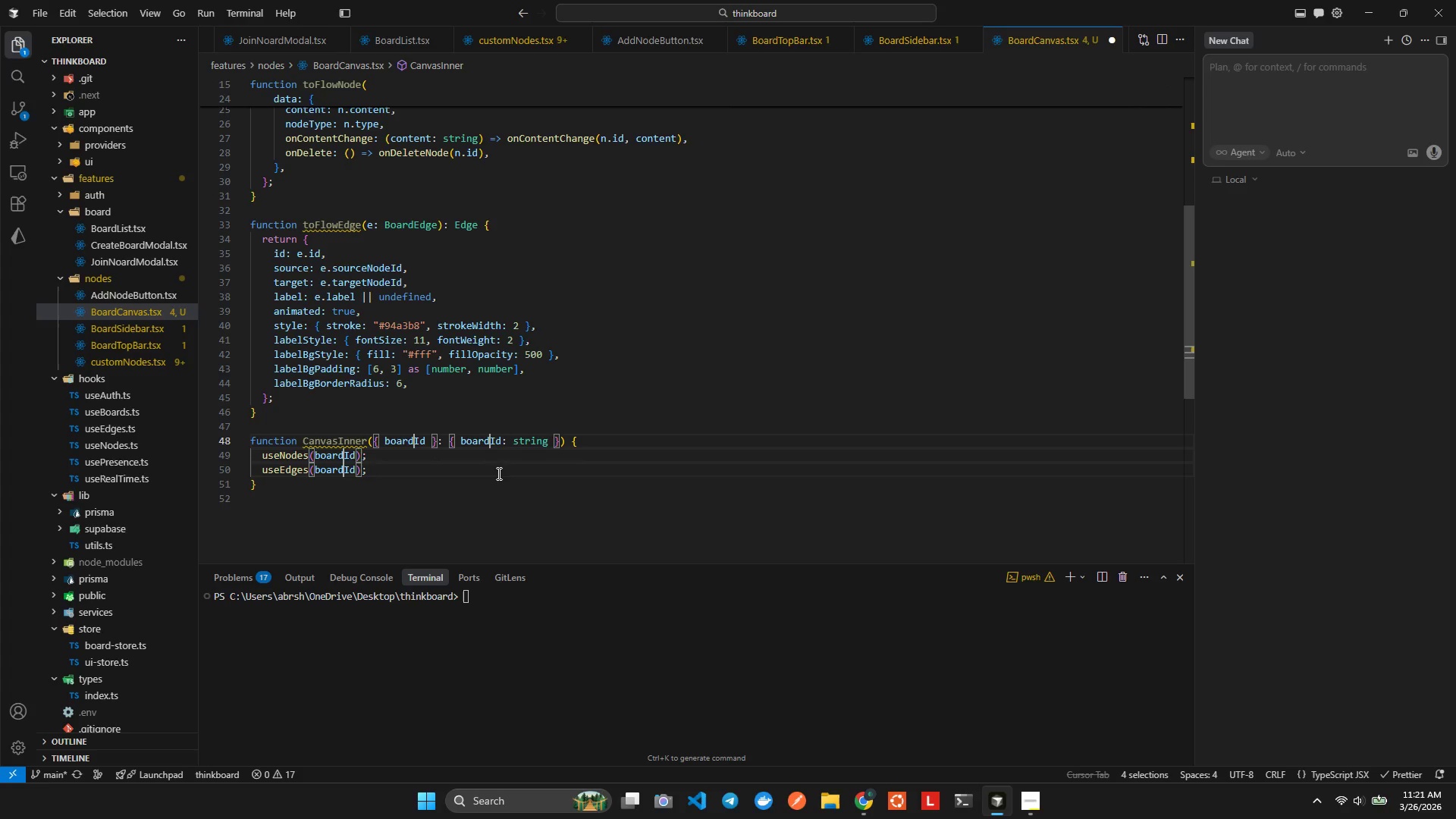 
left_click([399, 469])
 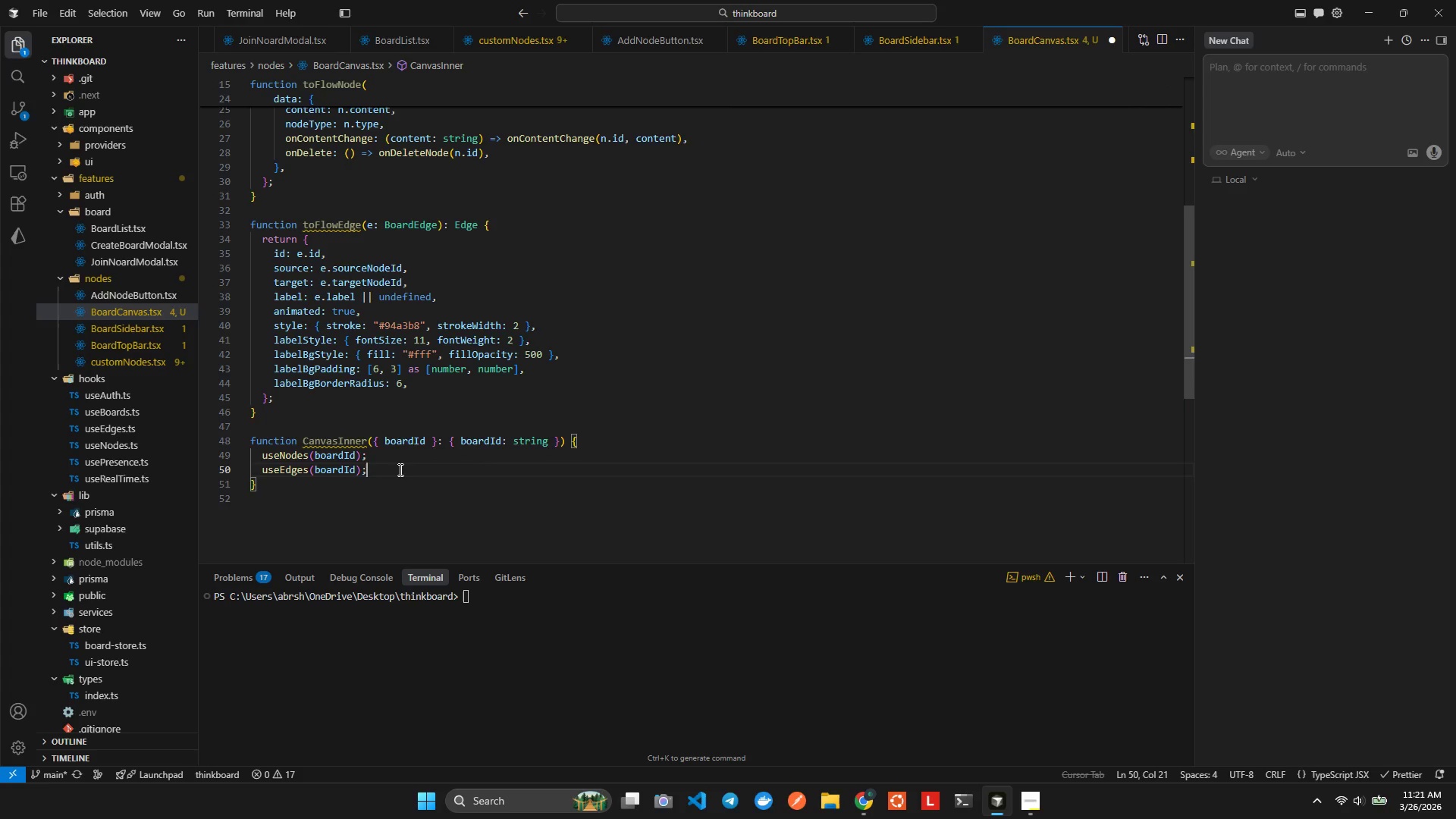 
key(Enter)
 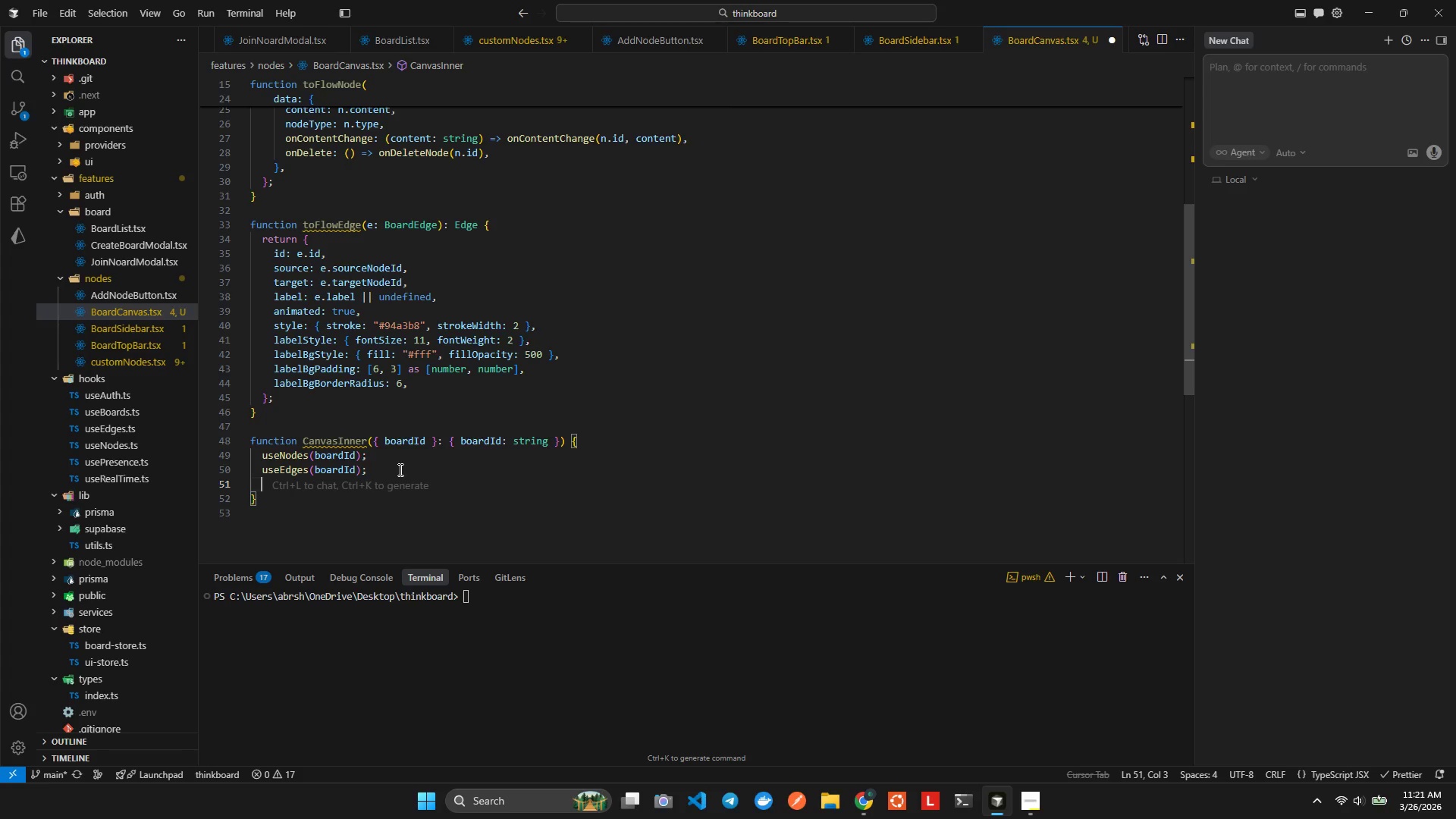 
type(useRealTim)
 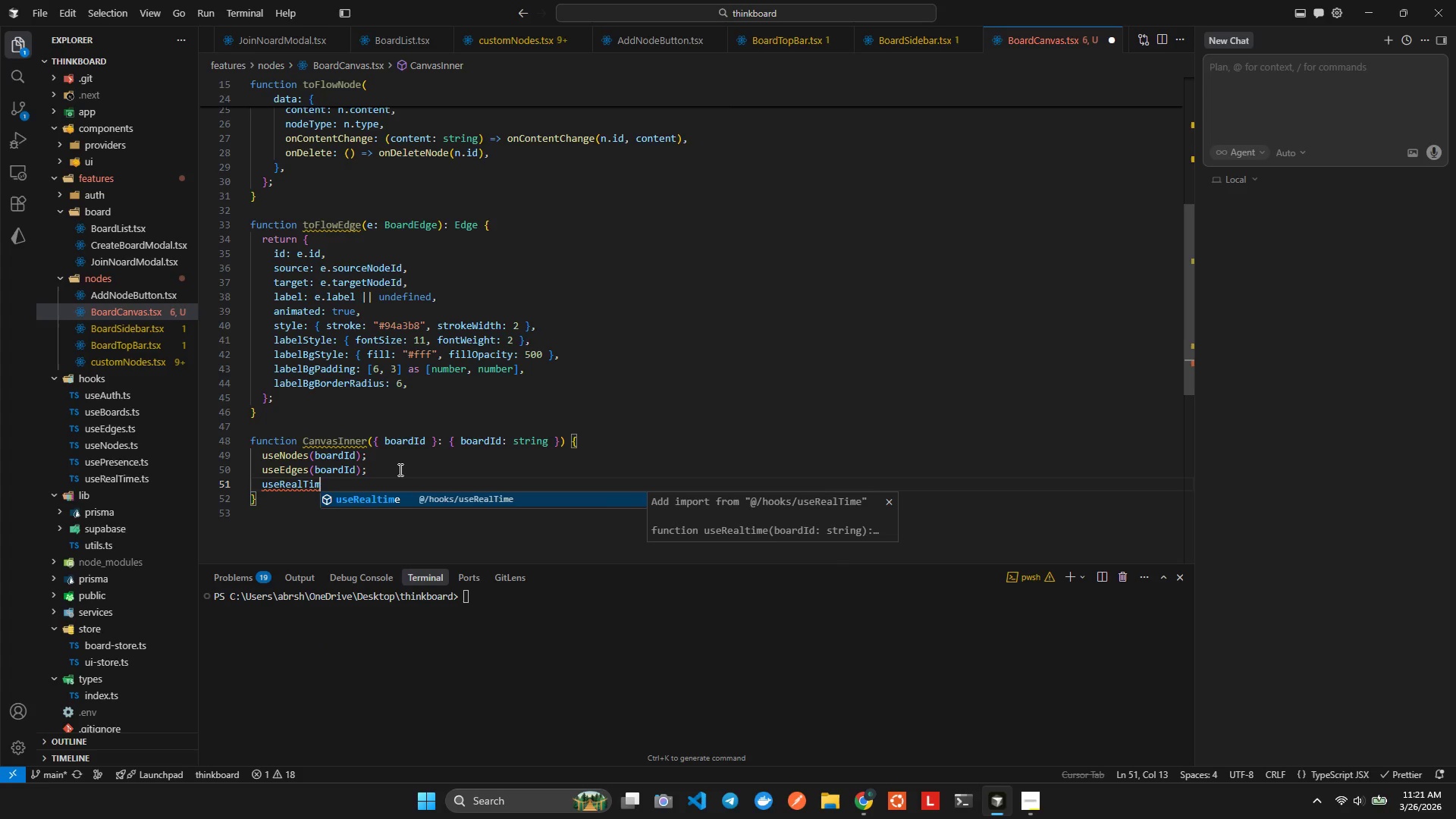 
key(Enter)
 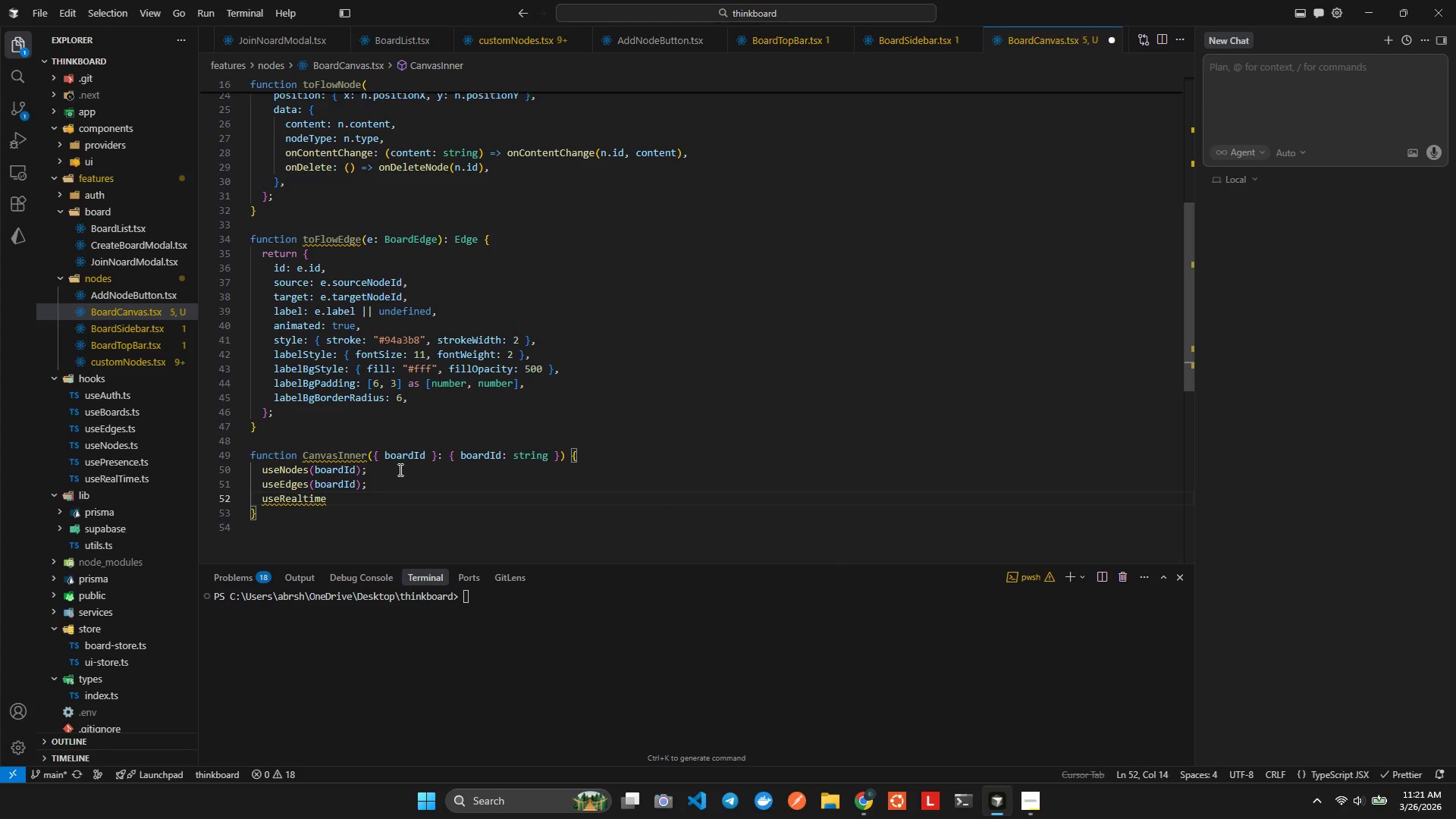 
type((bor)
key(Backspace)
 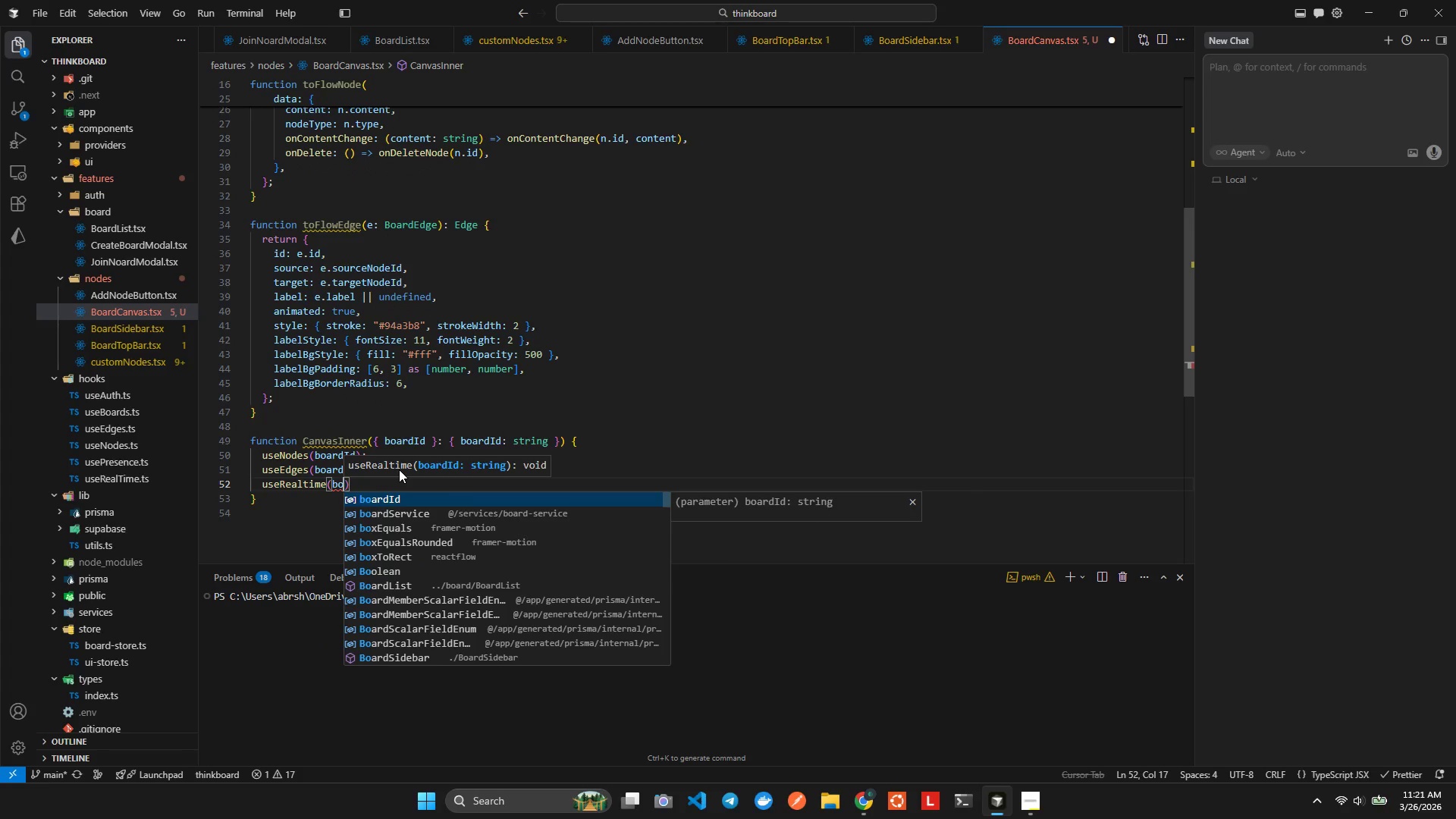 
key(Enter)
 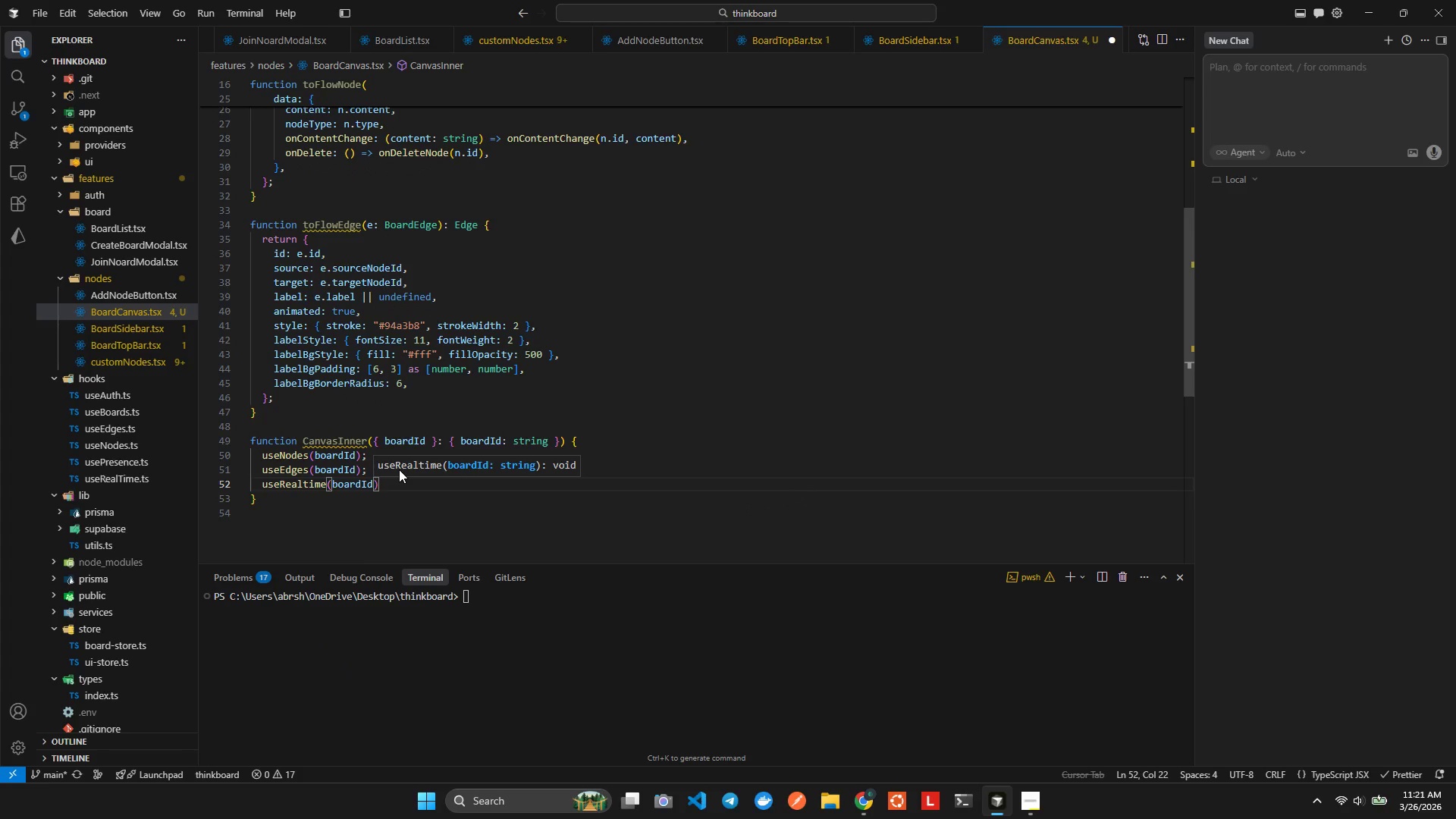 
key(ArrowRight)
 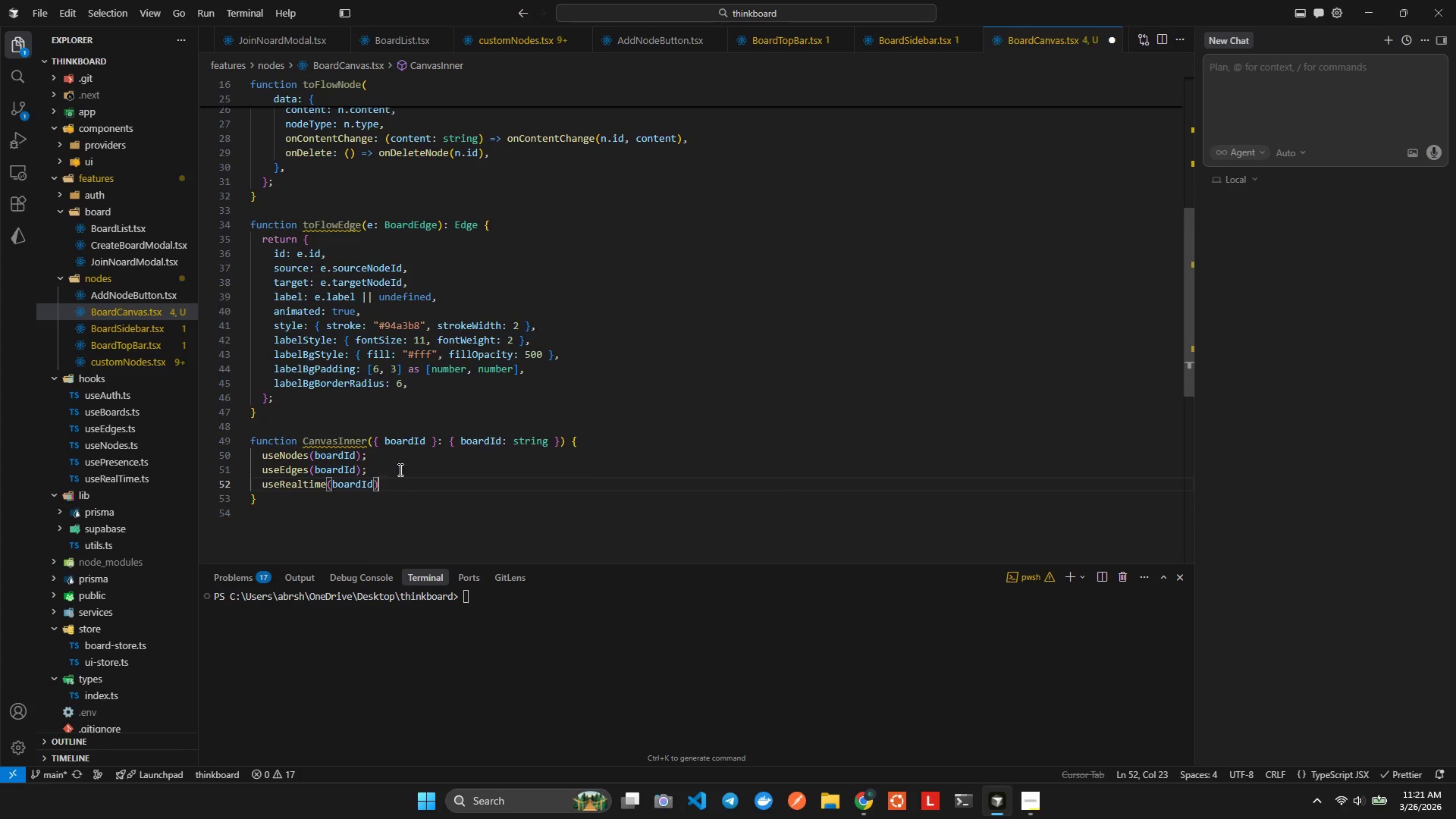 
key(Enter)
 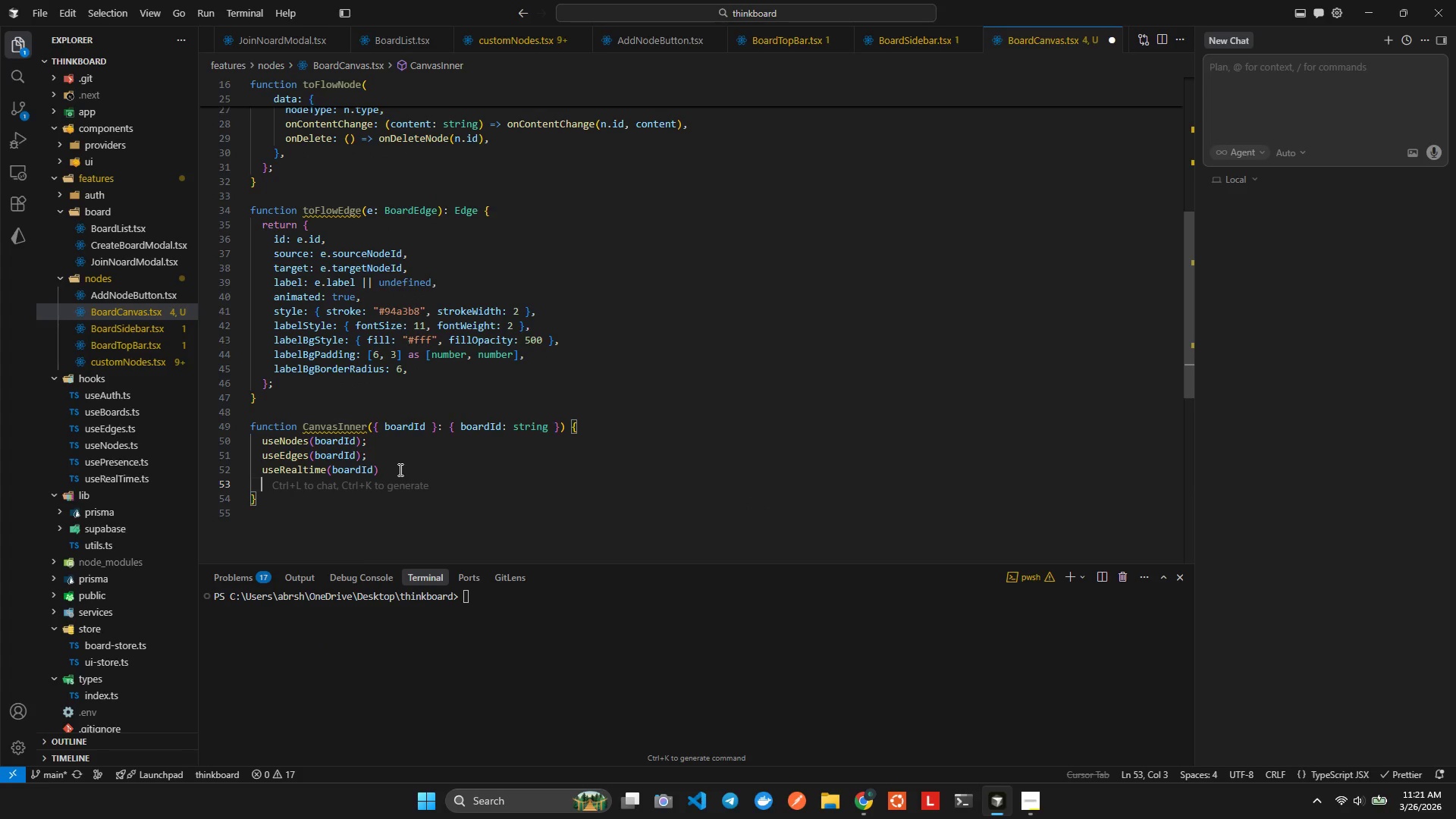 
type(usePere)
 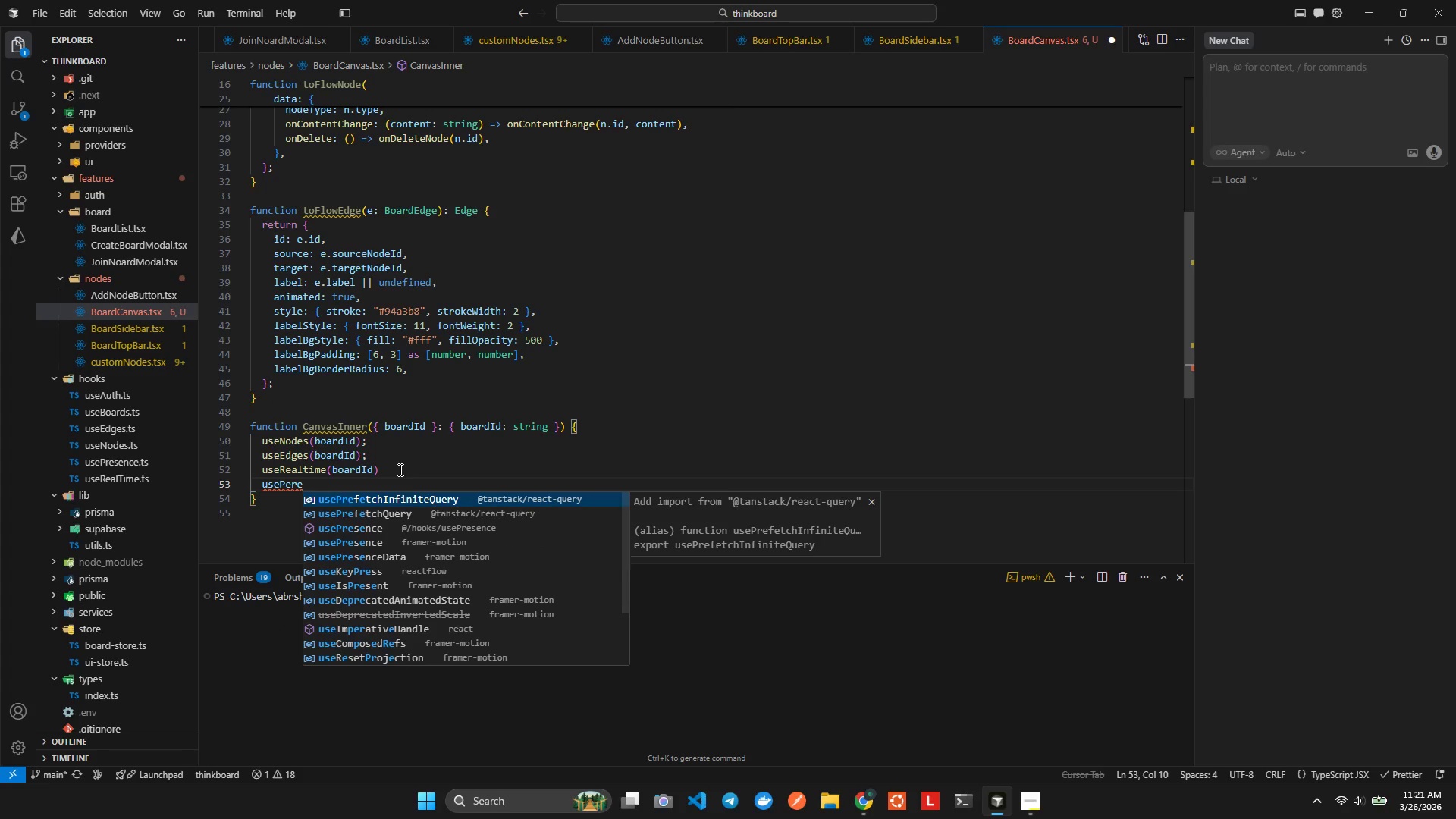 
key(ArrowDown)
 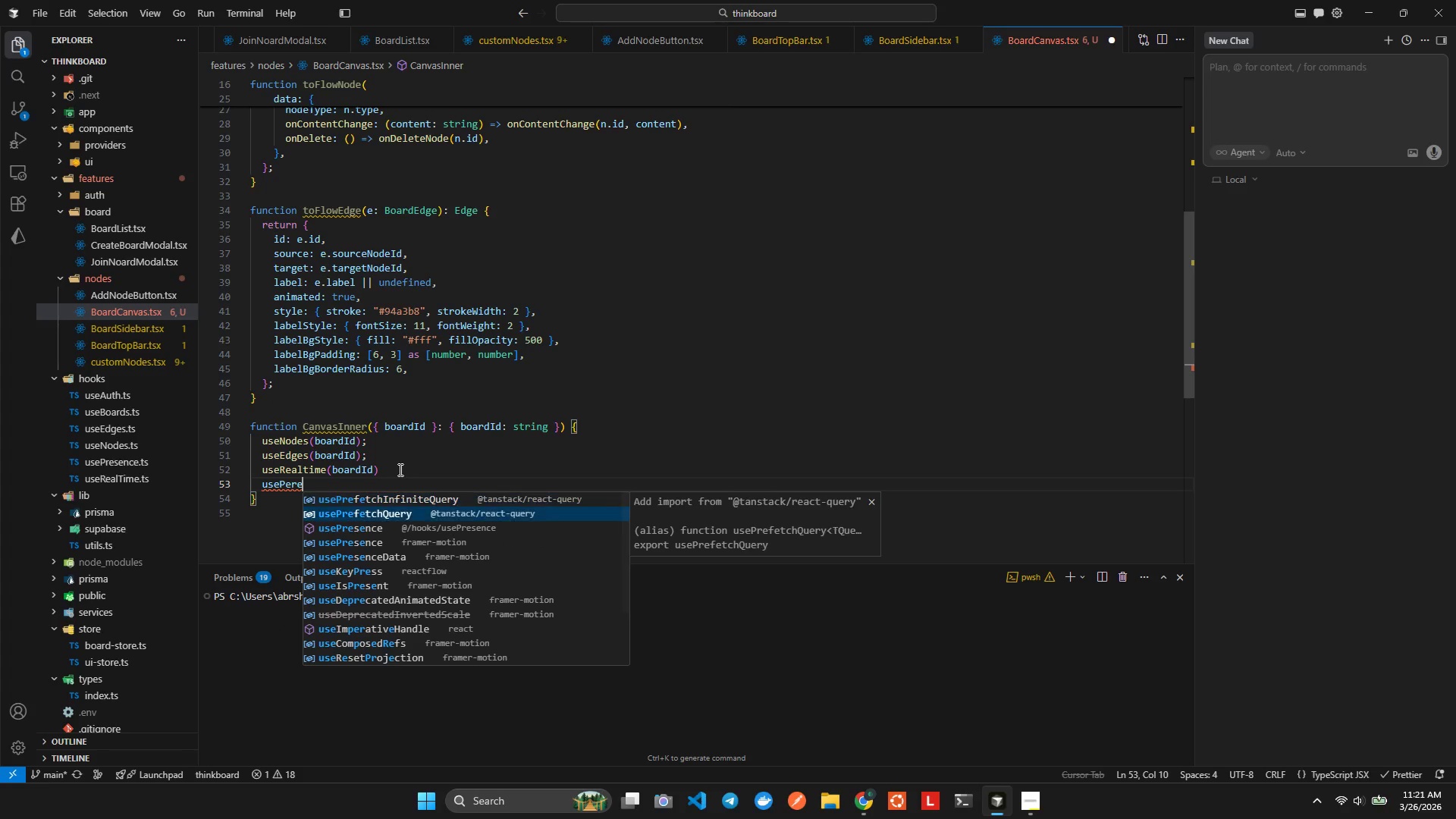 
key(ArrowDown)
 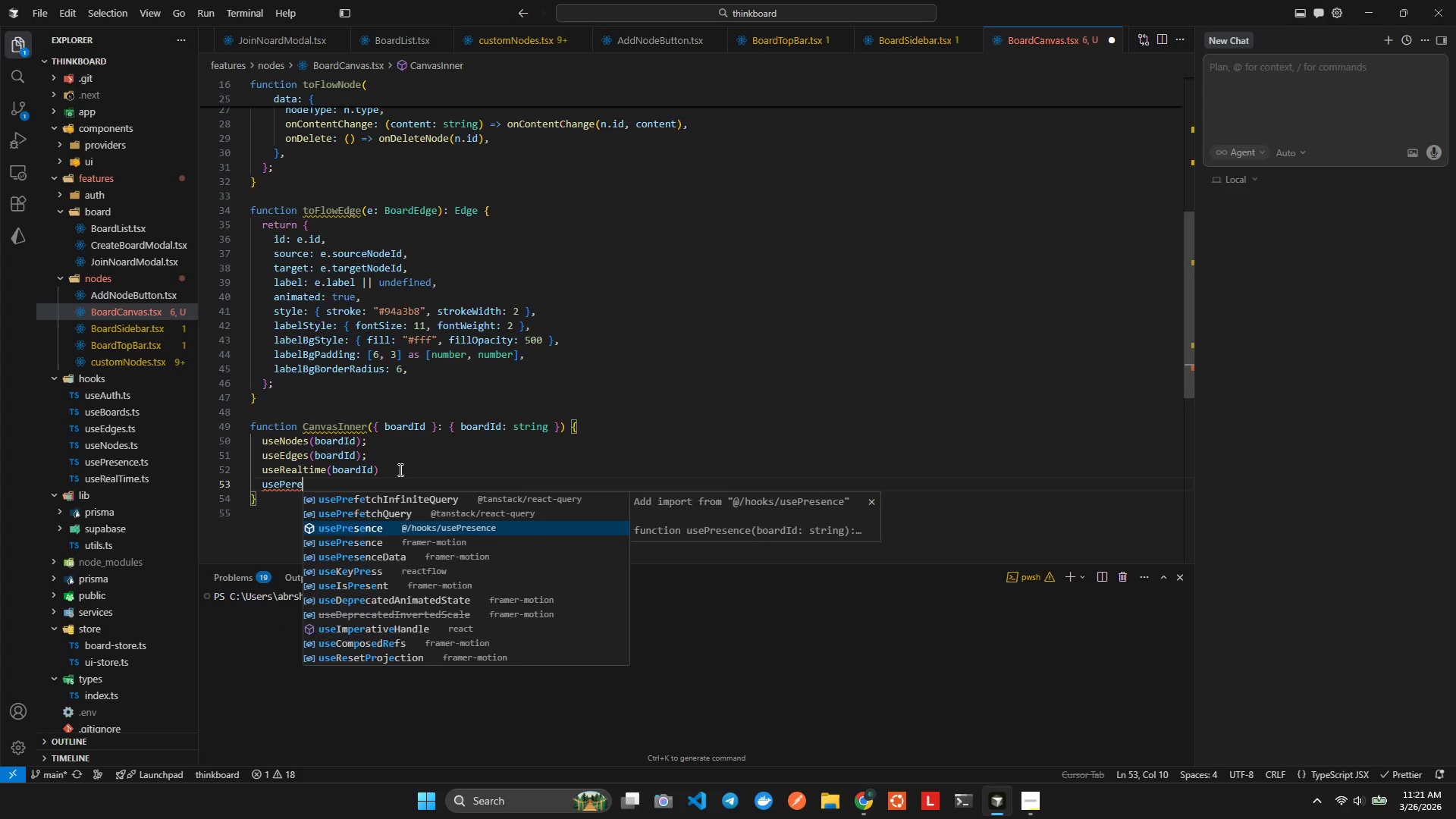 
key(Enter)
 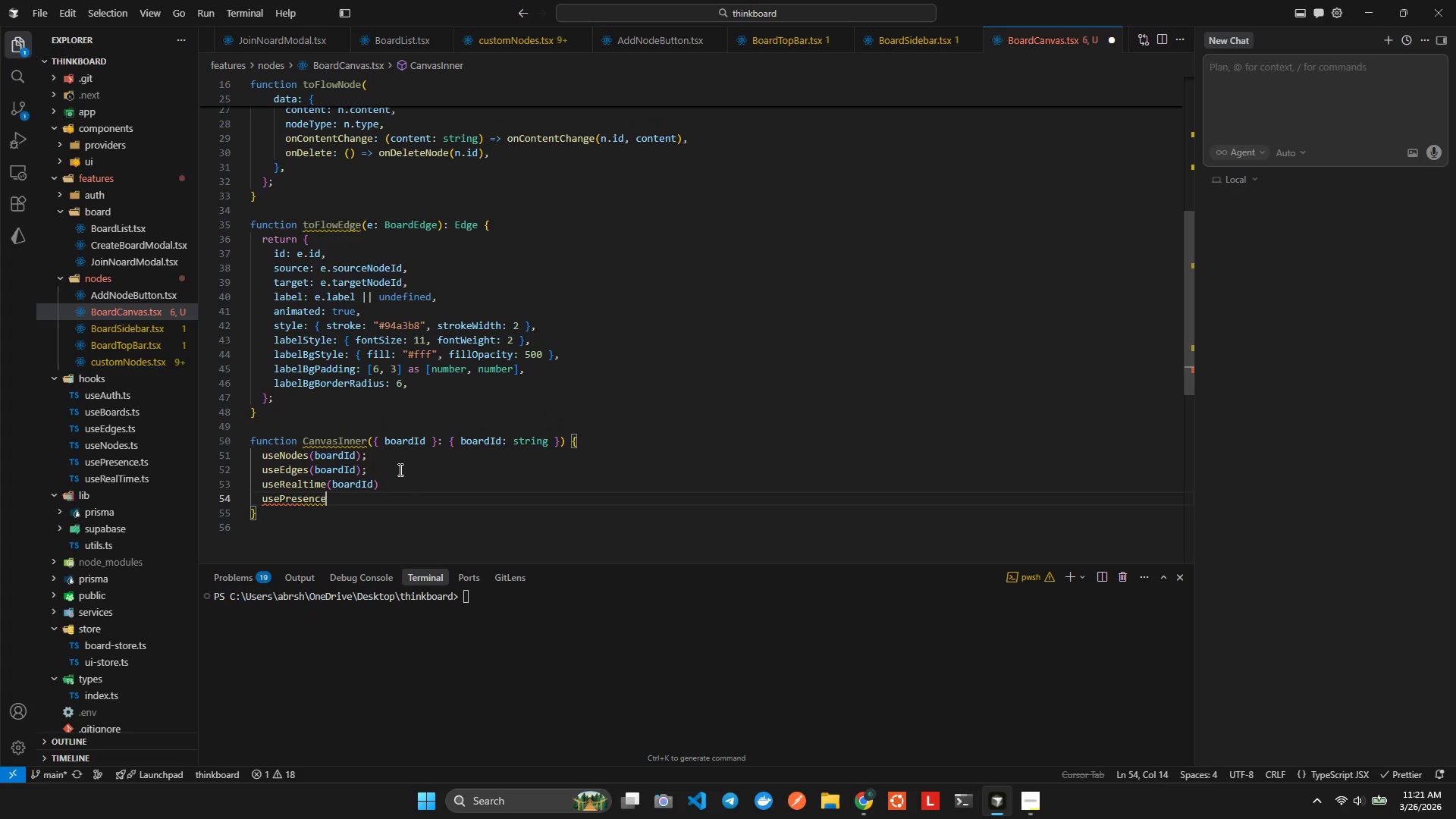 
type((board)
 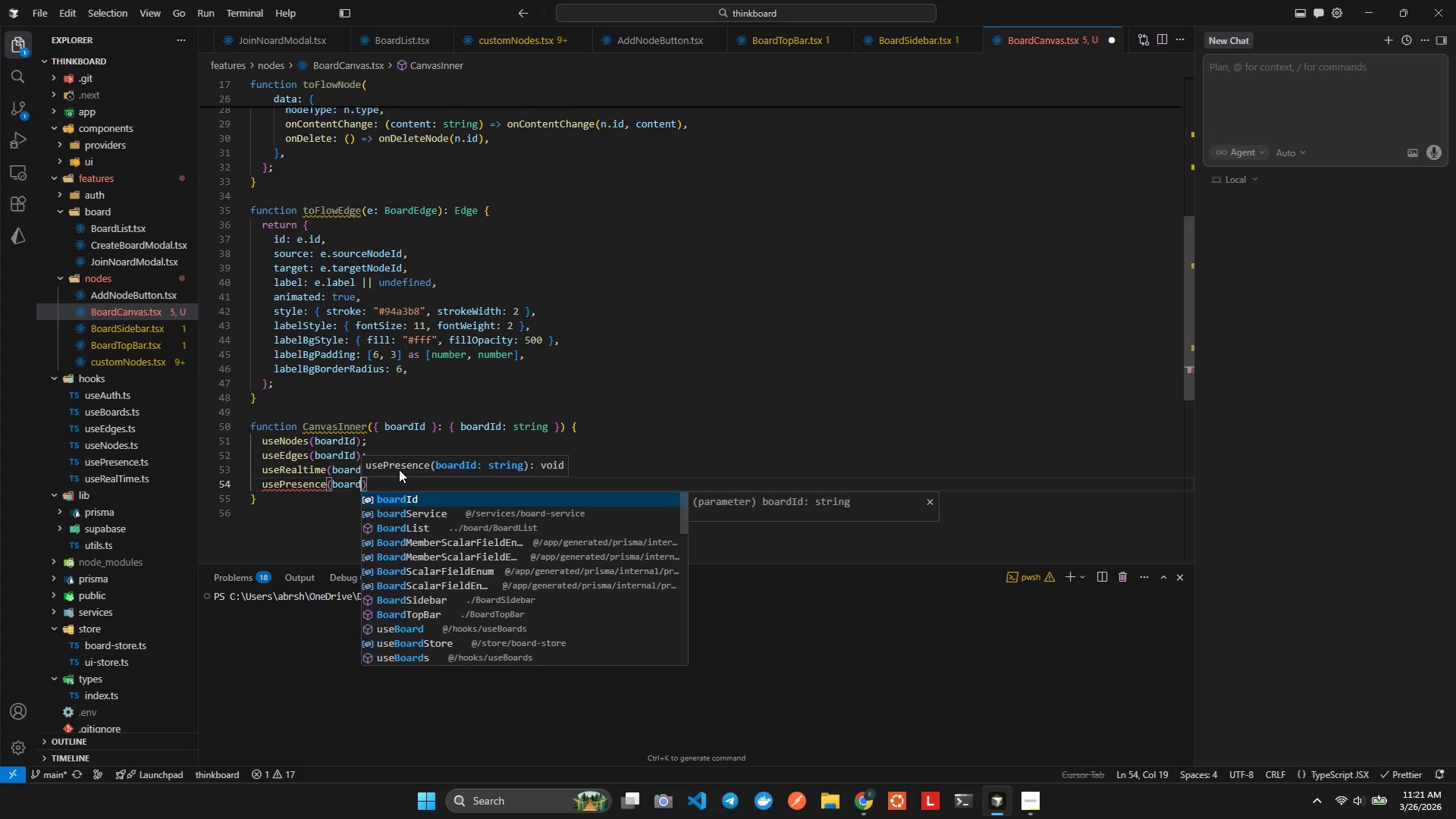 
key(Enter)
 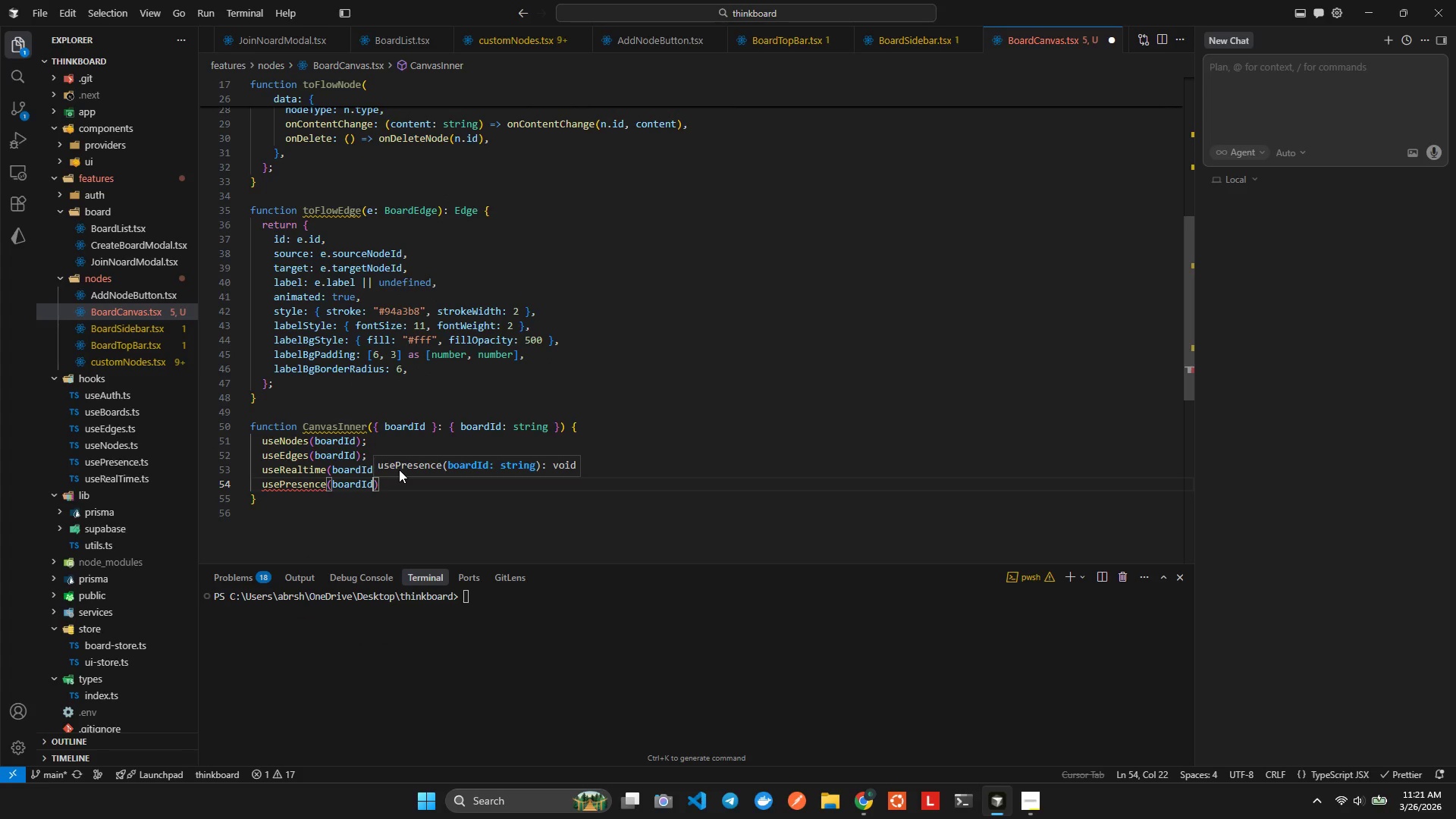 
key(Shift+ShiftLeft)
 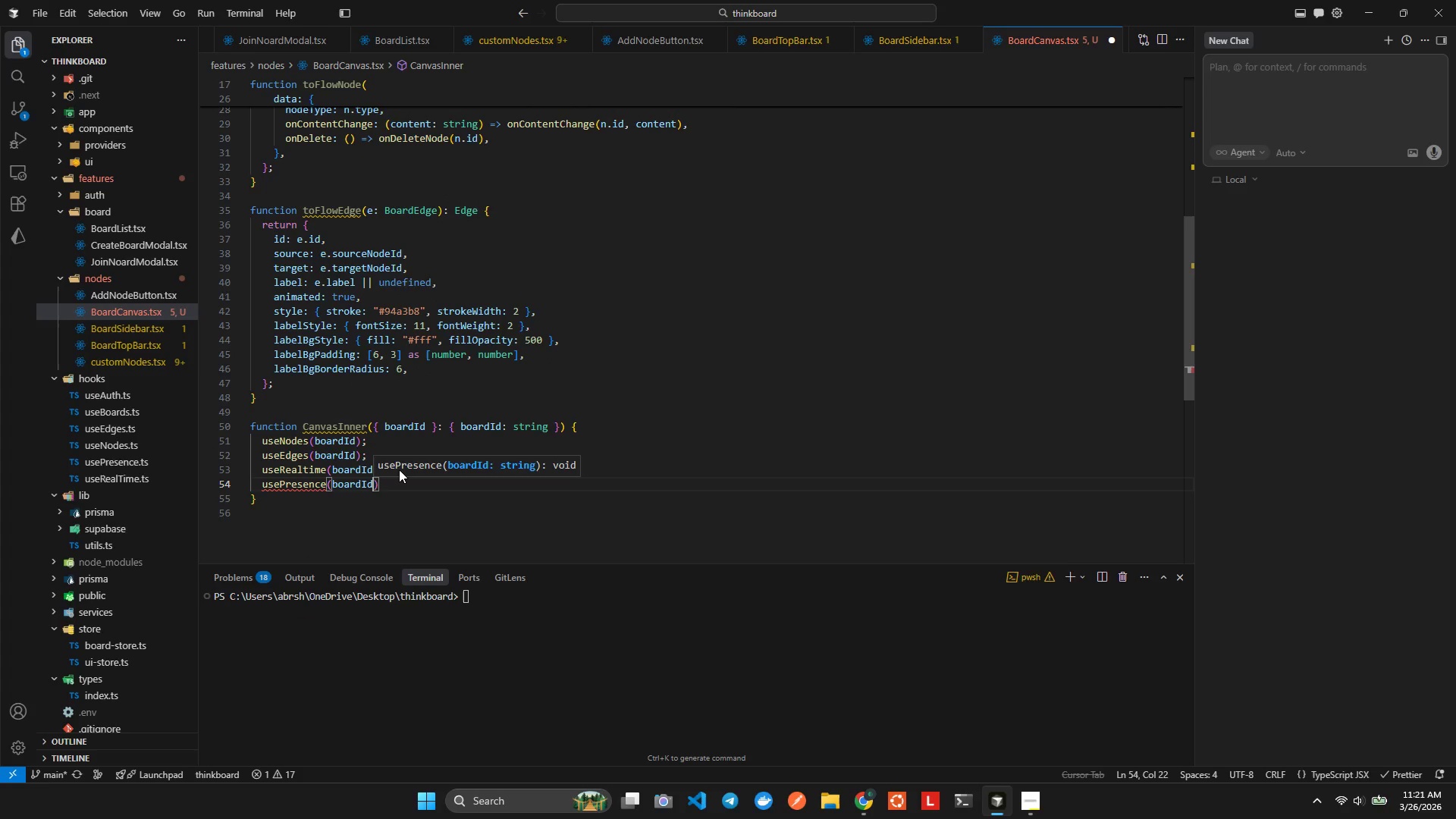 
key(Alt+Shift+AltLeft)
 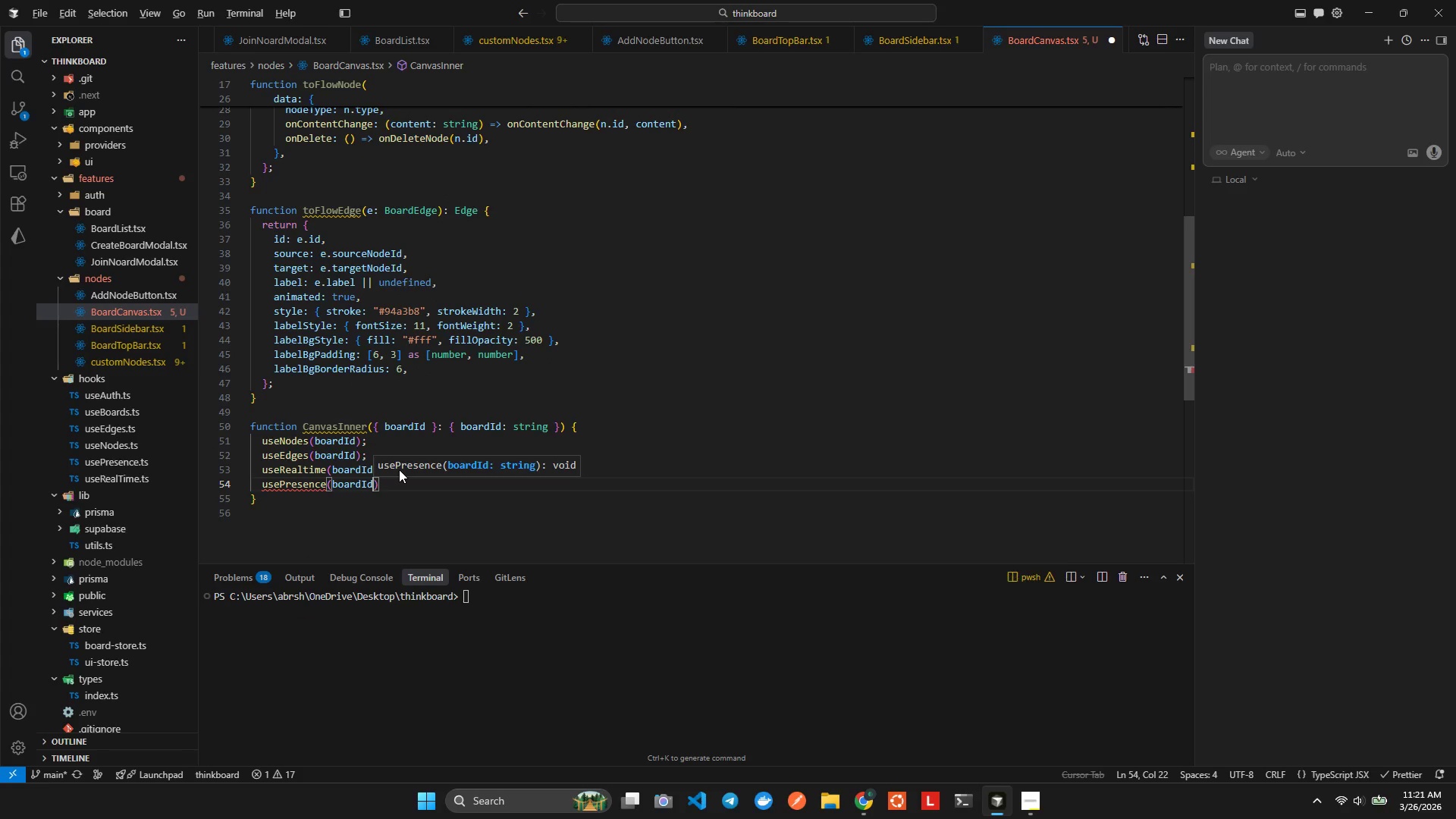 
key(Alt+Shift+F)
 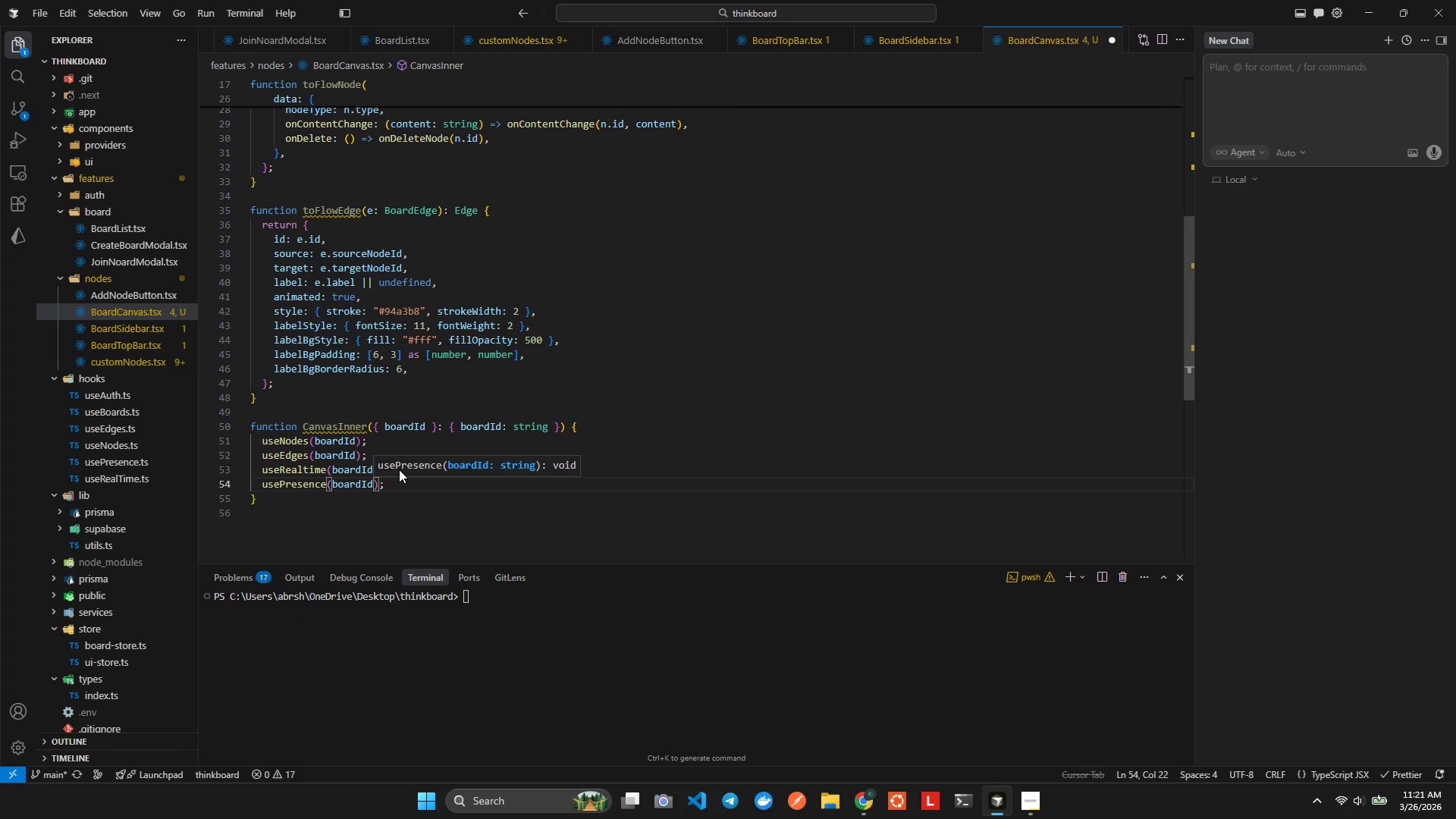 
key(ArrowRight)
 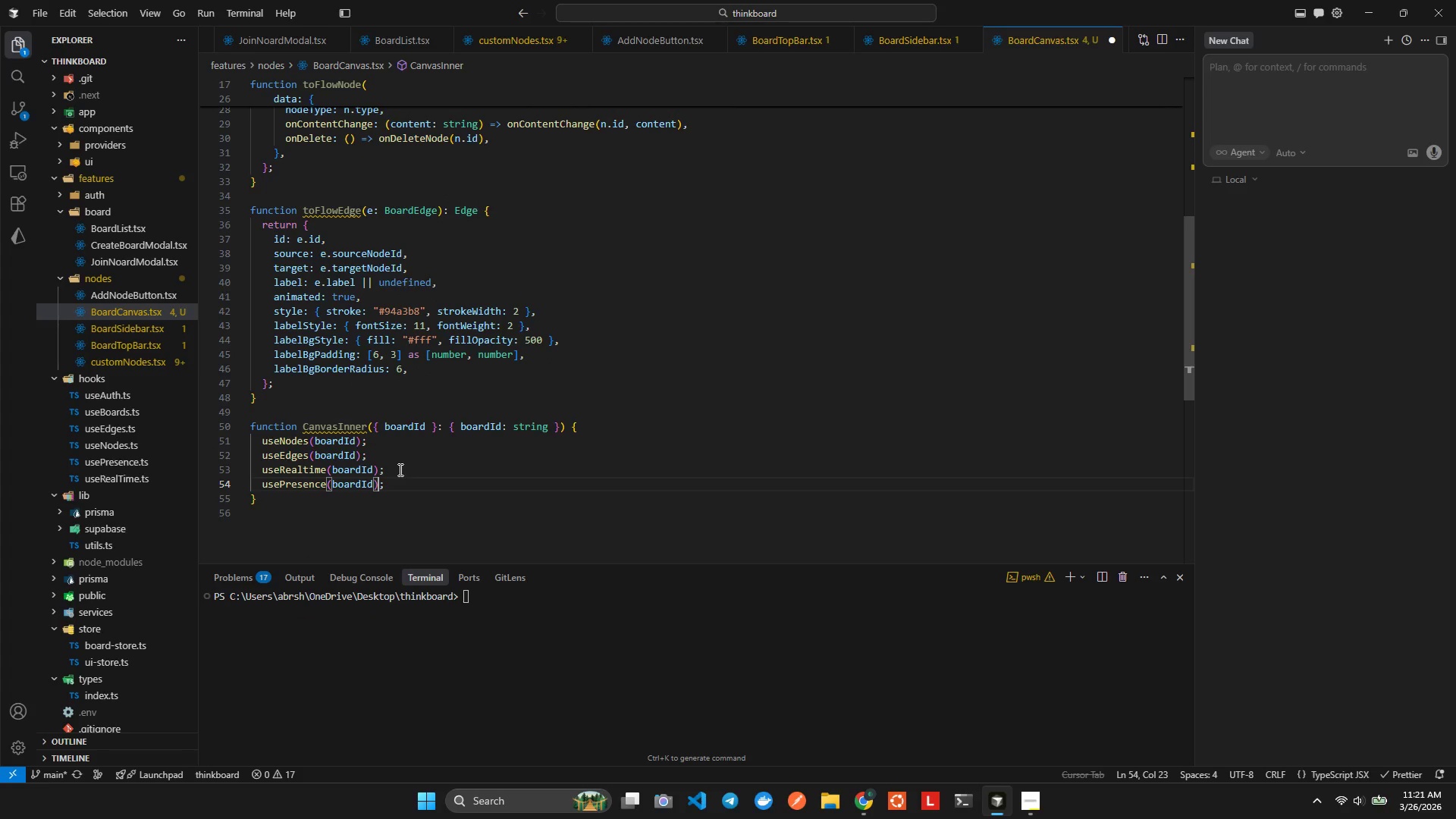 
key(ArrowRight)
 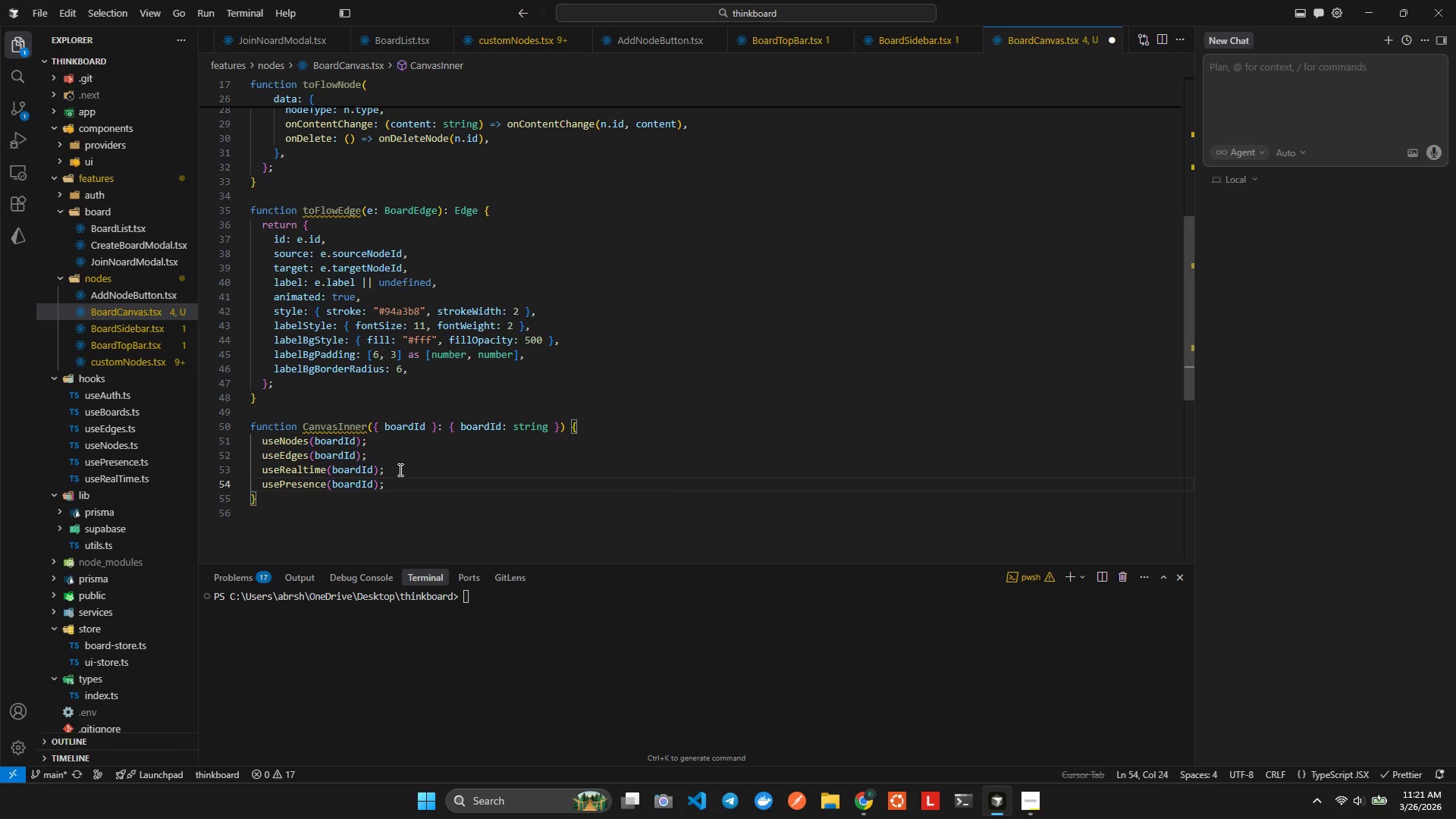 
key(ArrowLeft)
 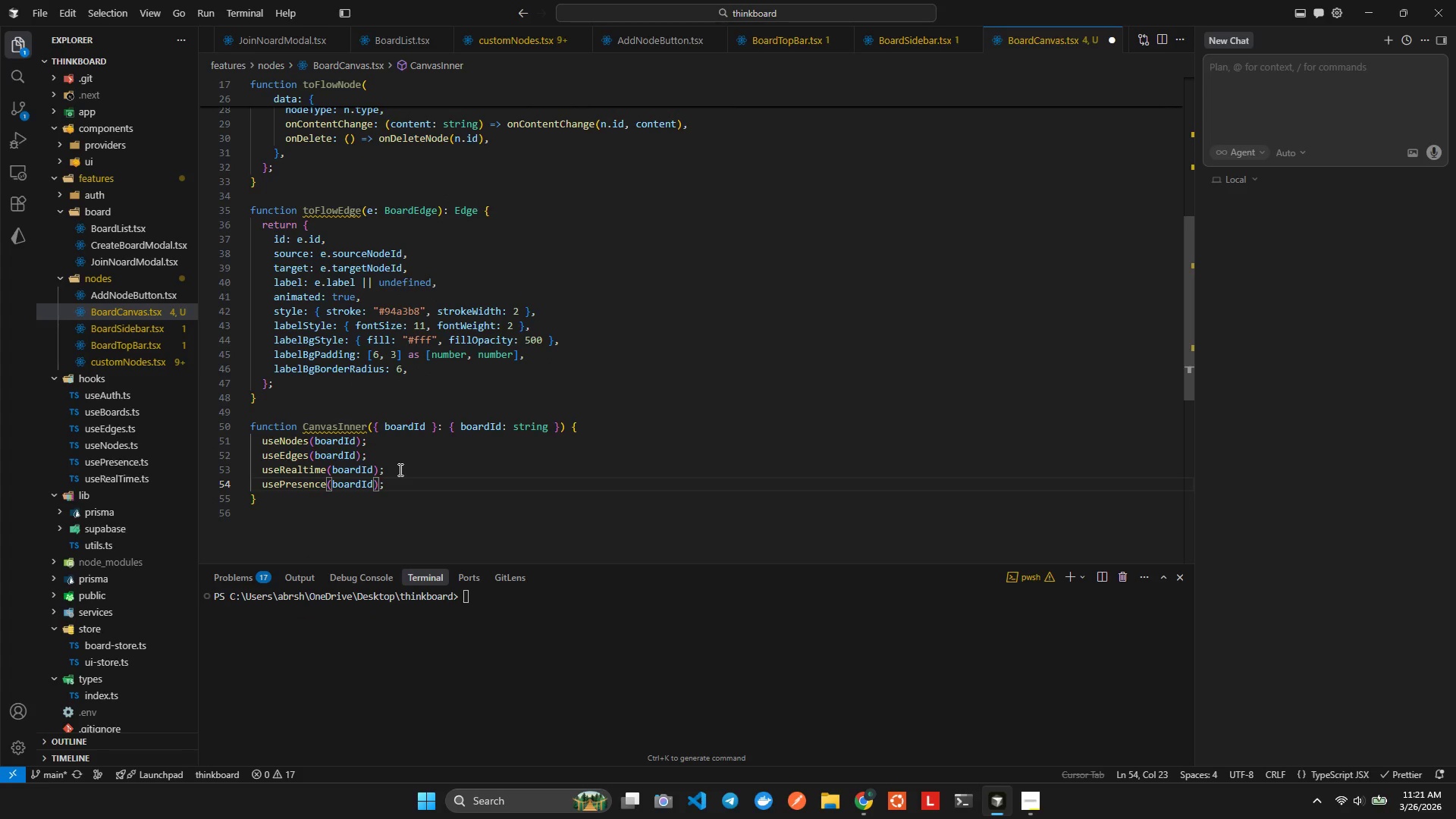 
key(ArrowRight)
 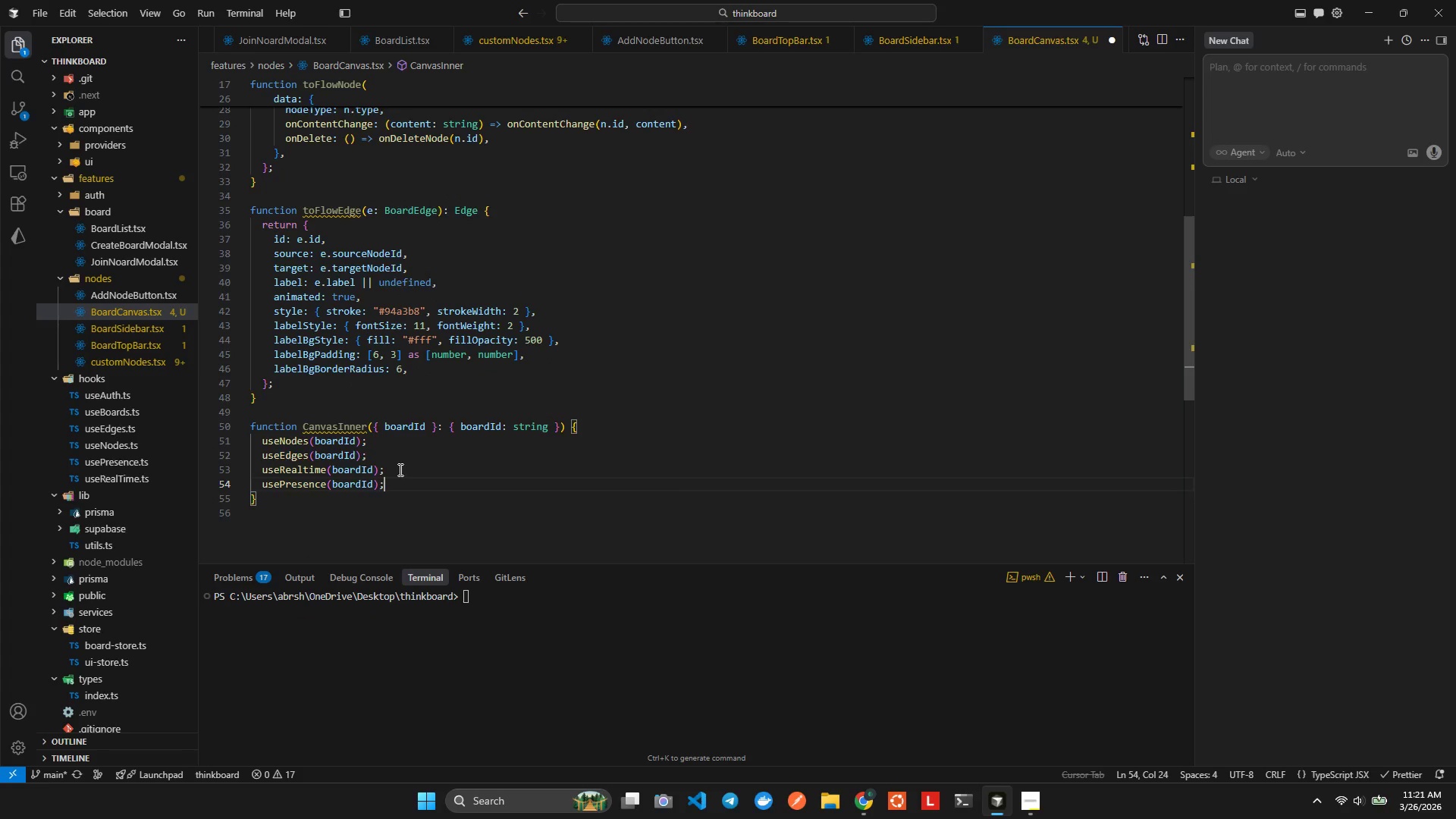 
key(Enter)
 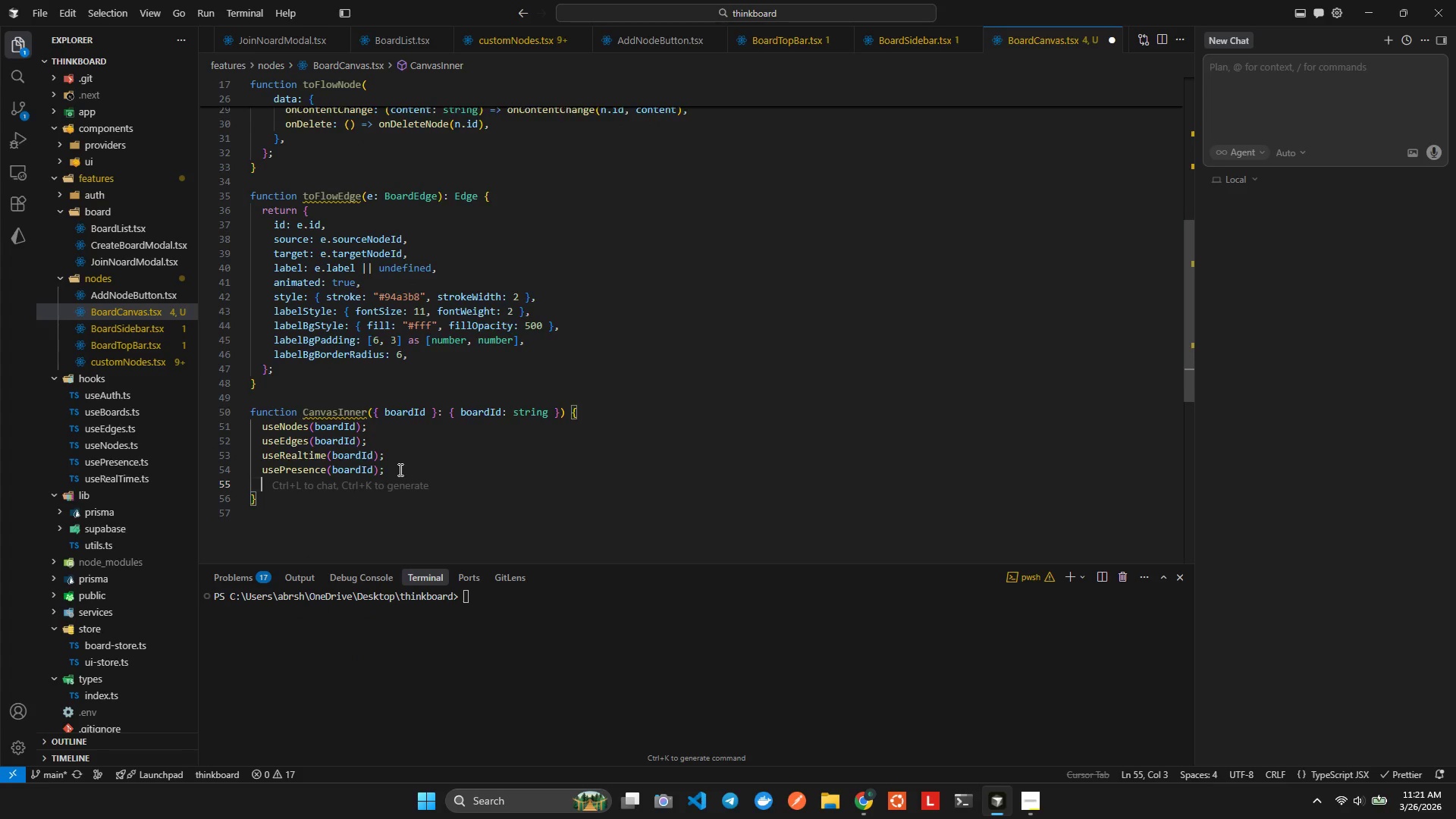 
key(Enter)
 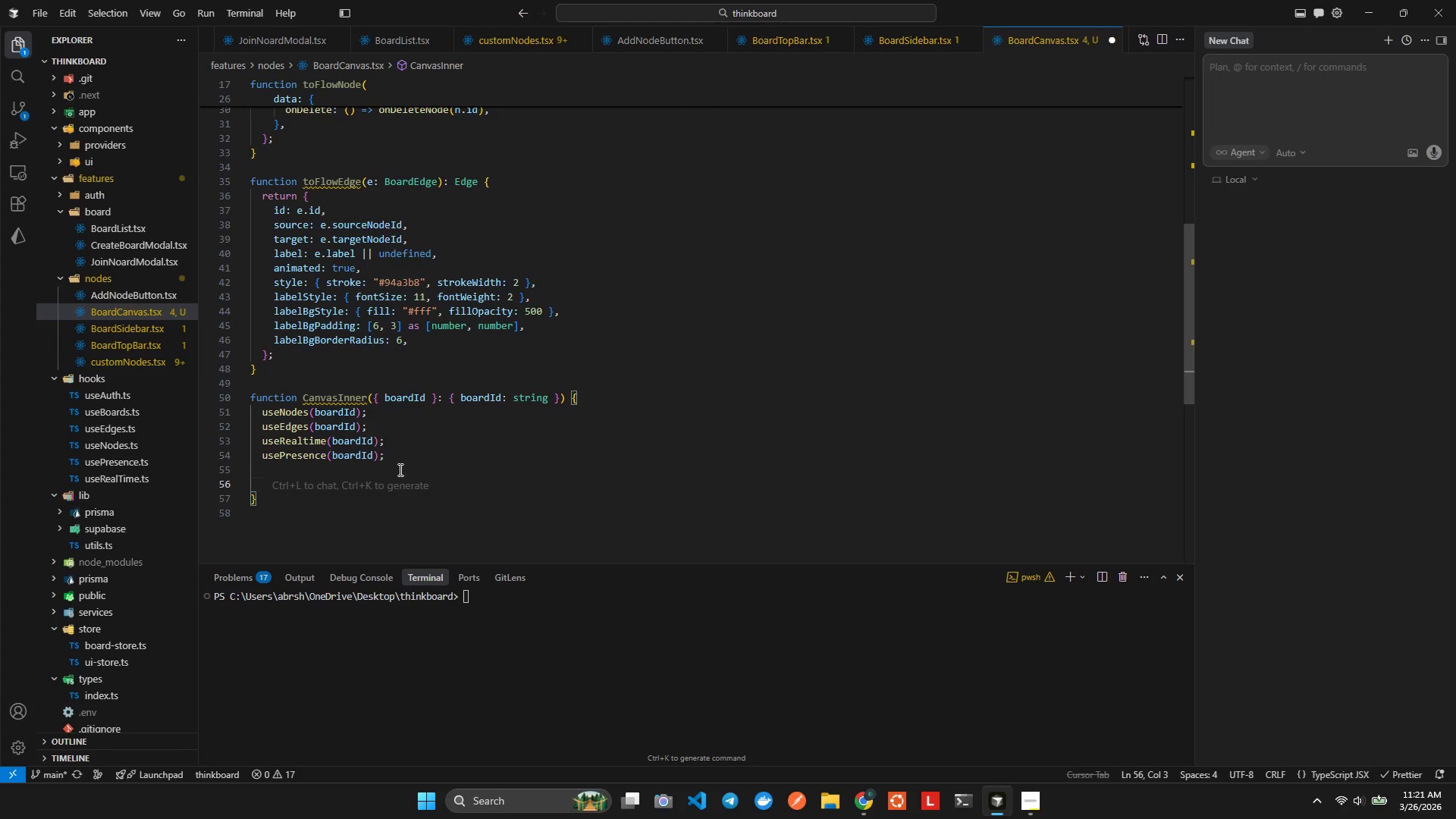 
type(const boardNdes = useBoardStore)
 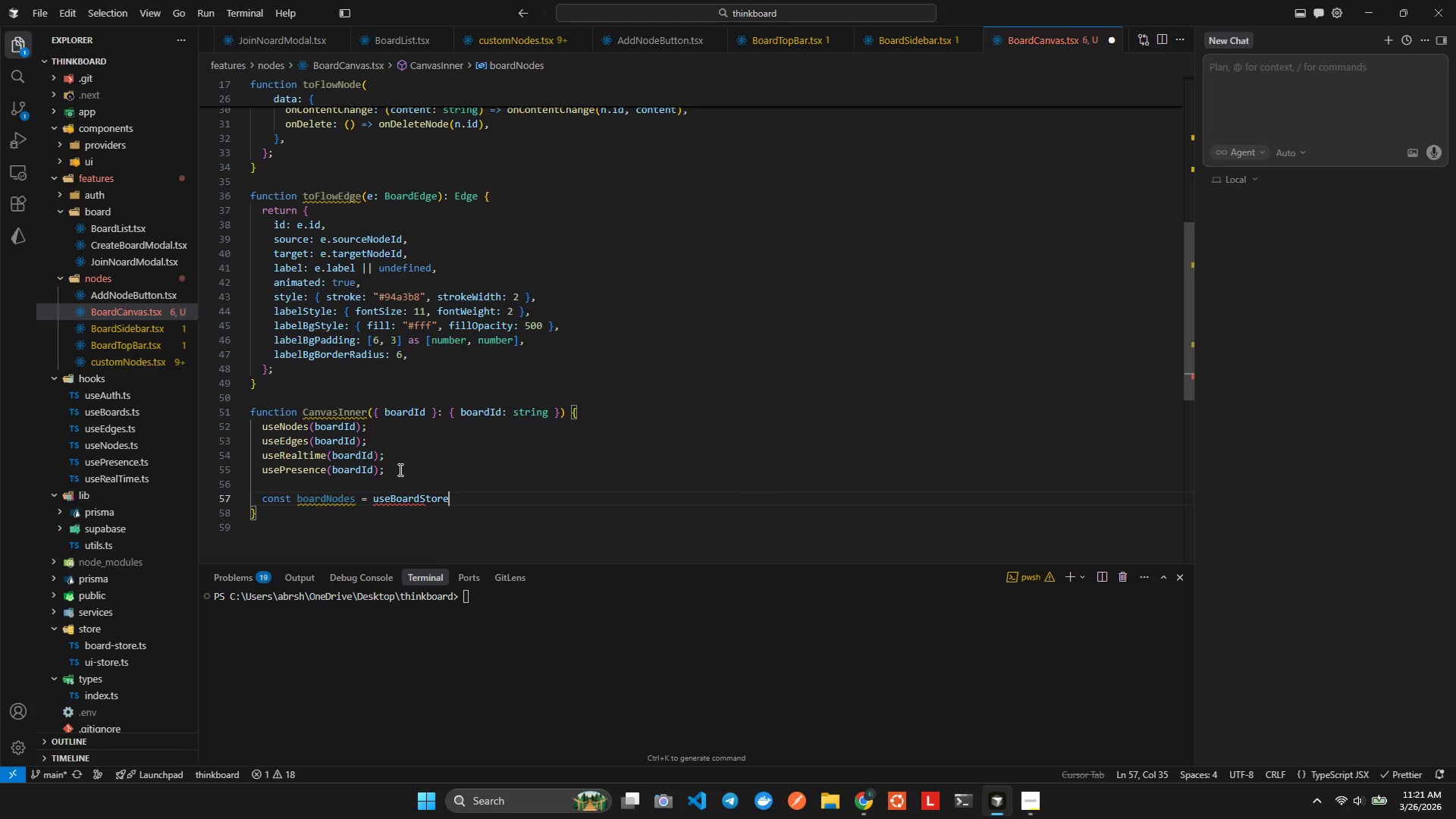 
 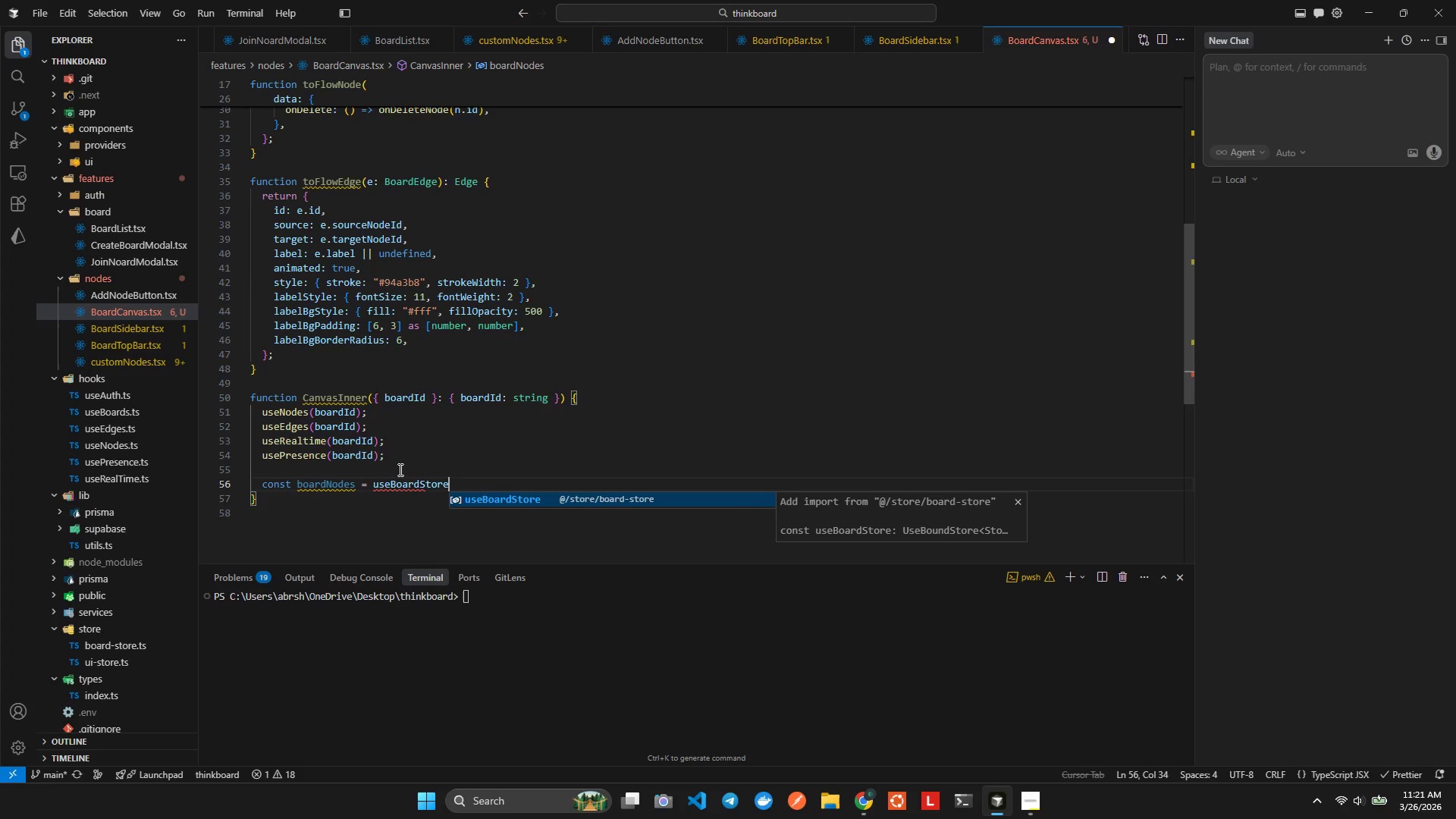 
key(Enter)
 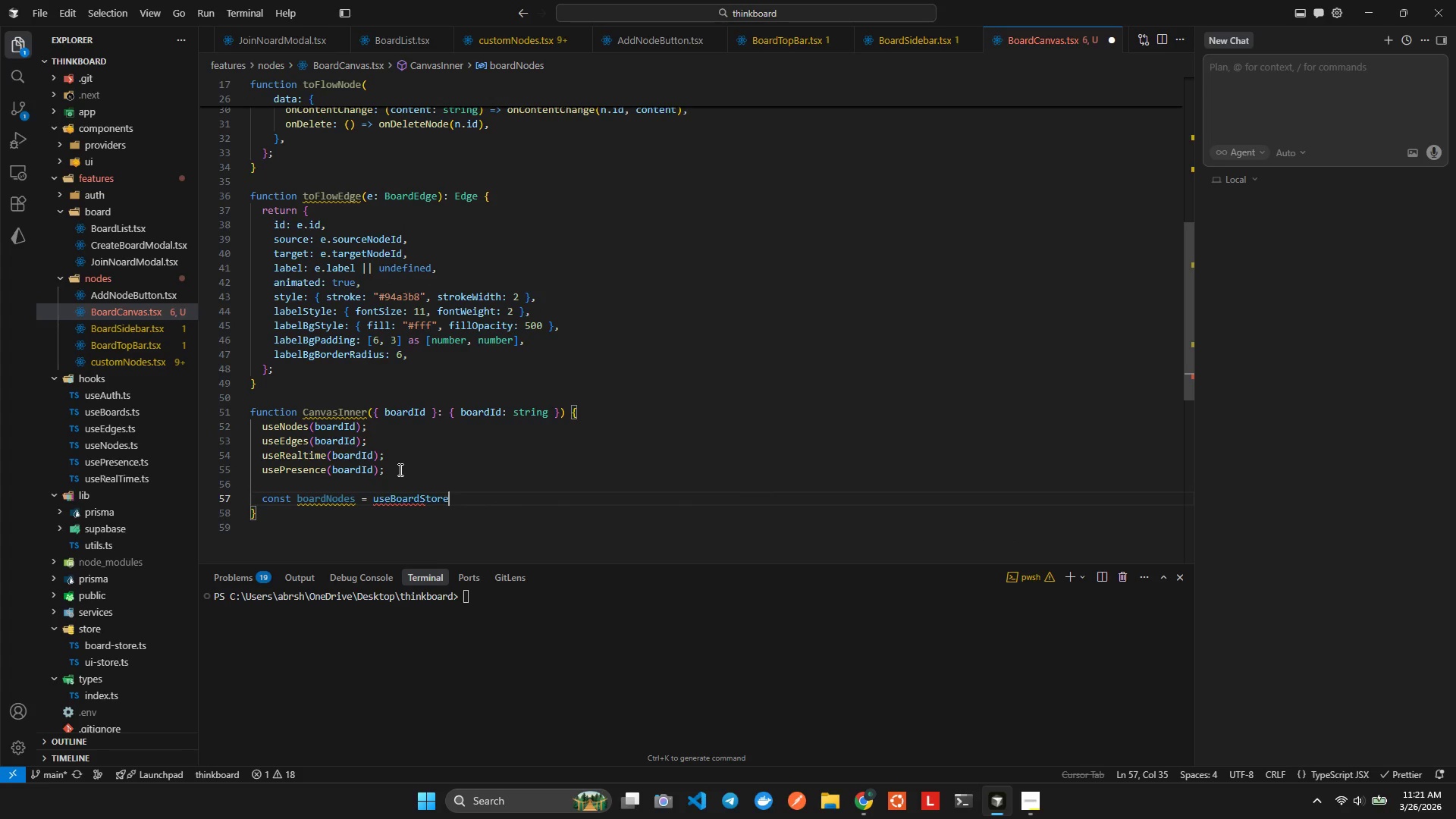 
type(((s)
 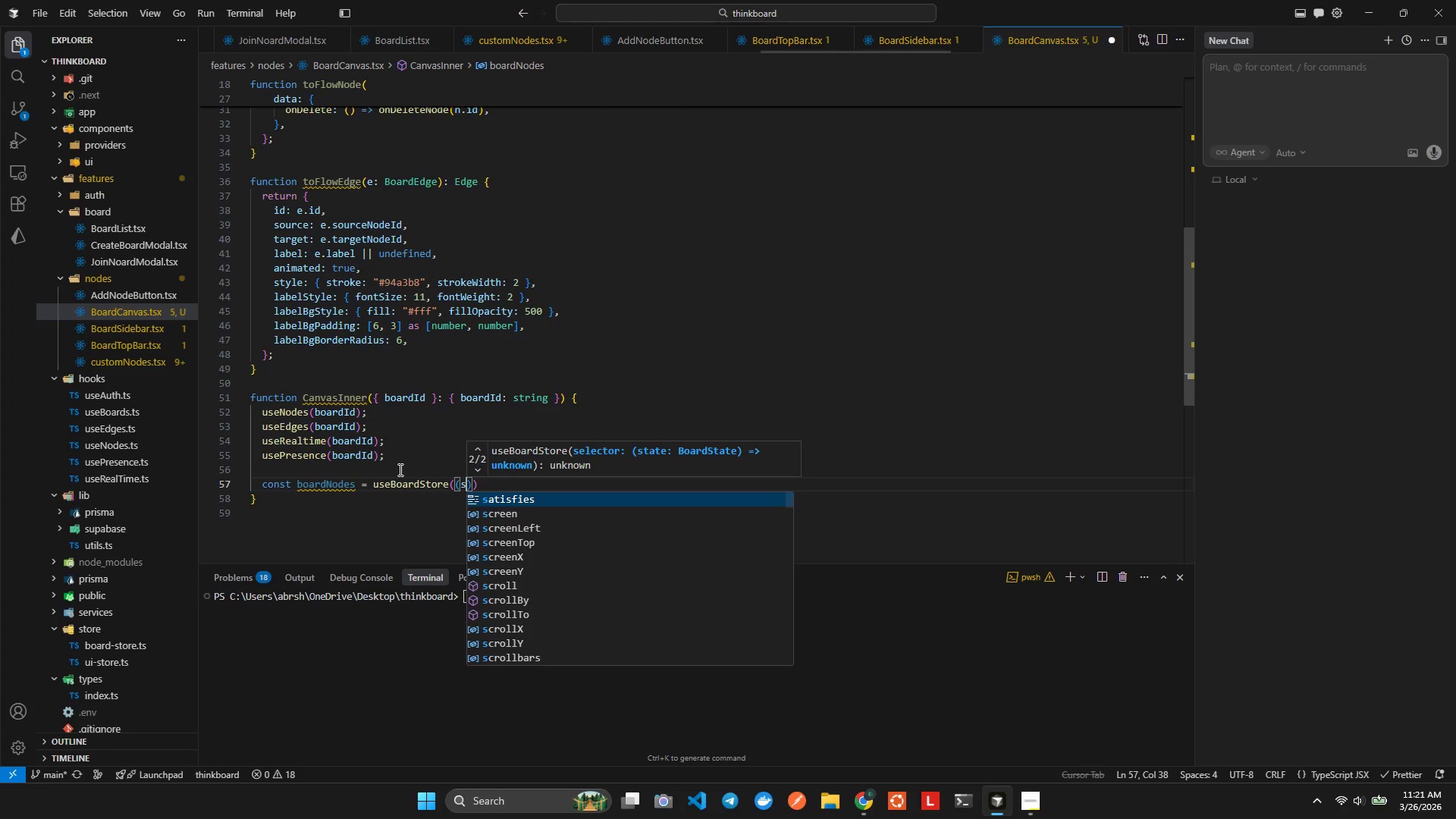 
key(ArrowRight)
 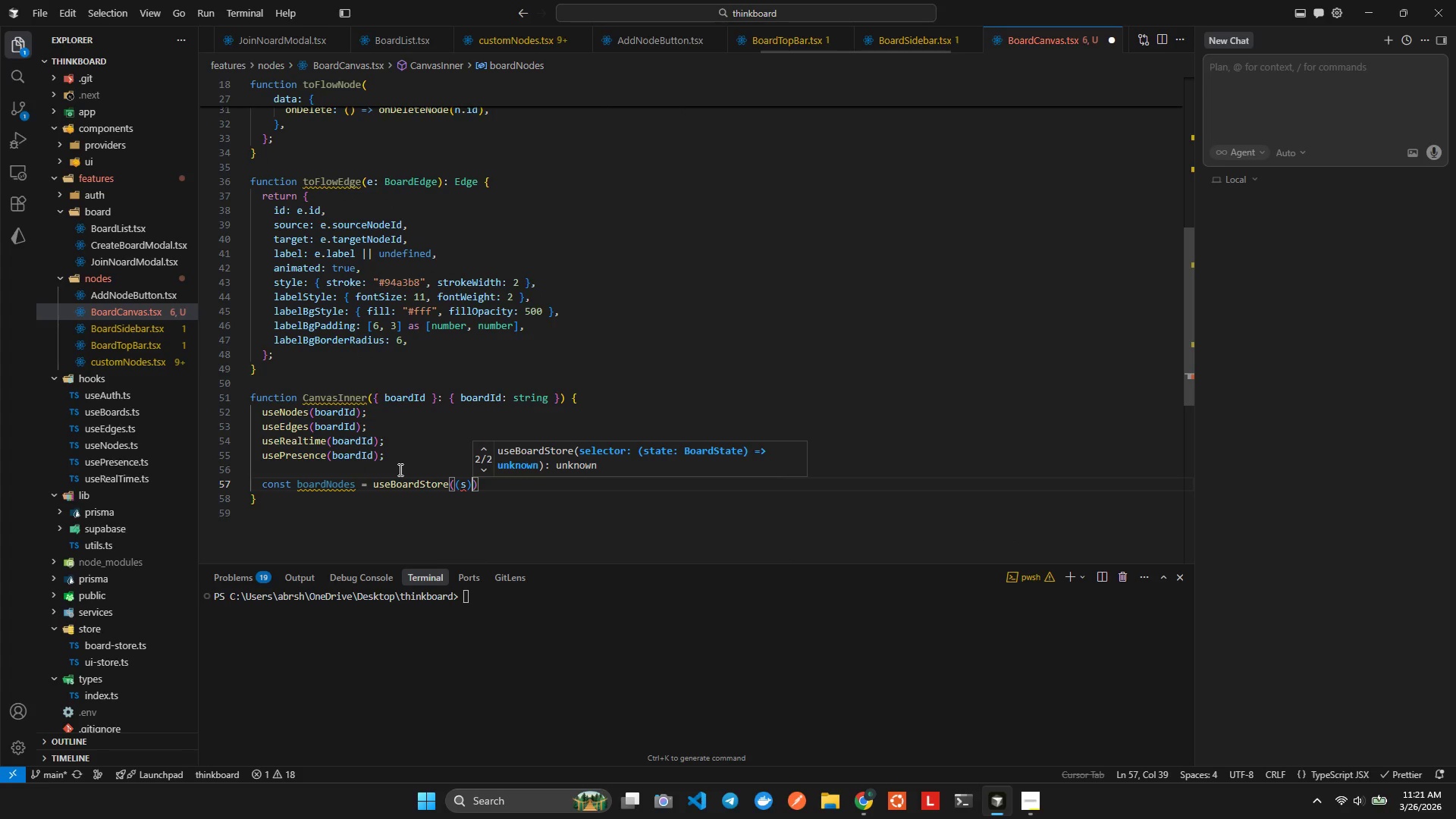 
type(=> s.nodes)
 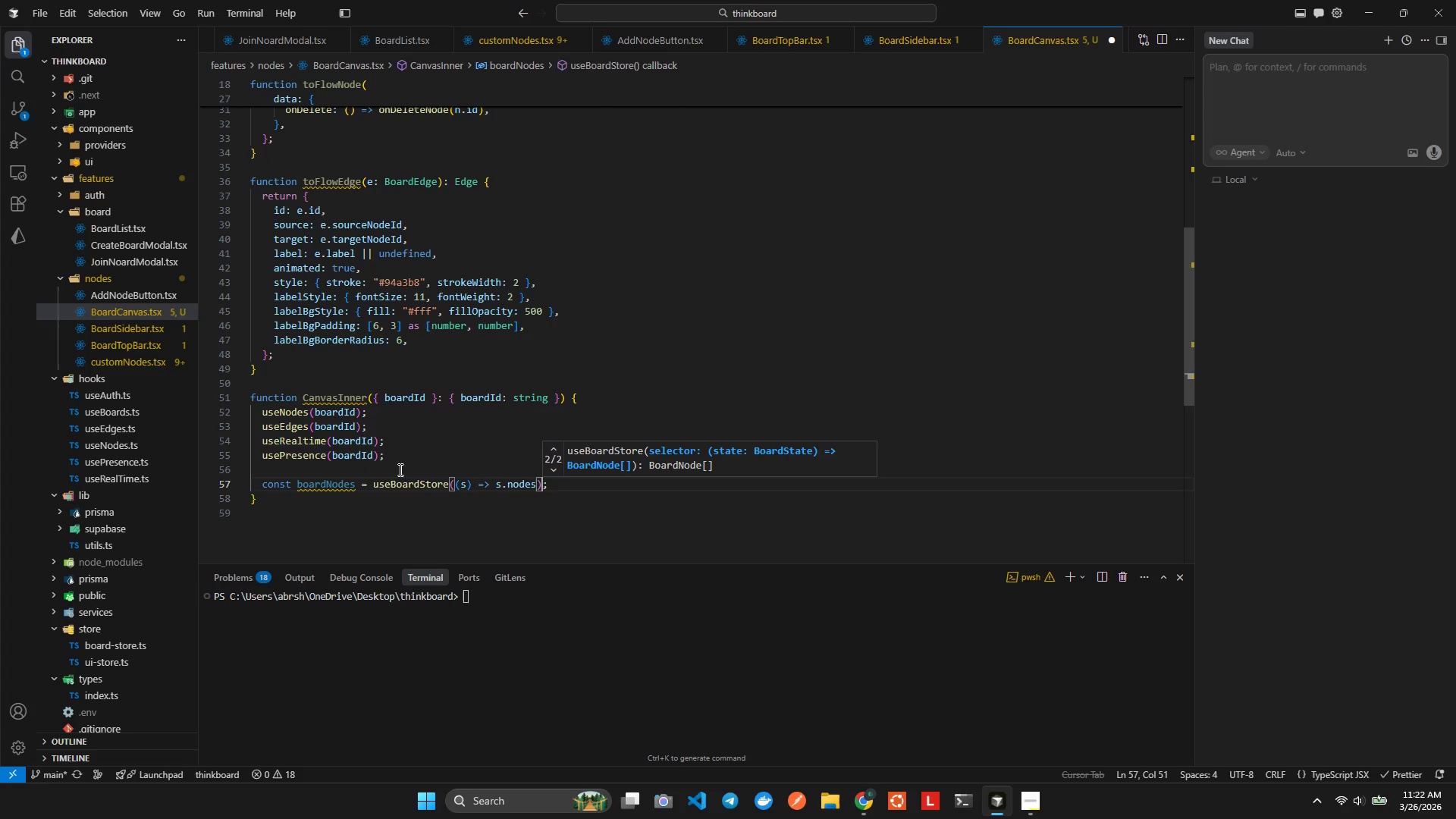 
 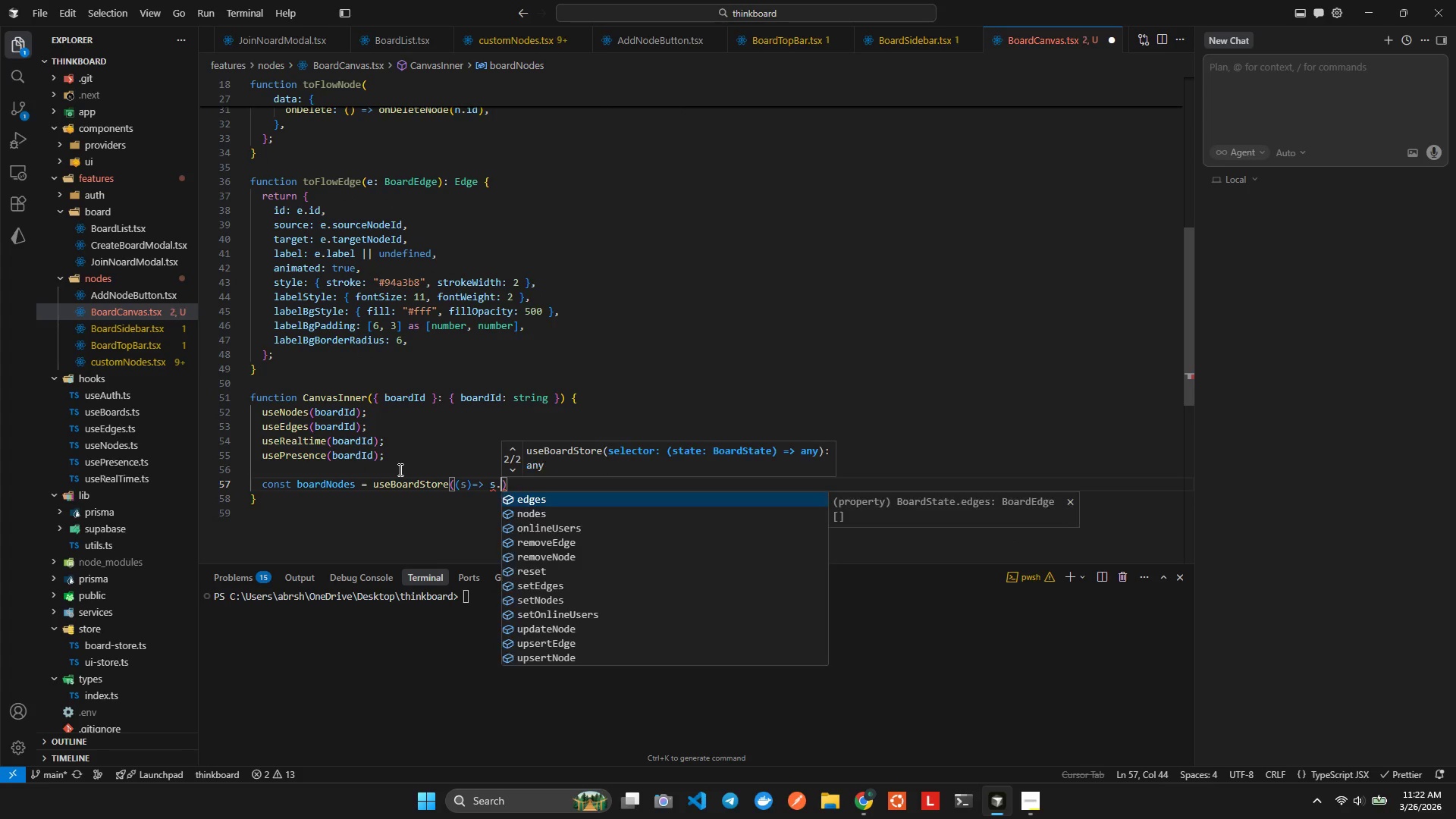 
key(Alt+Shift+AltLeft)
 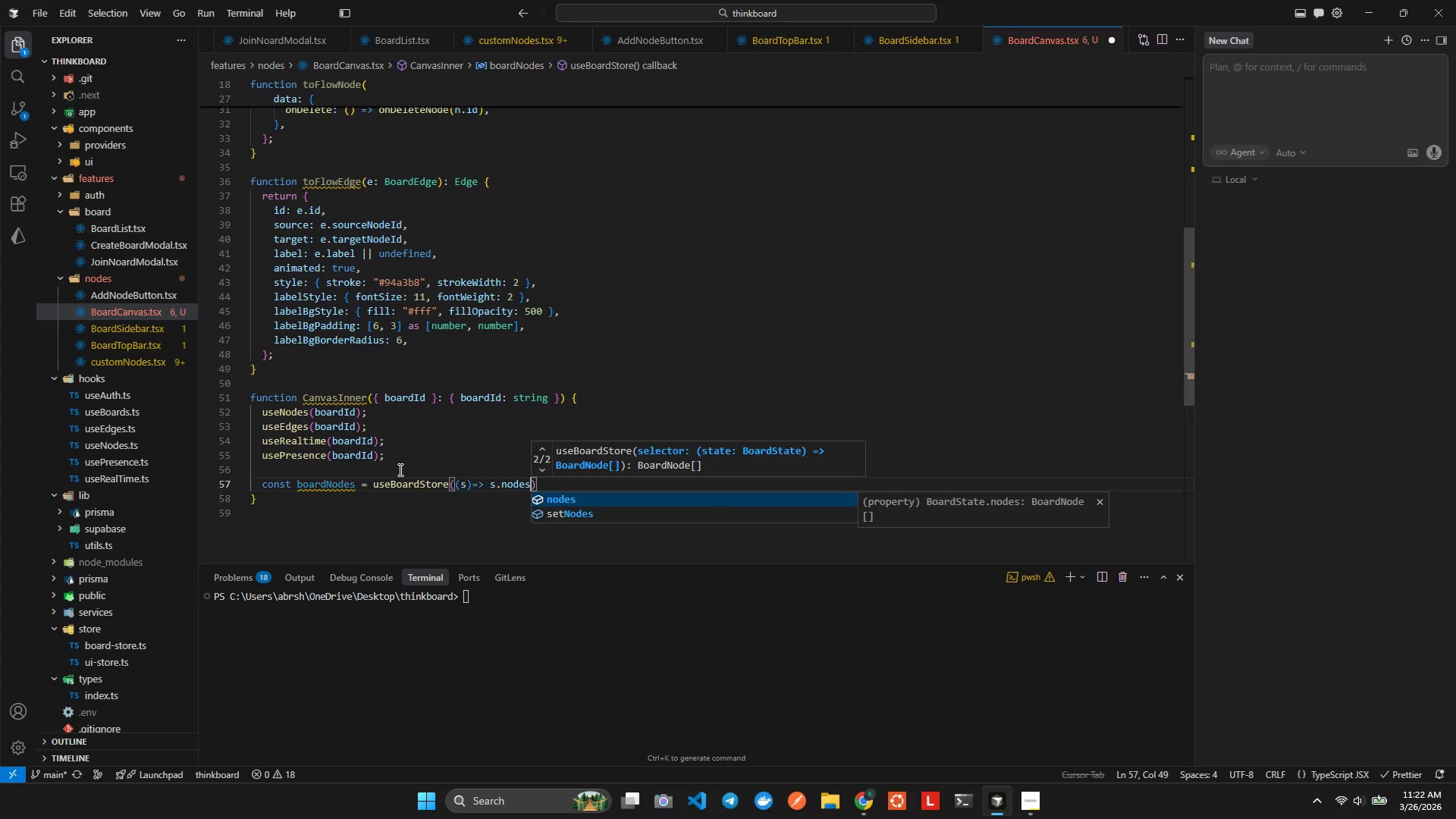 
key(Alt+Shift+F)
 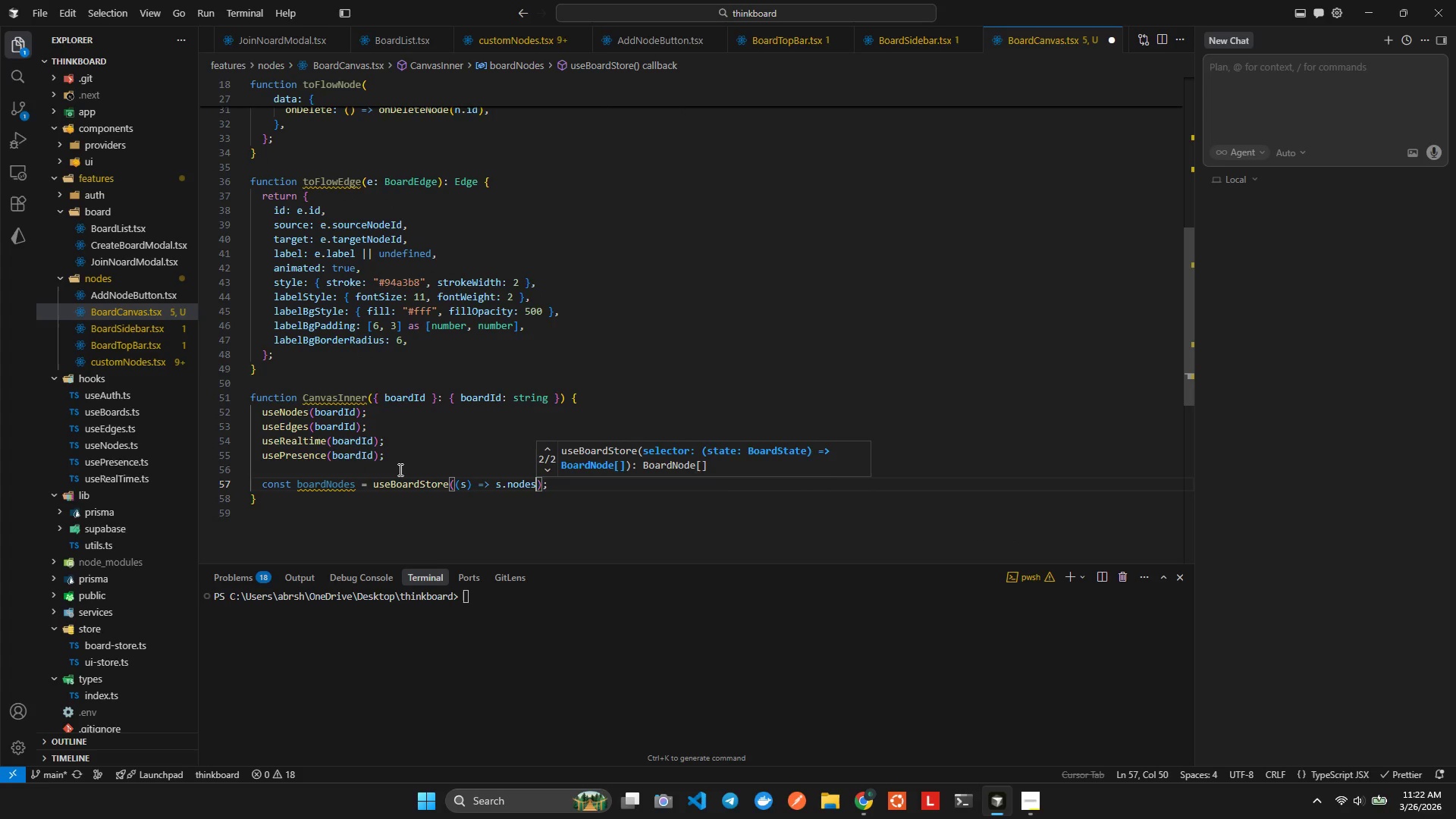 
key(ArrowRight)
 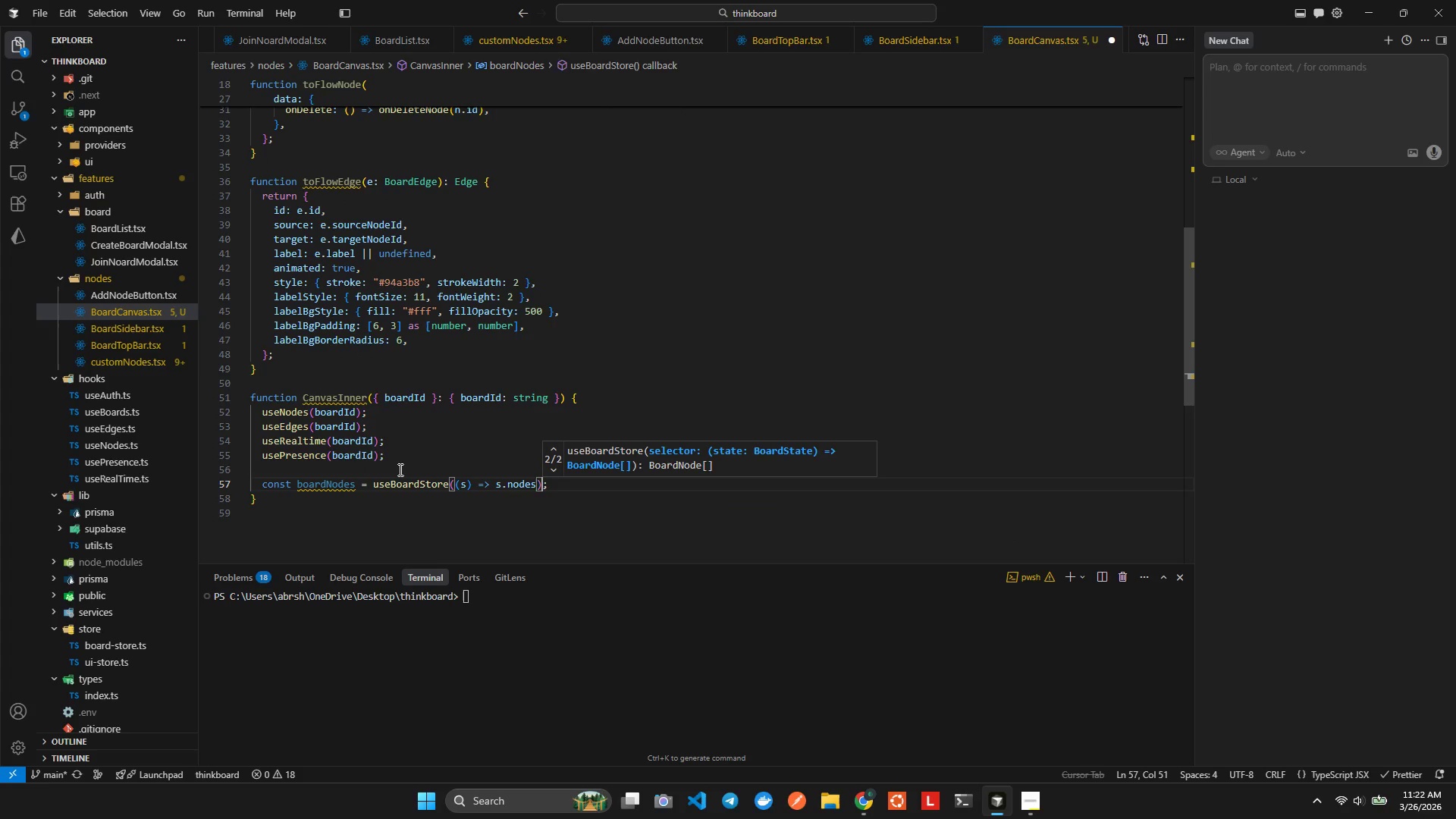 
key(ArrowRight)
 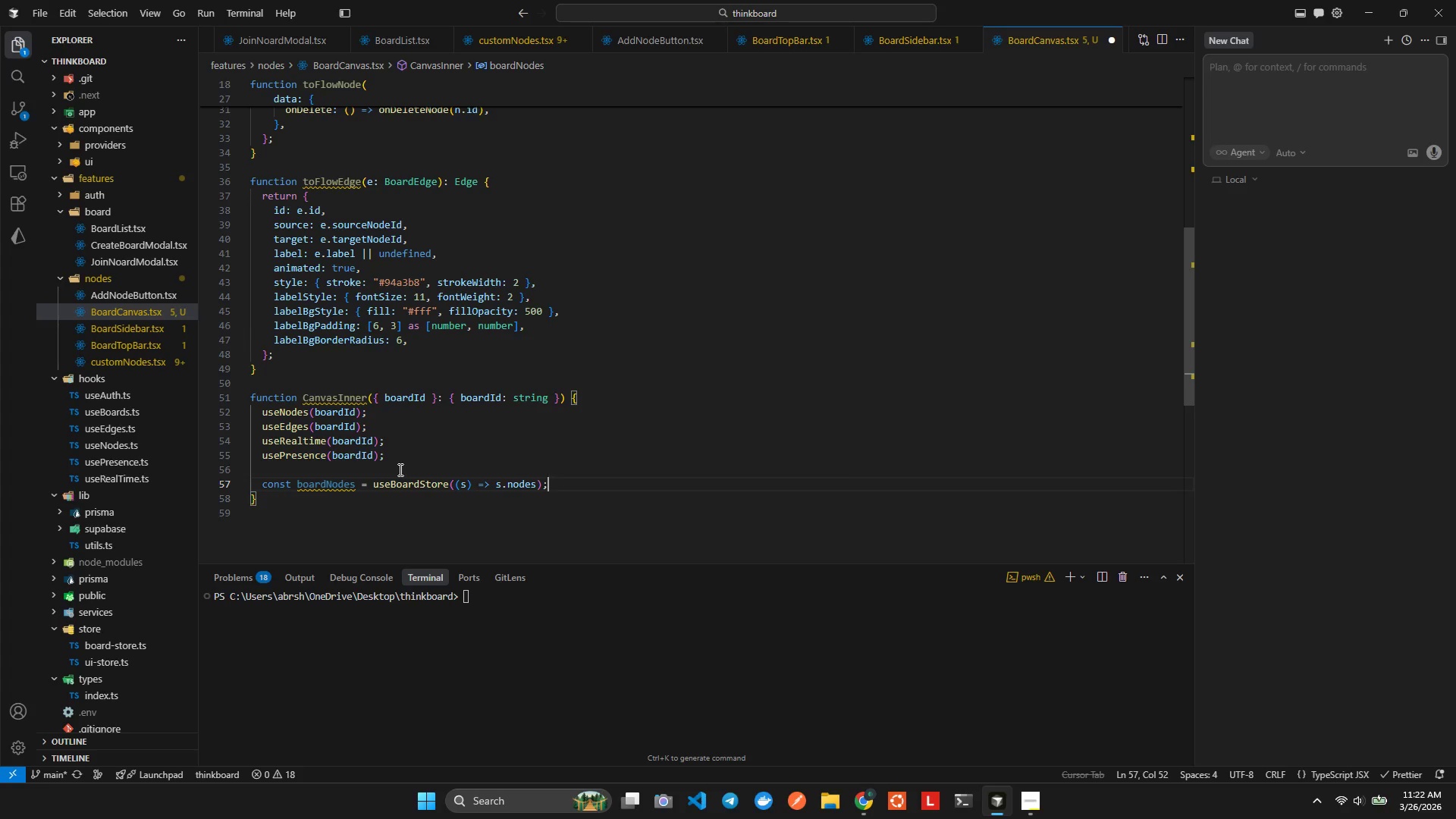 
key(Enter)
 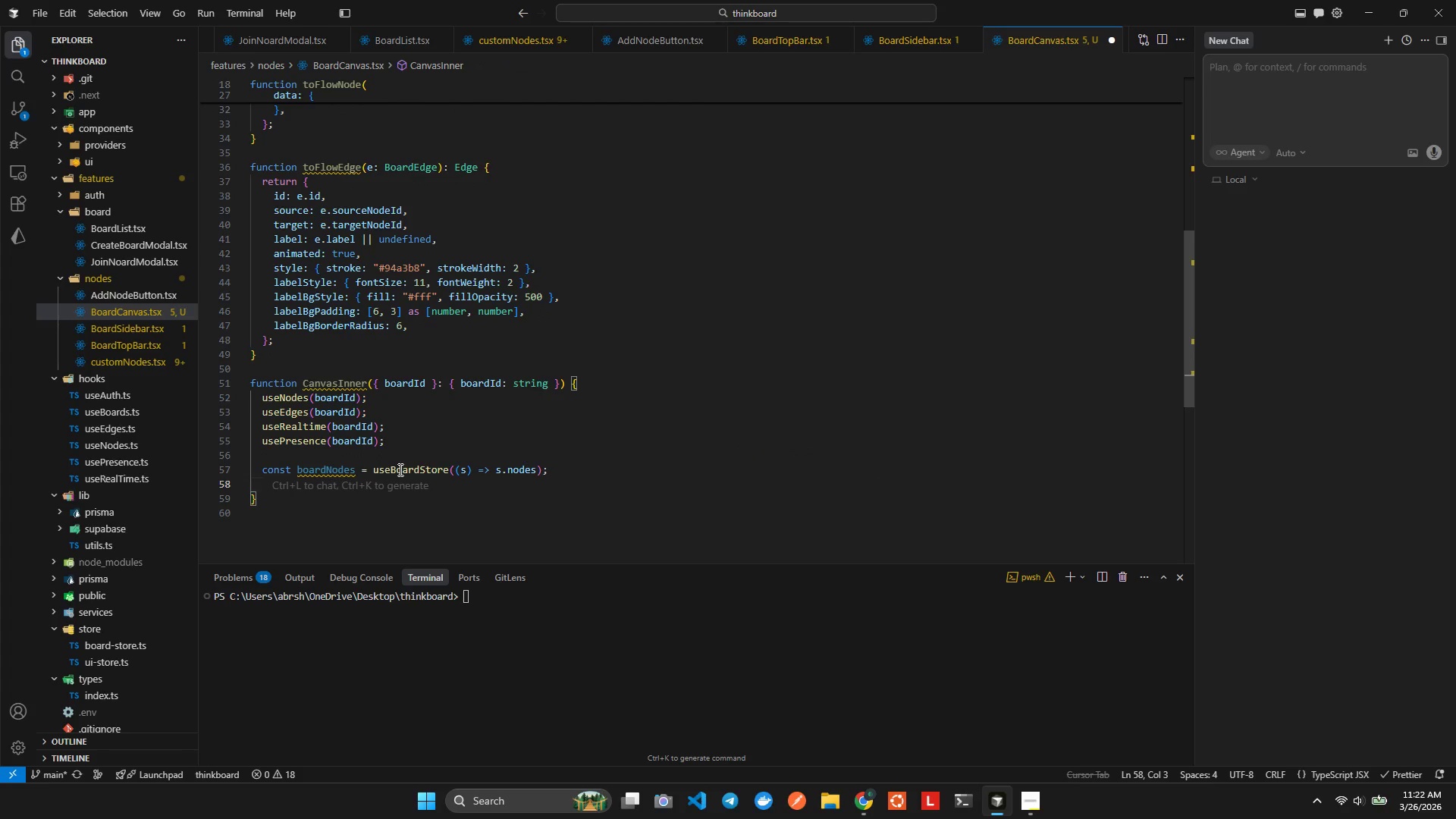 
type(const boardEdges -)
key(Backspace)
type(= useeNoea)
key(Backspace)
key(Backspace)
key(Backspace)
key(Backspace)
key(Backspace)
type(BoardS)
 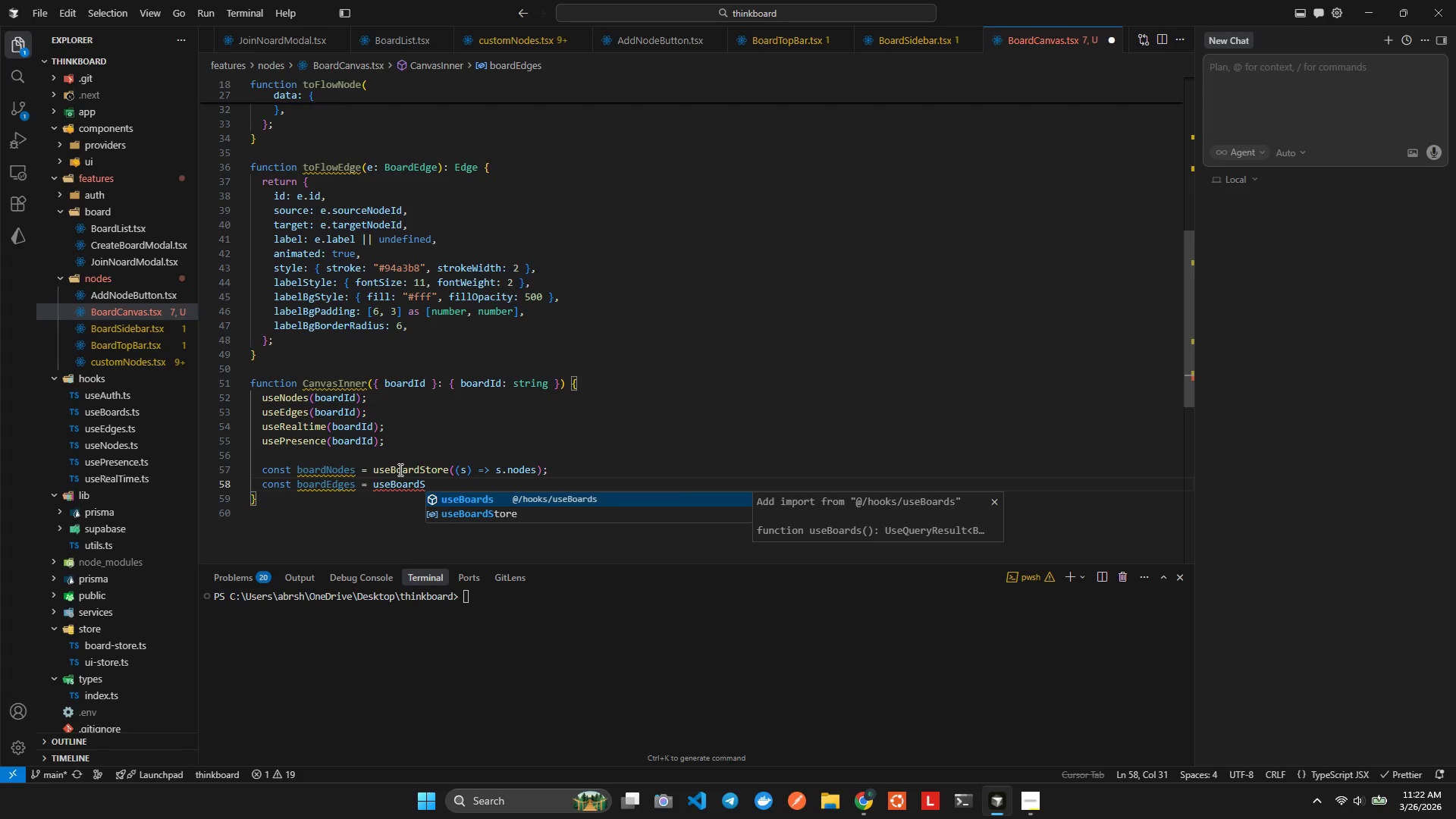 
key(ArrowDown)
 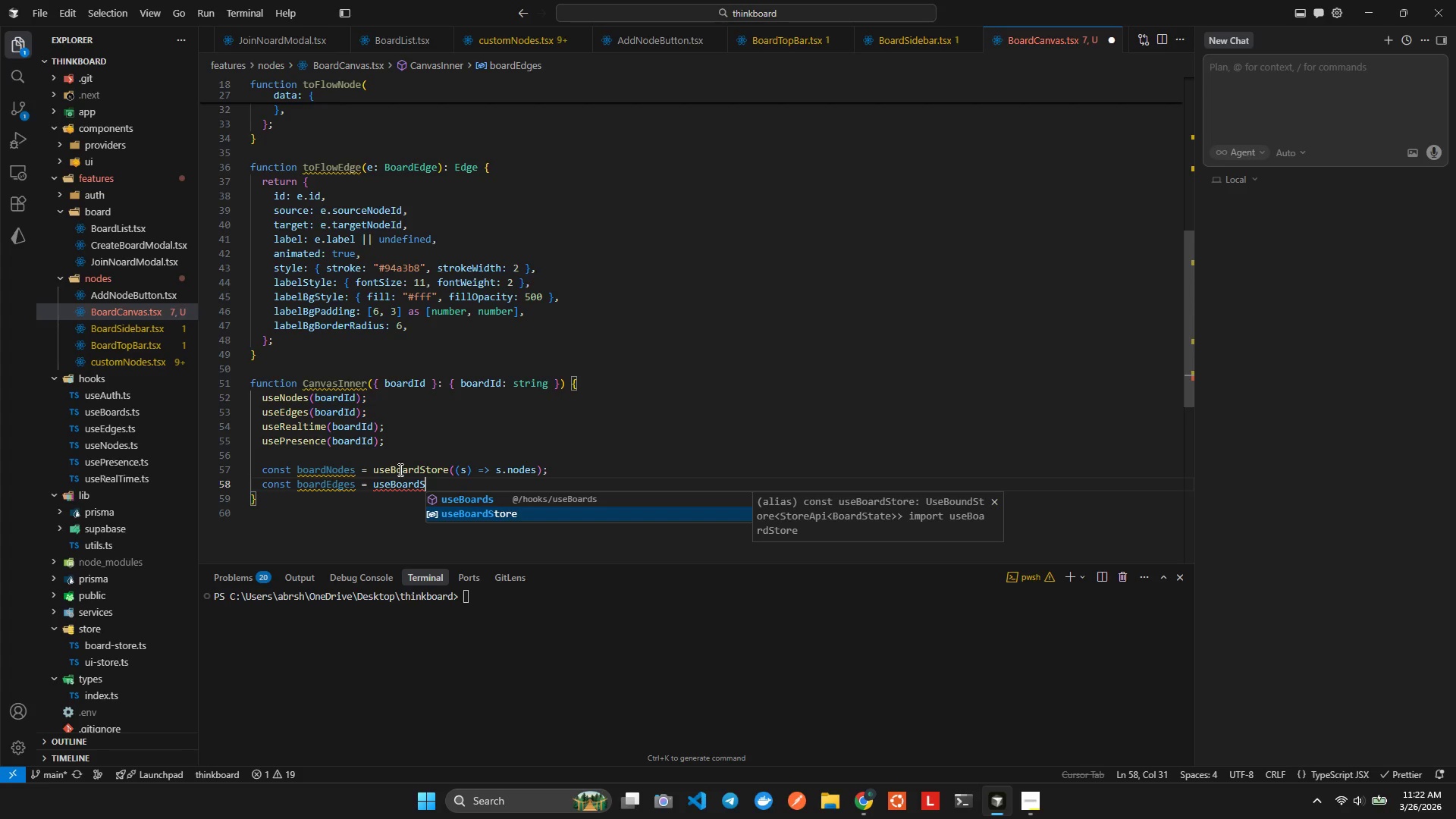 
key(Enter)
 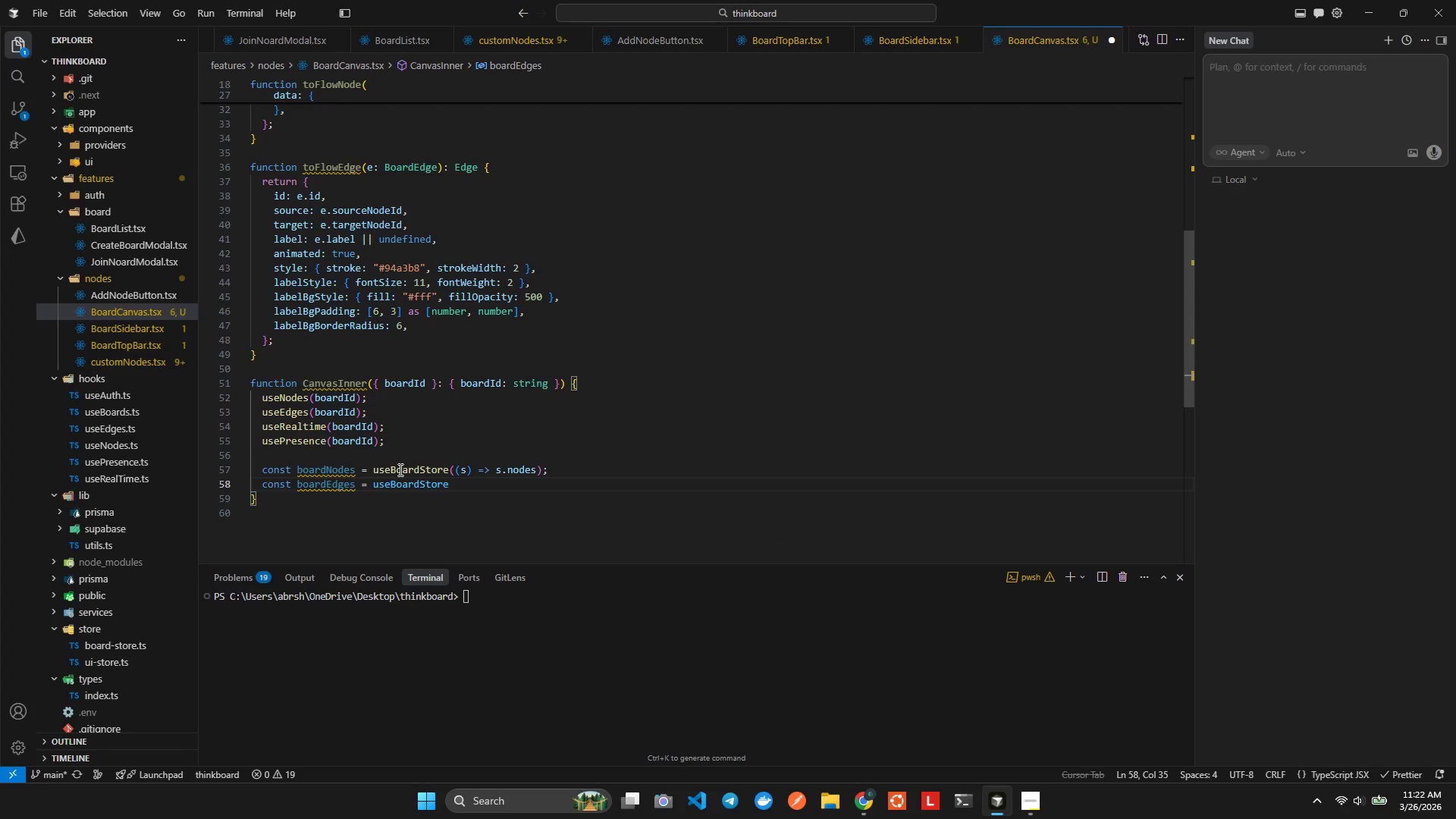 
type((s)
key(Backspace)
type((s)
 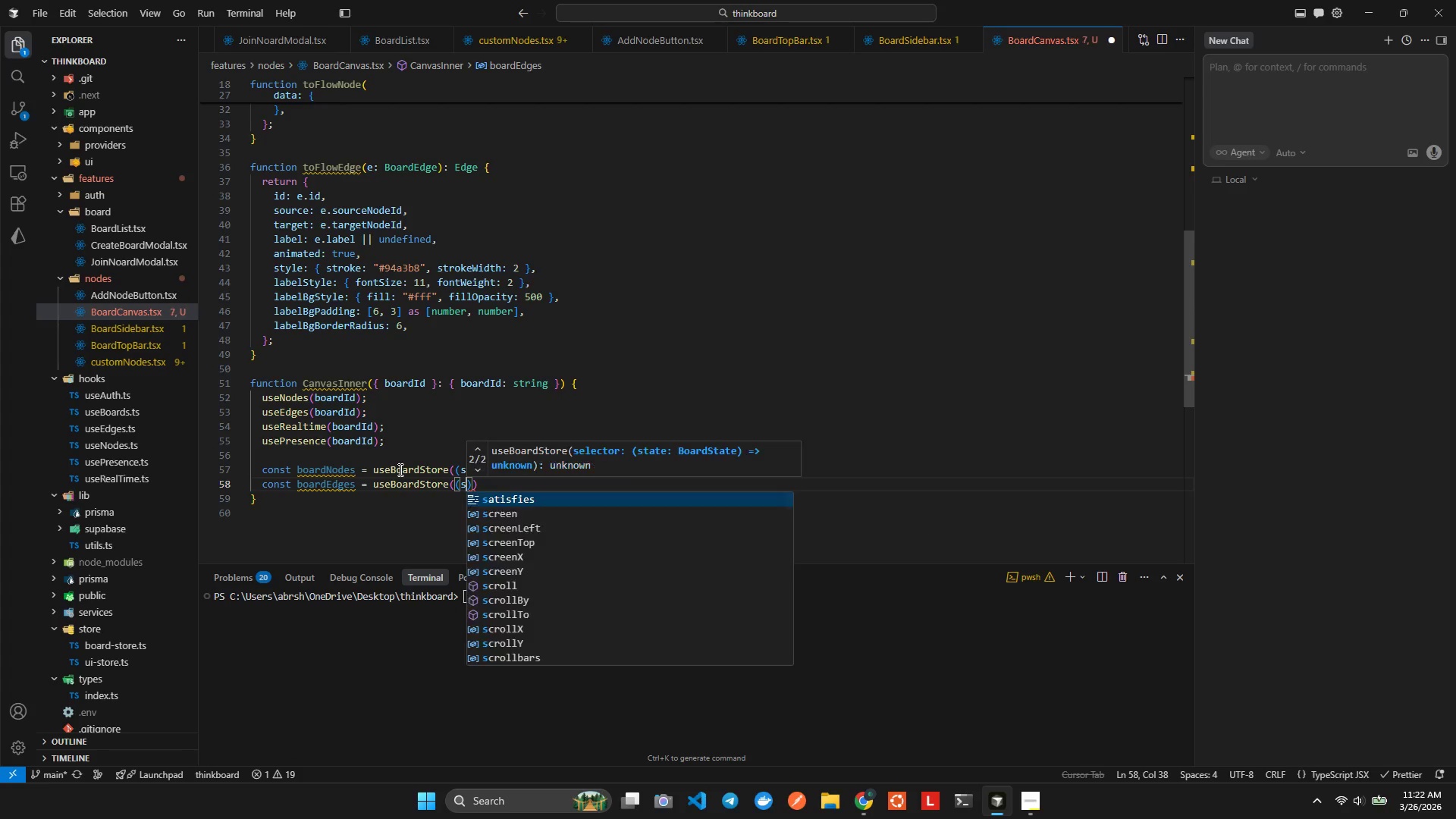 
key(ArrowRight)
 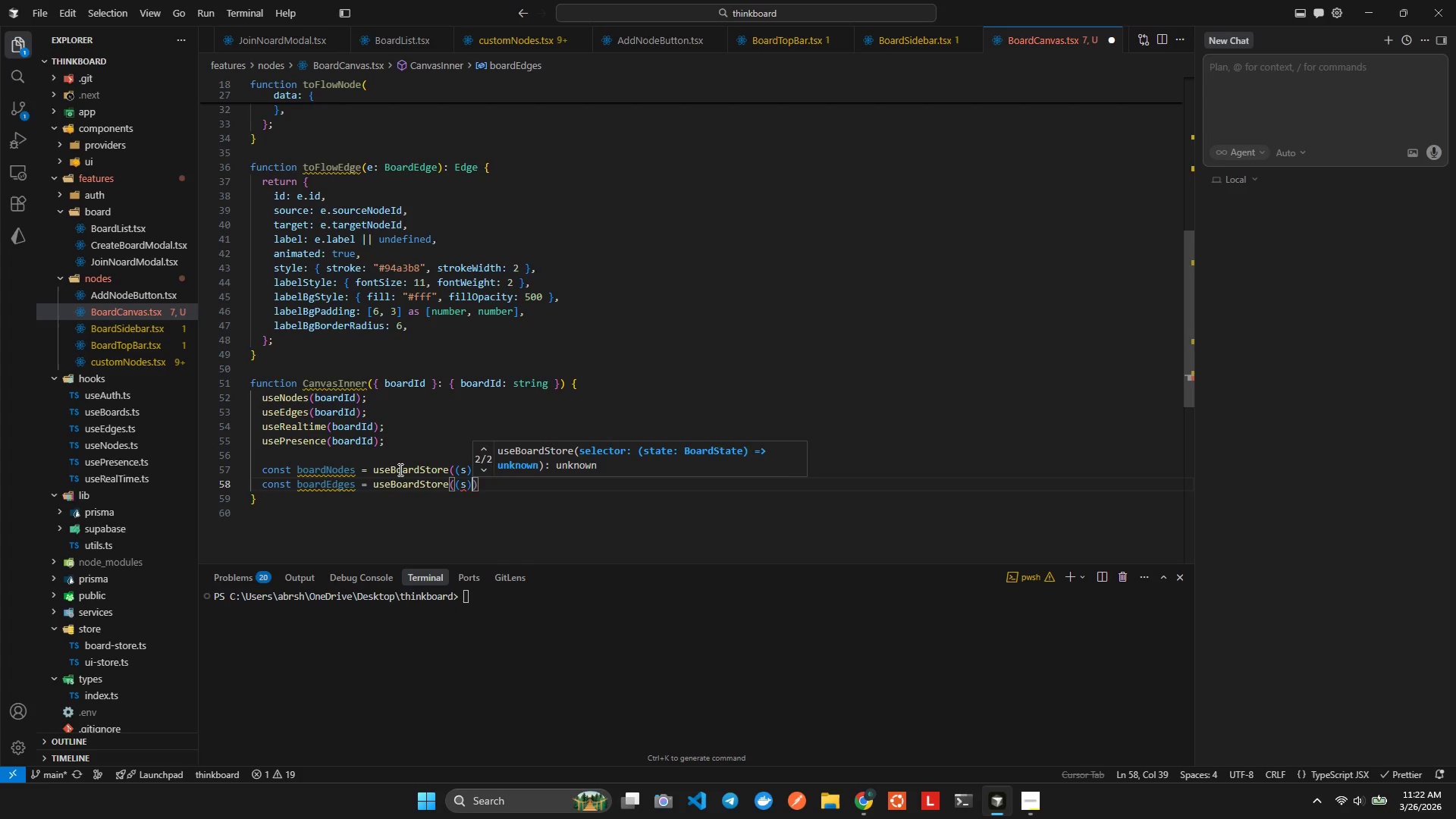 
type(=> s.ed)
 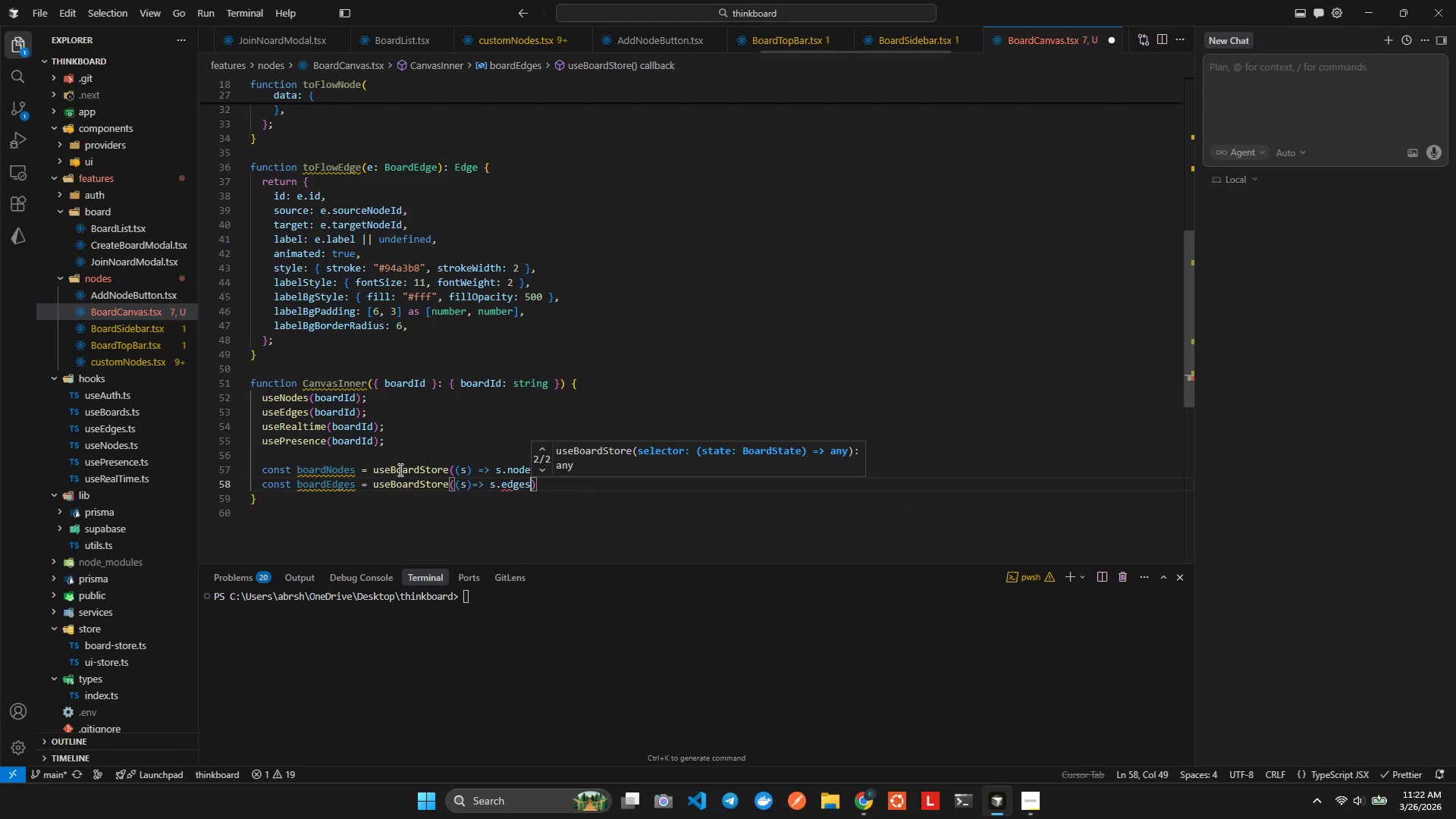 
 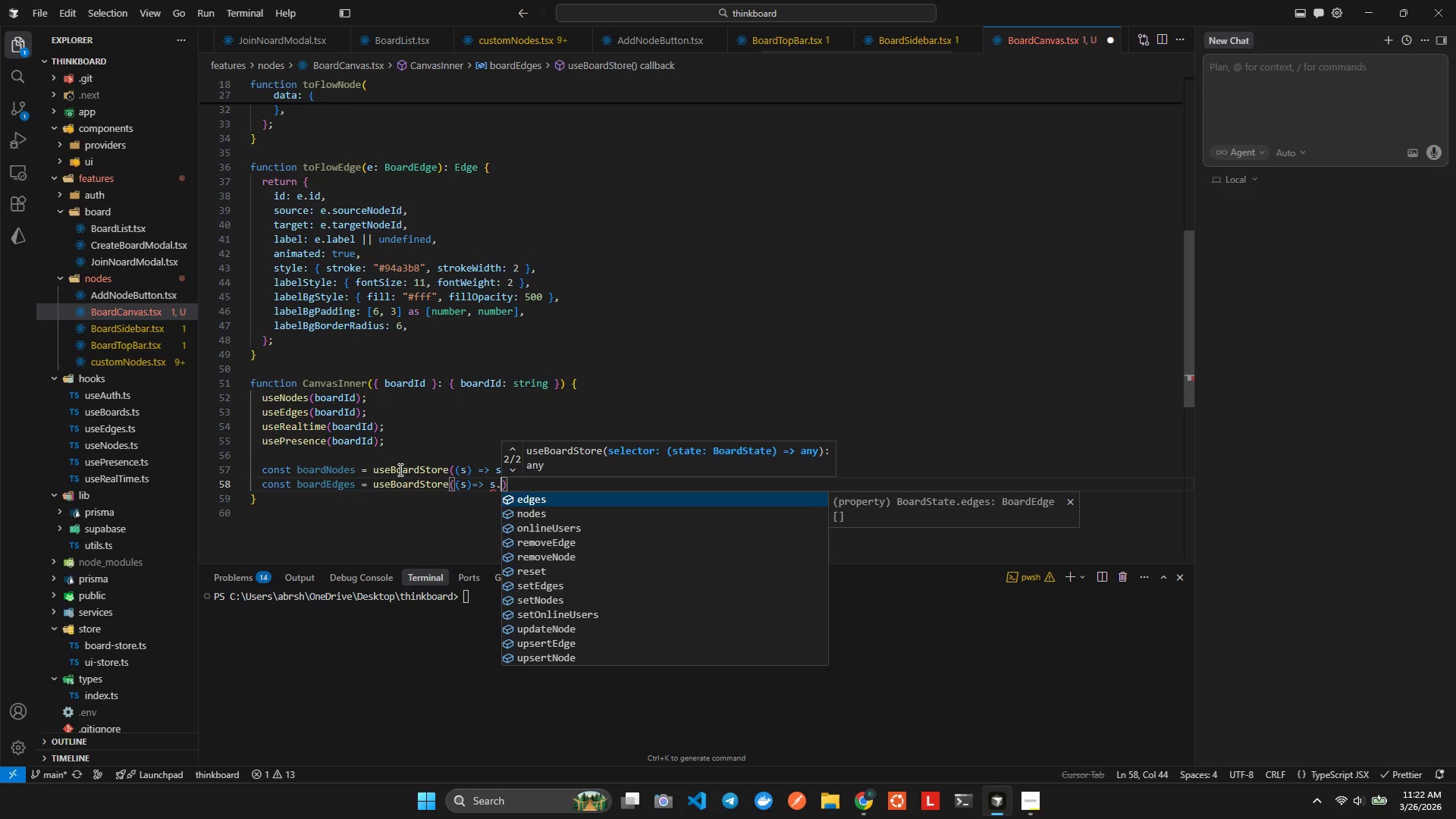 
key(Enter)
 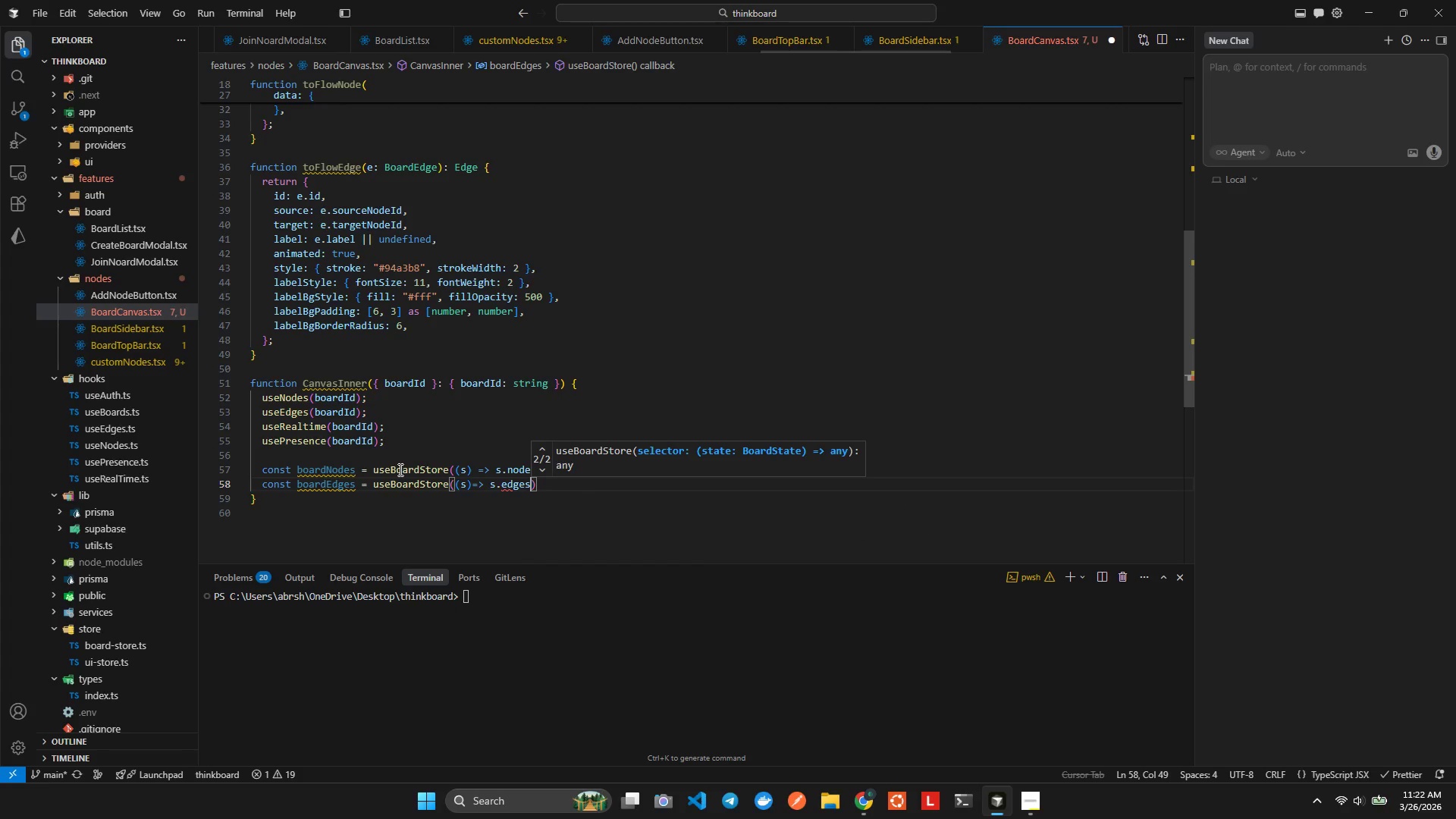 
key(Shift+ShiftLeft)
 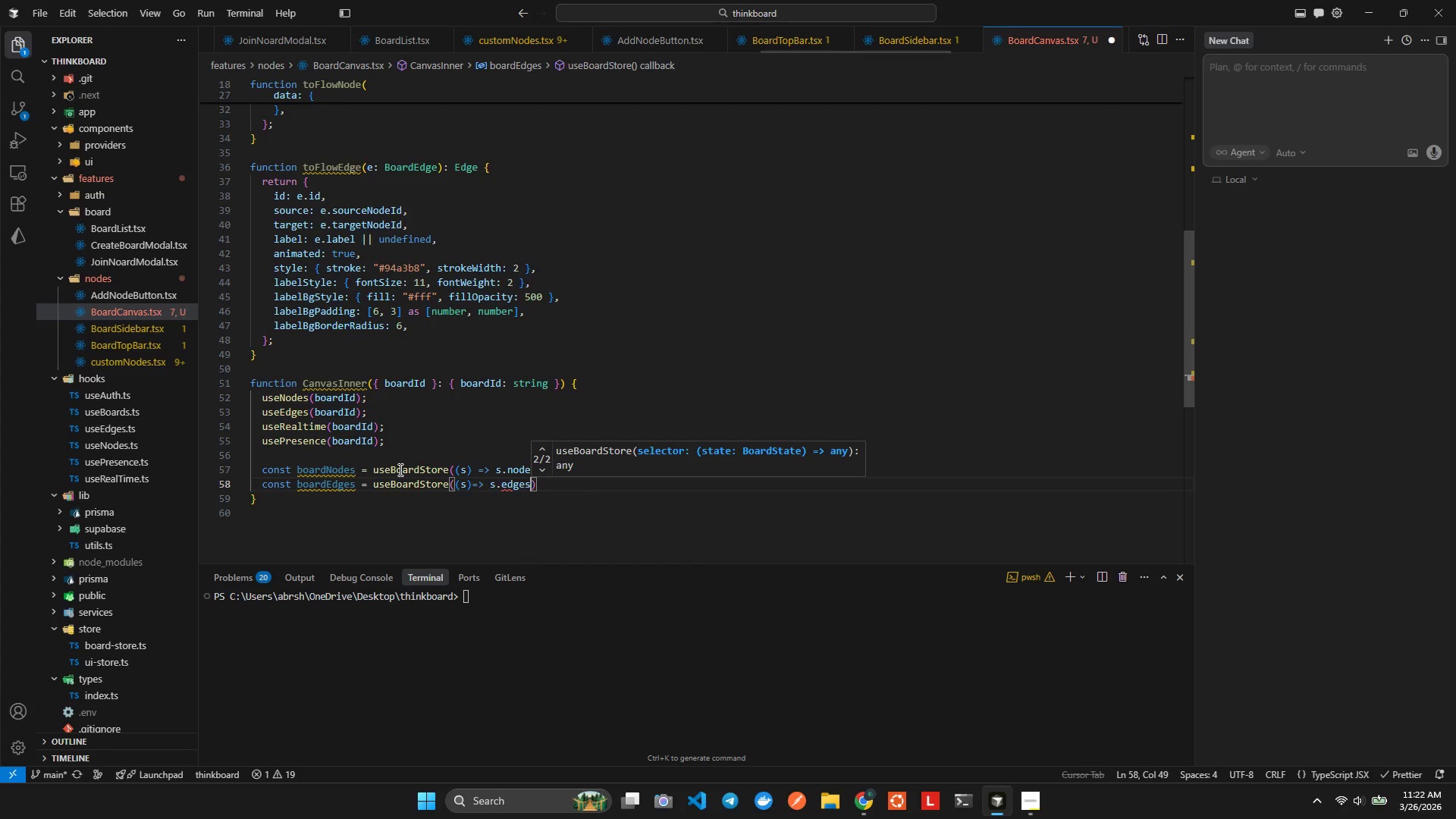 
key(Alt+Shift+AltLeft)
 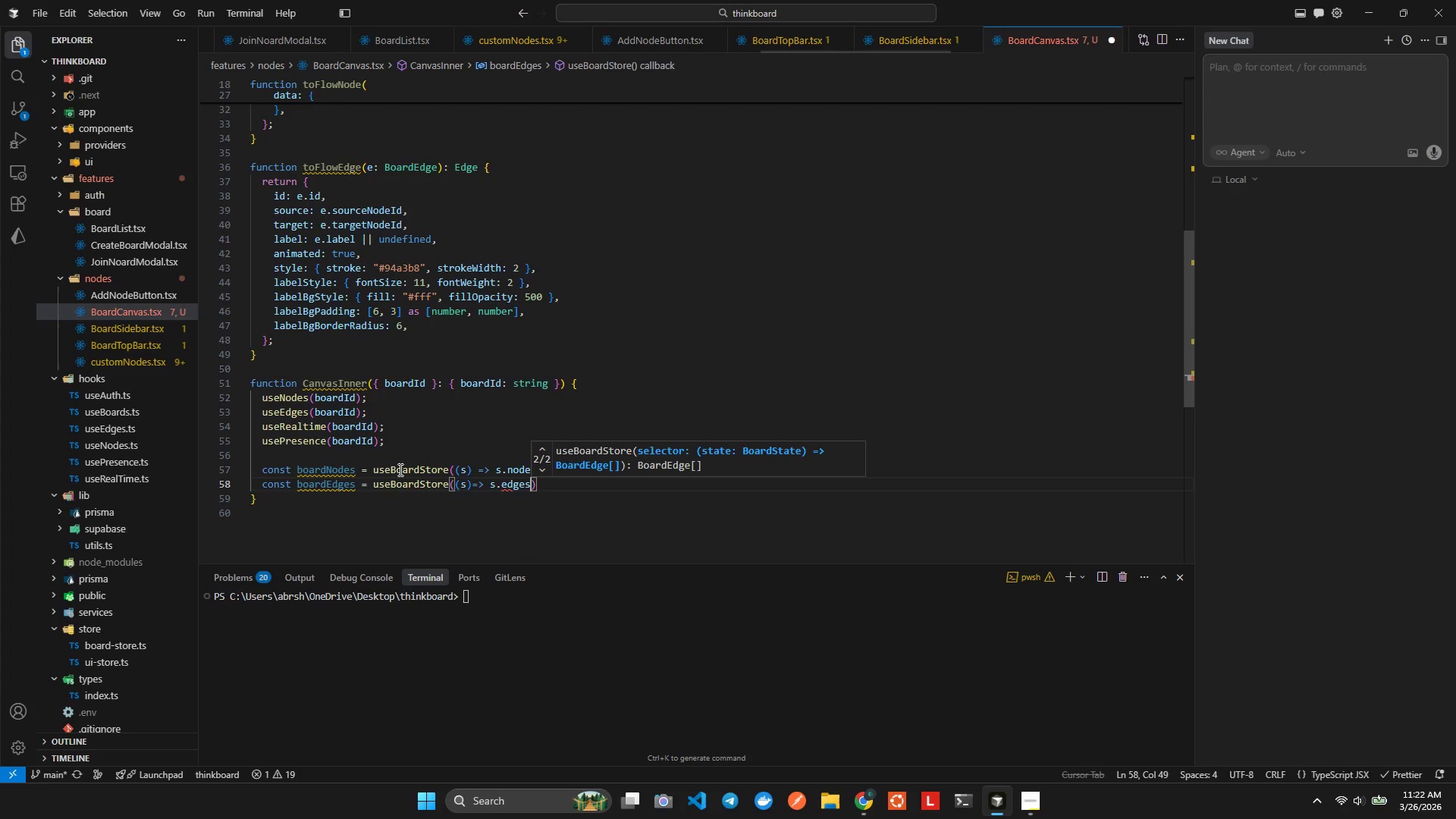 
key(Alt+Shift+F)
 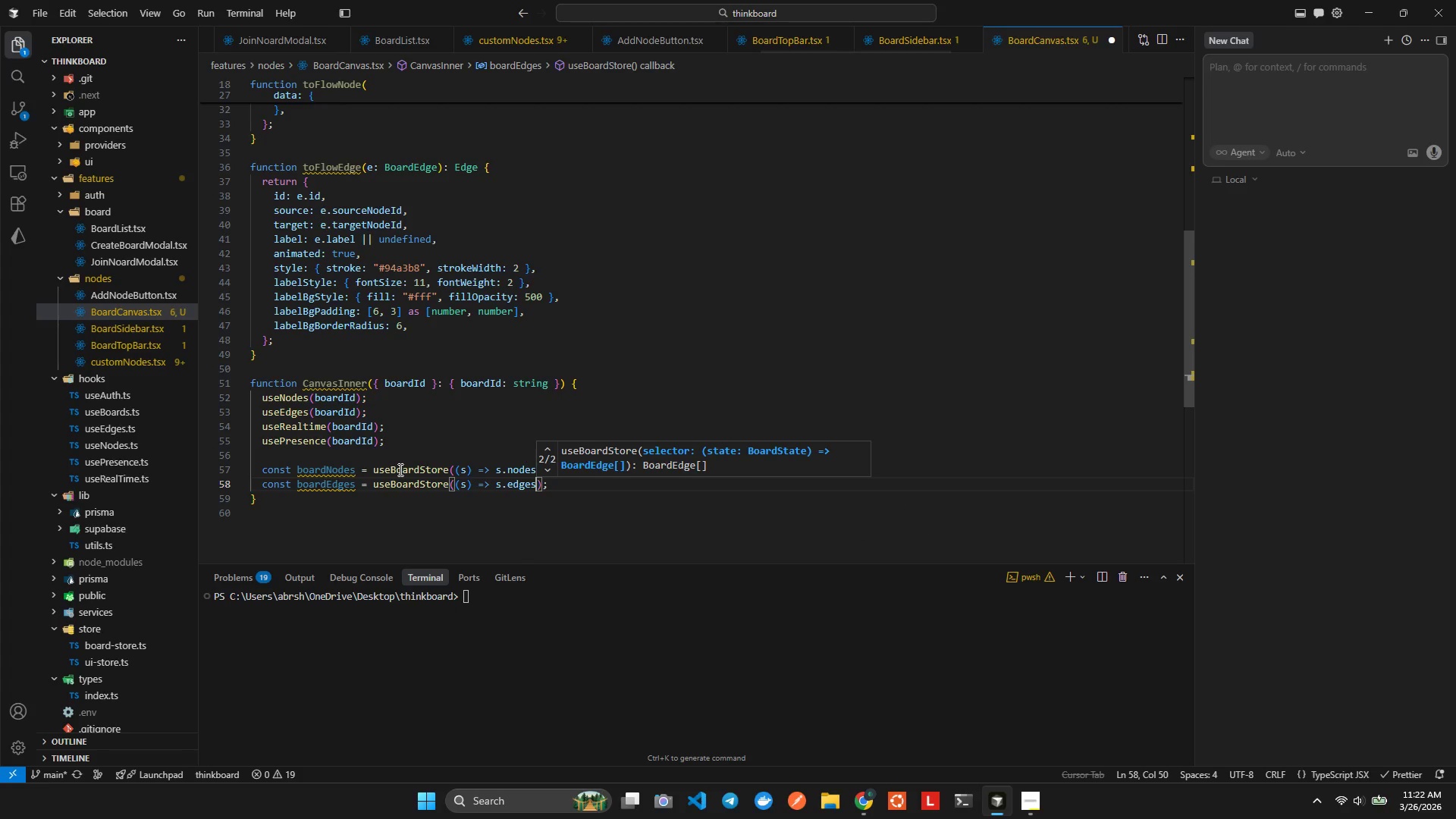 
key(ArrowRight)
 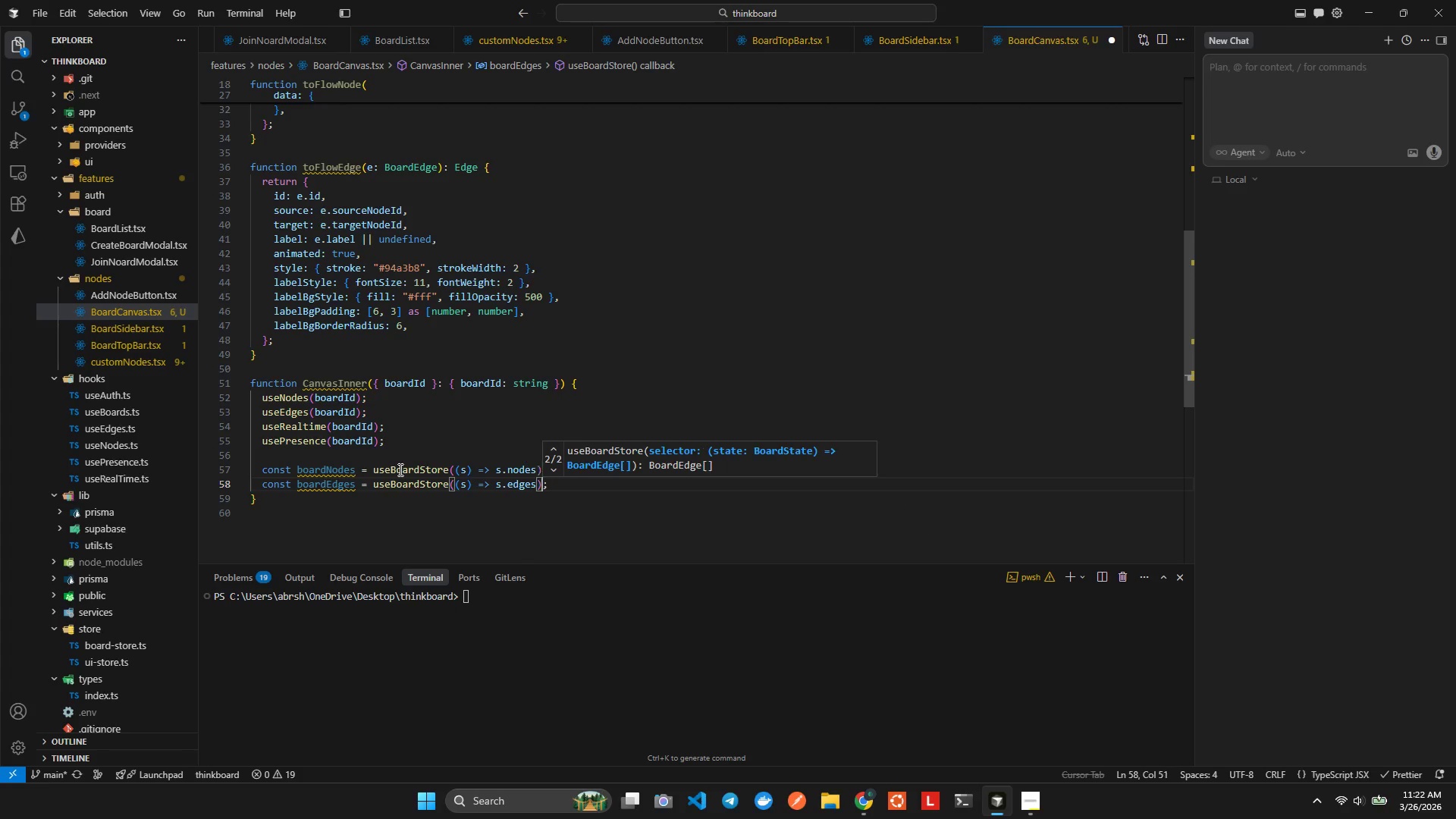 
key(ArrowRight)
 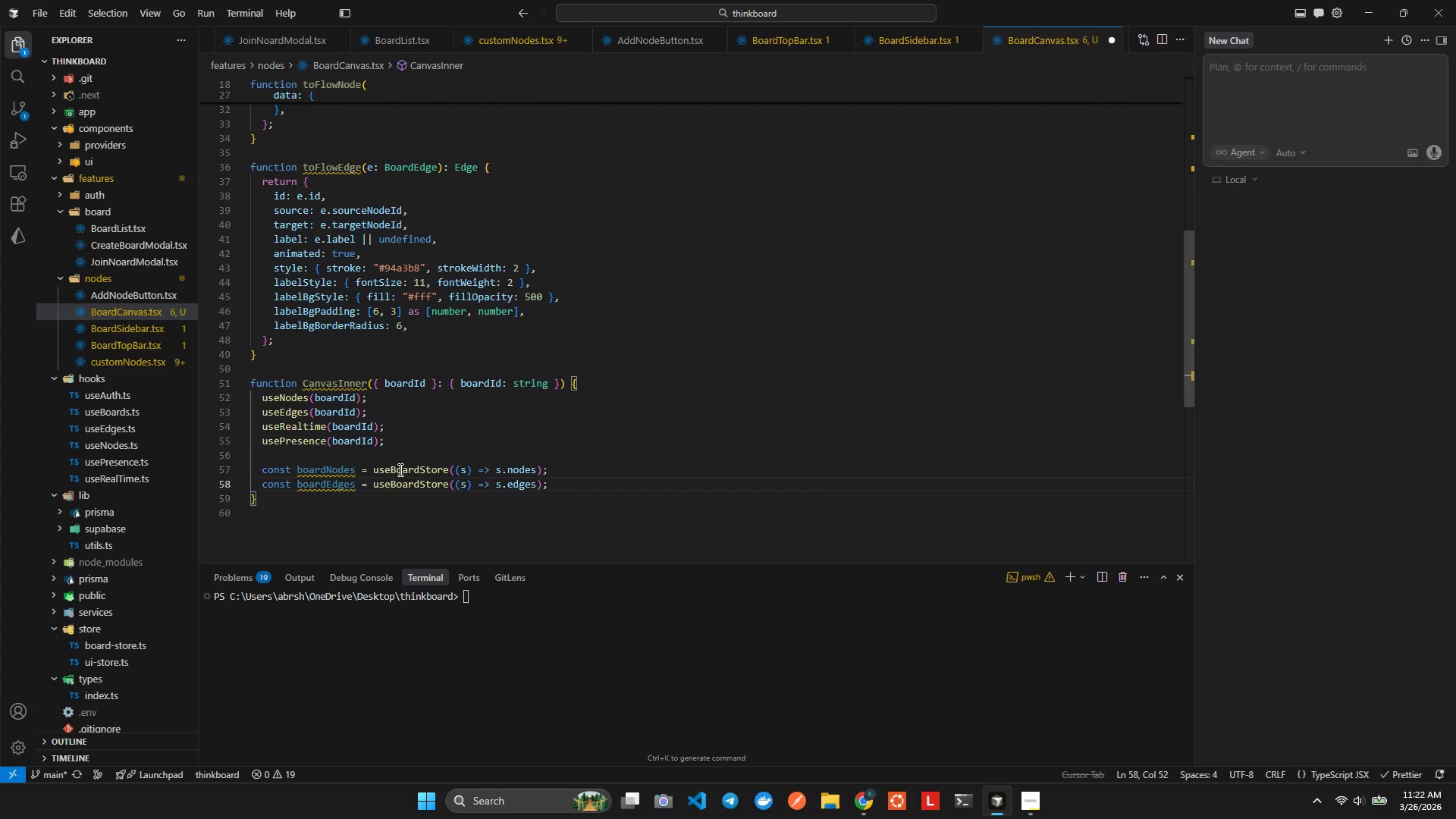 
key(Enter)
 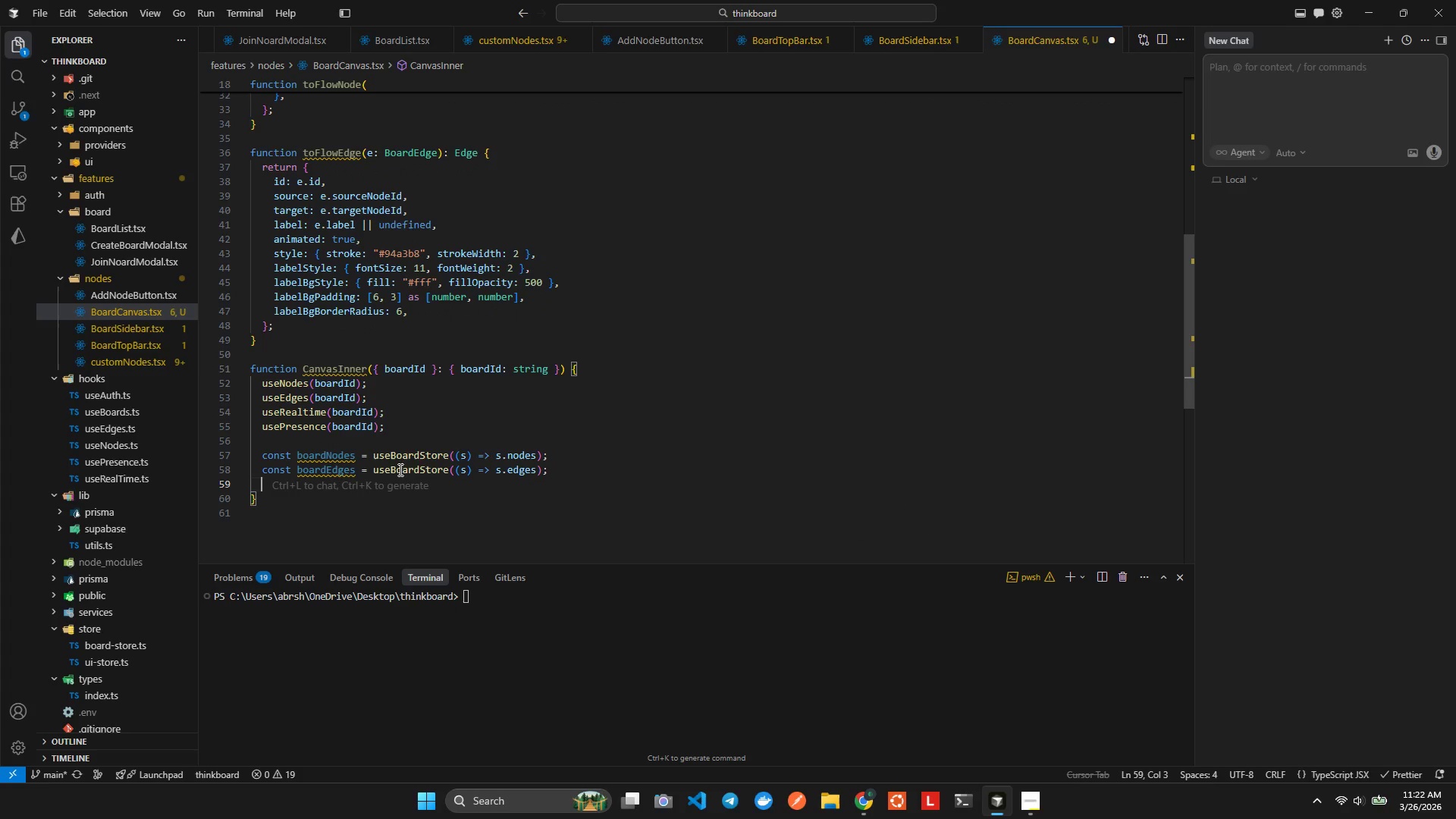 
type(const activeLayer)
 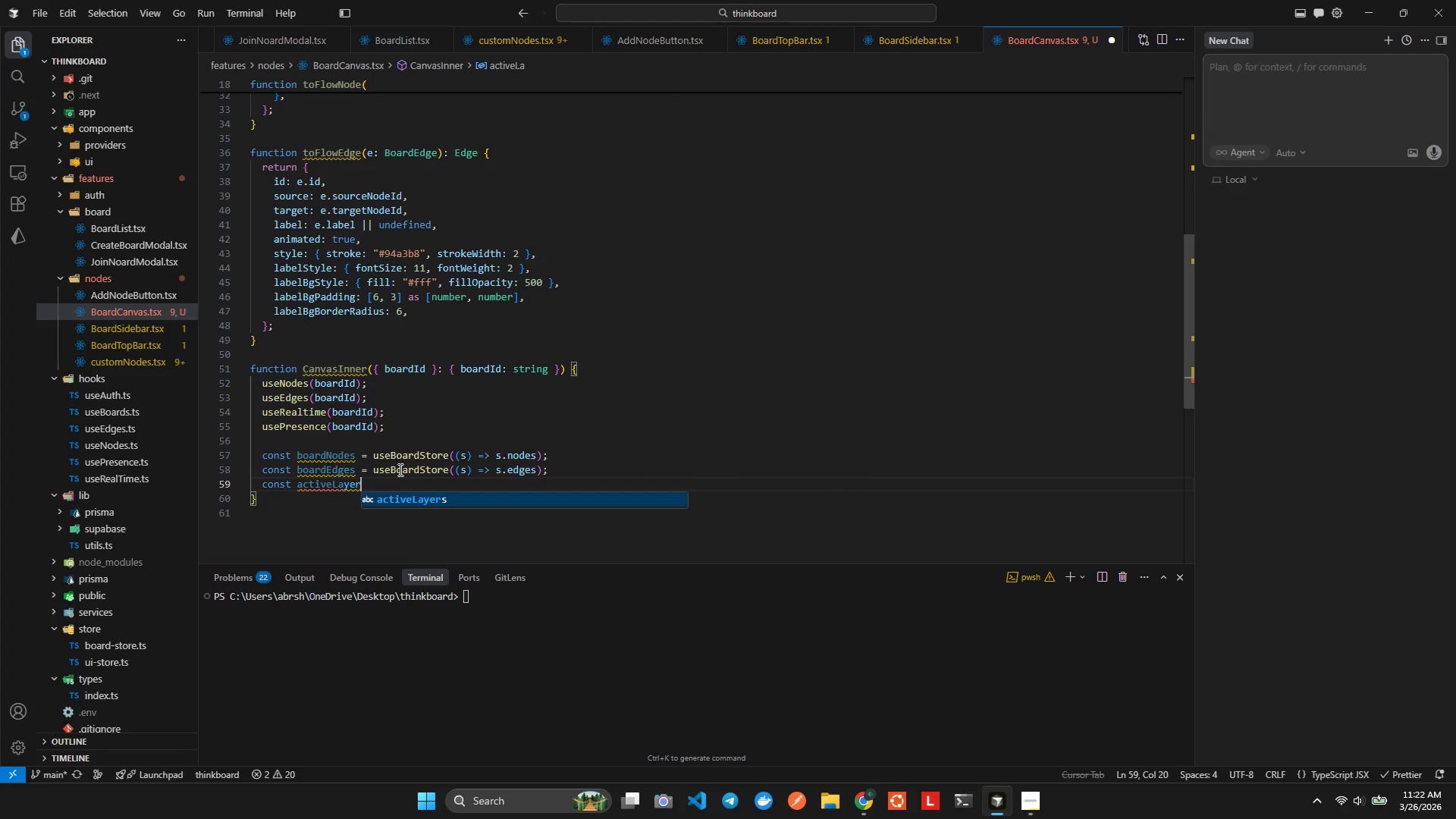 
key(Enter)
 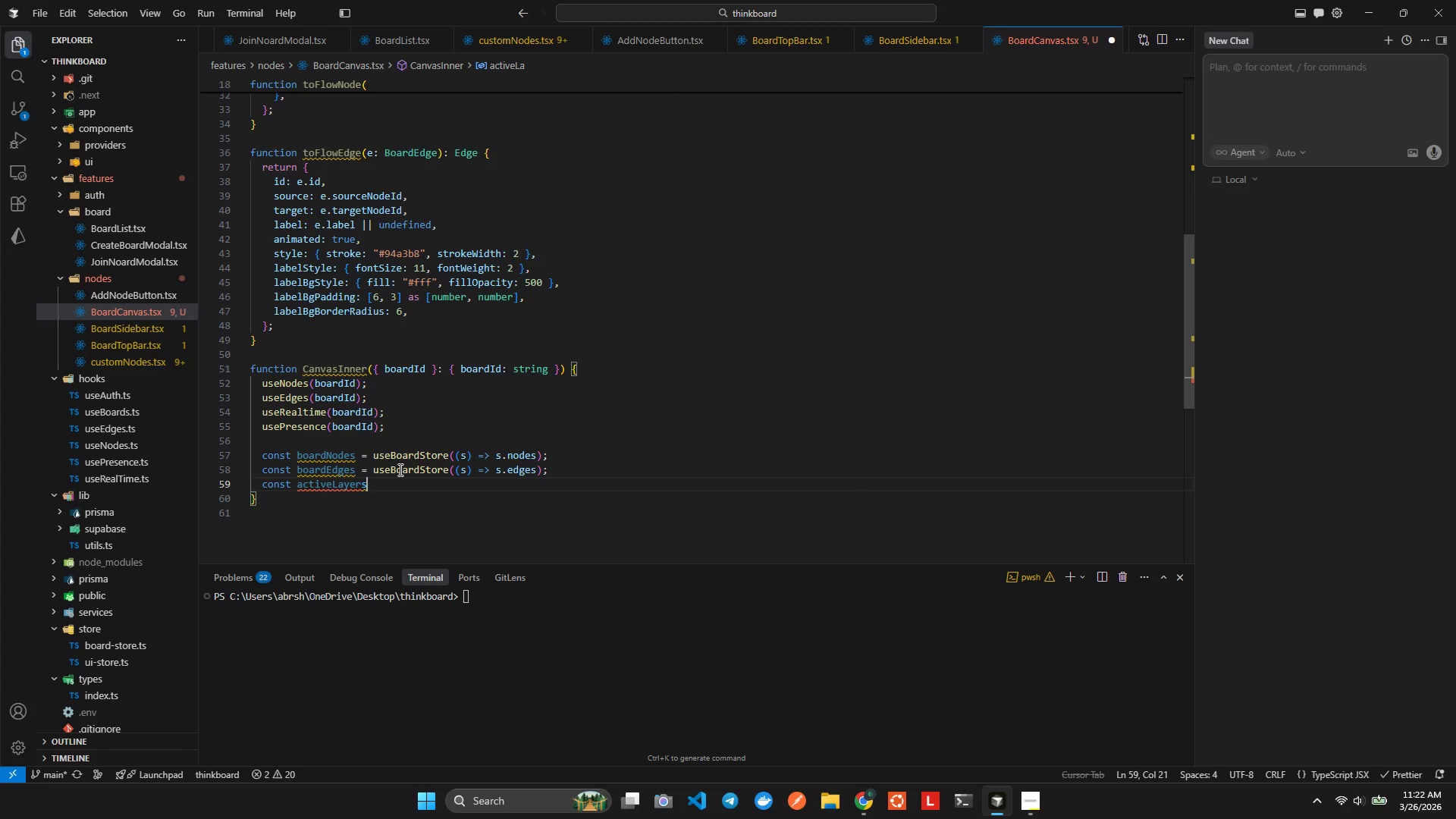 
type( = useBar)
 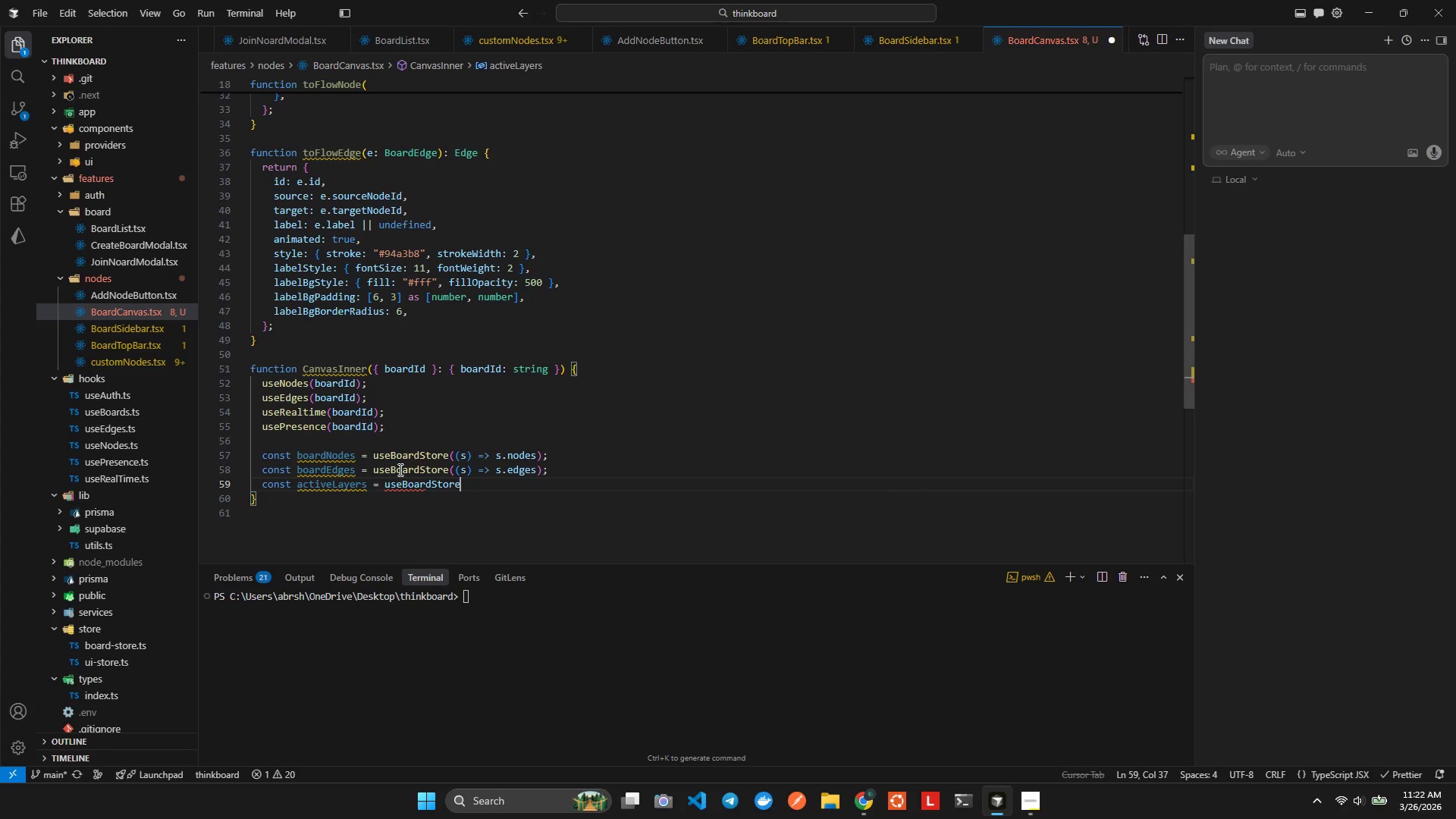 
 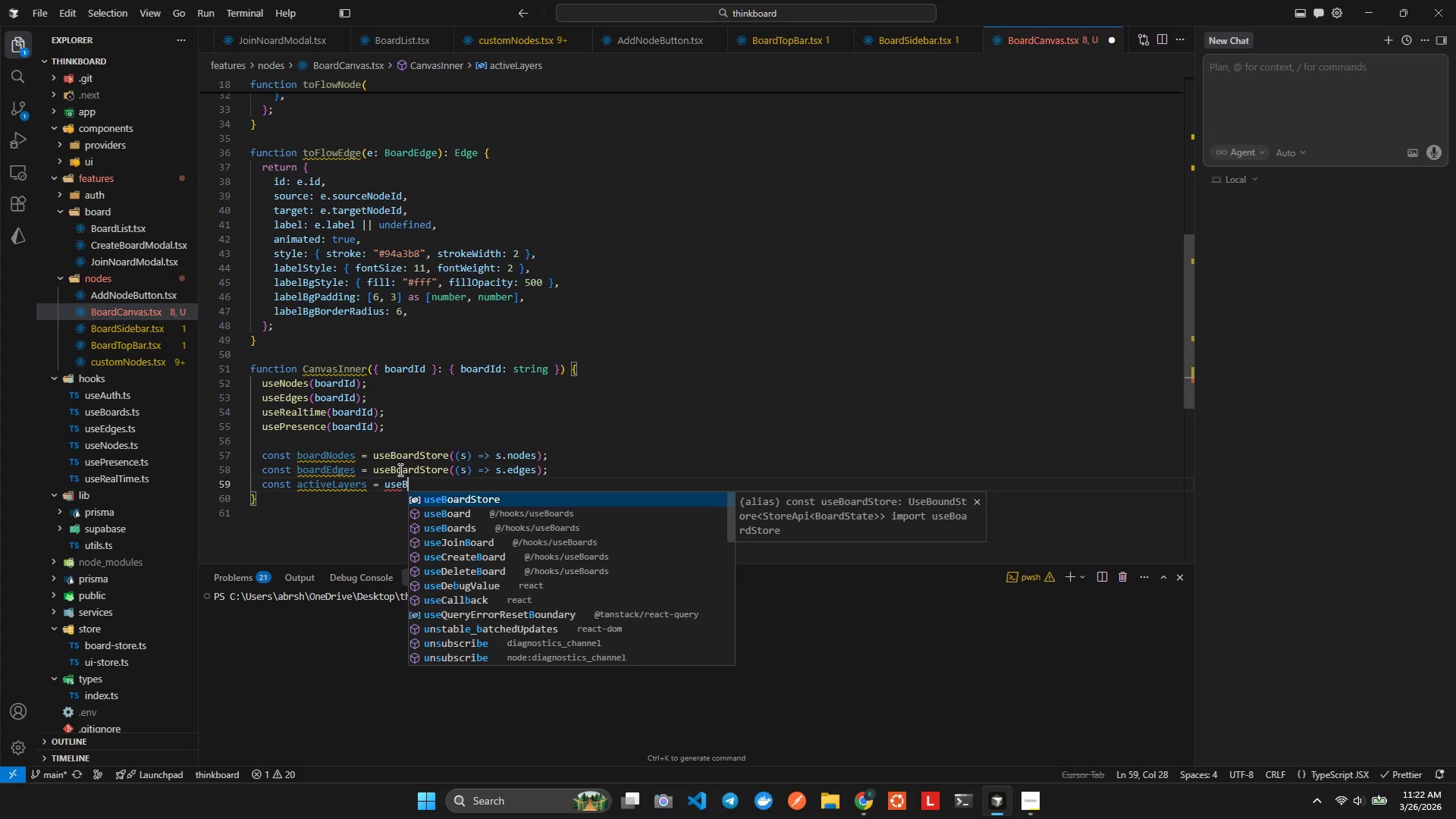 
key(Enter)
 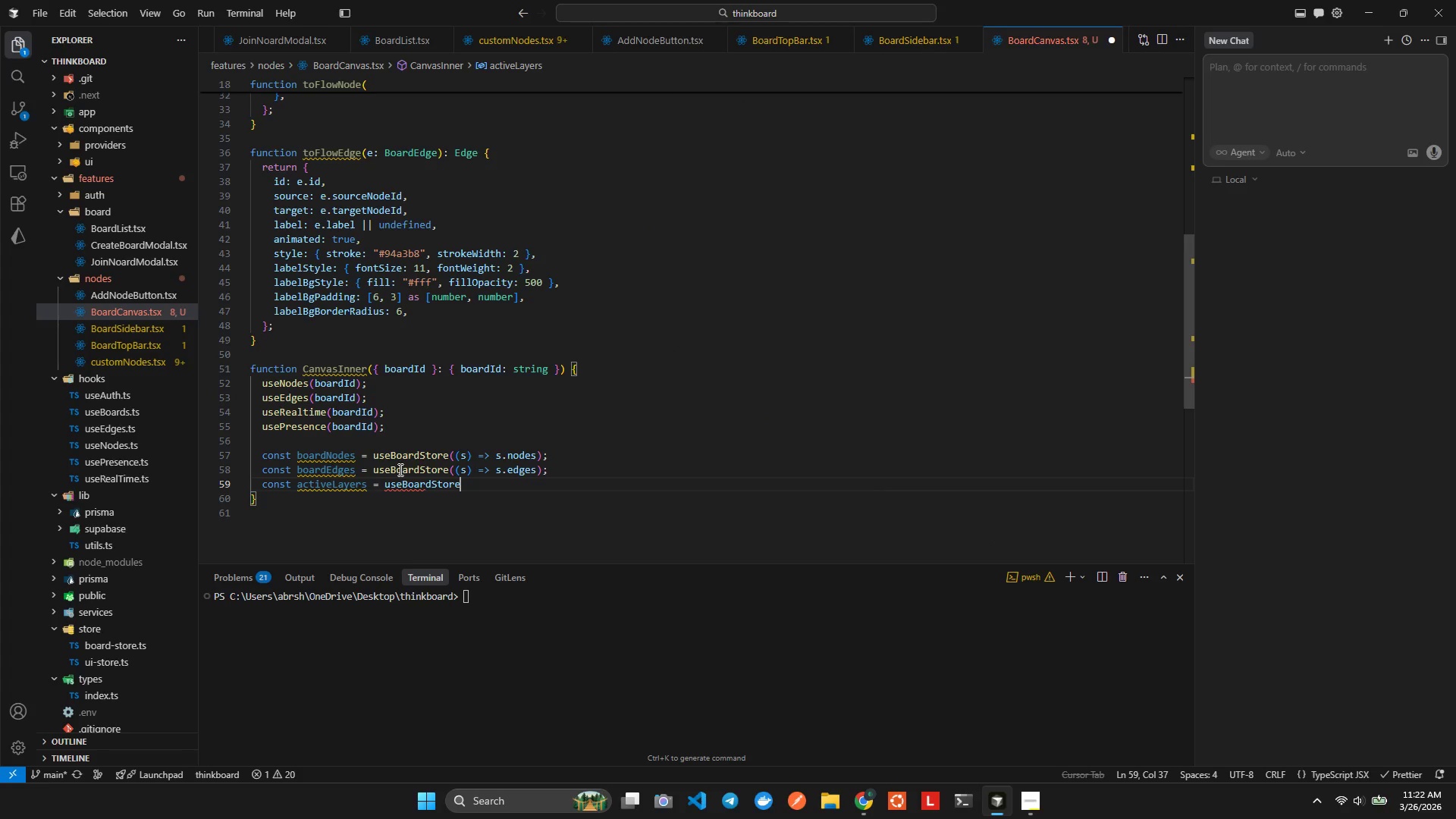 
type(((s)
 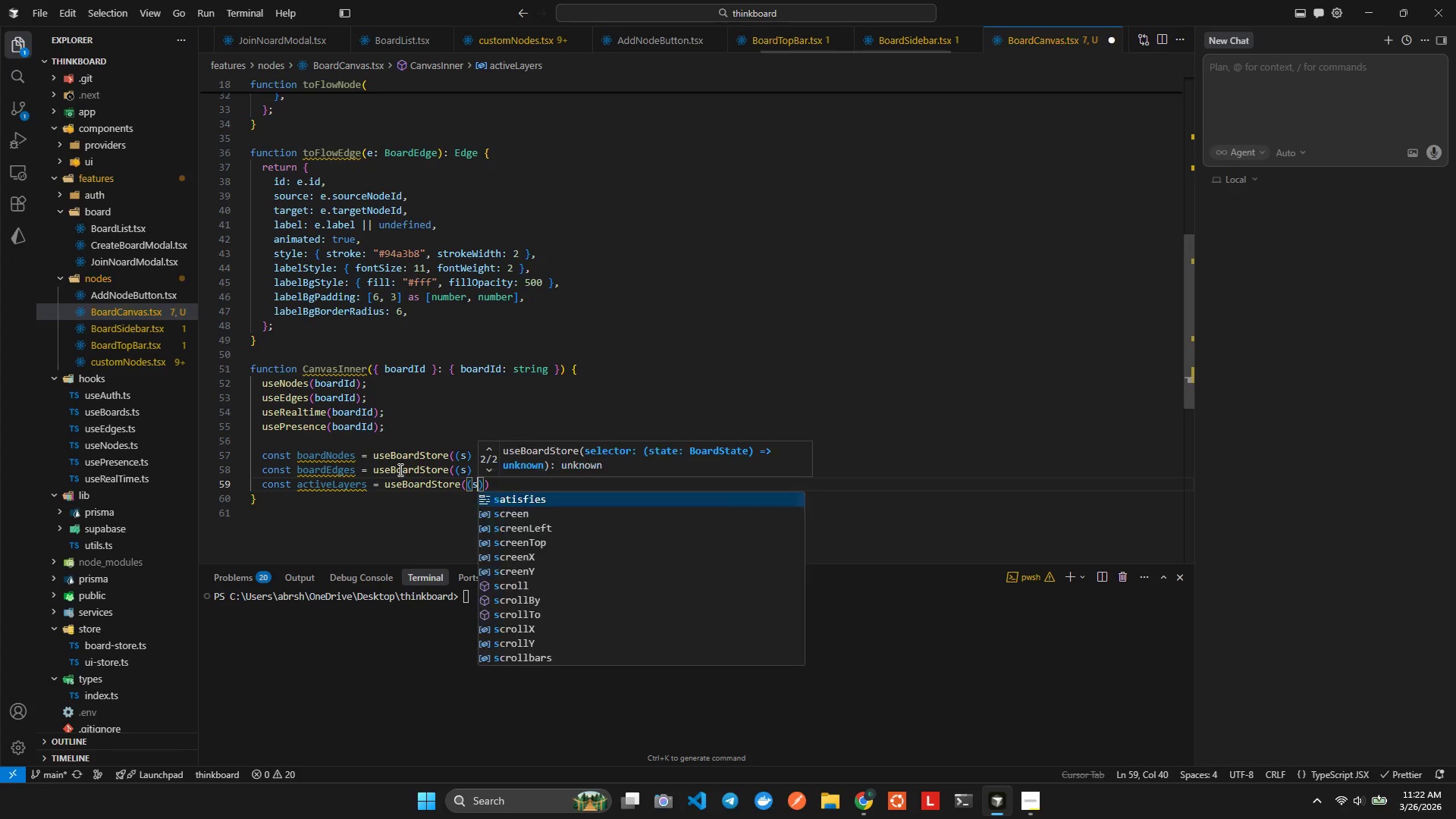 
key(ArrowRight)
 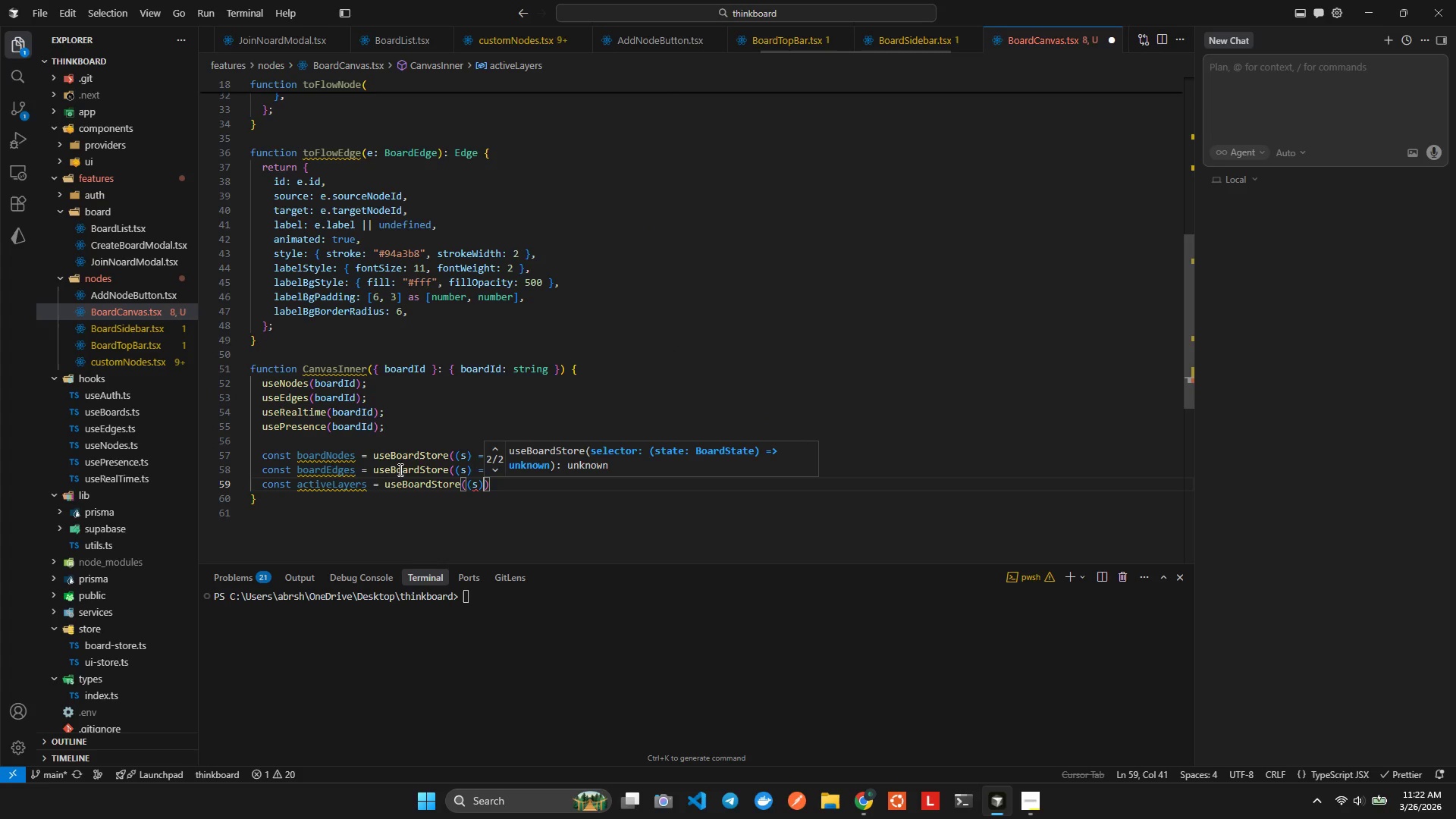 
key(Equal)
 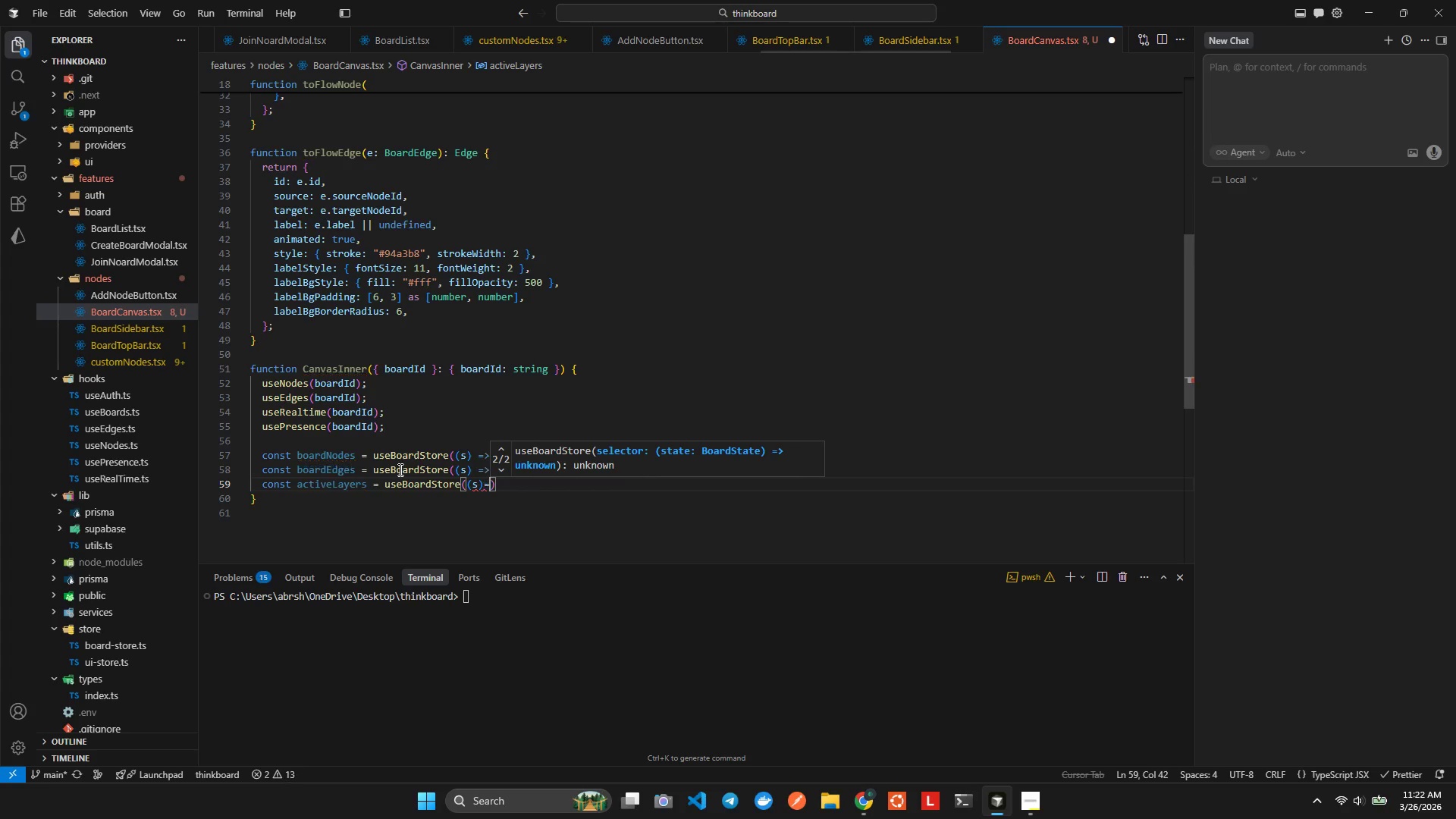 
key(Shift+ShiftLeft)
 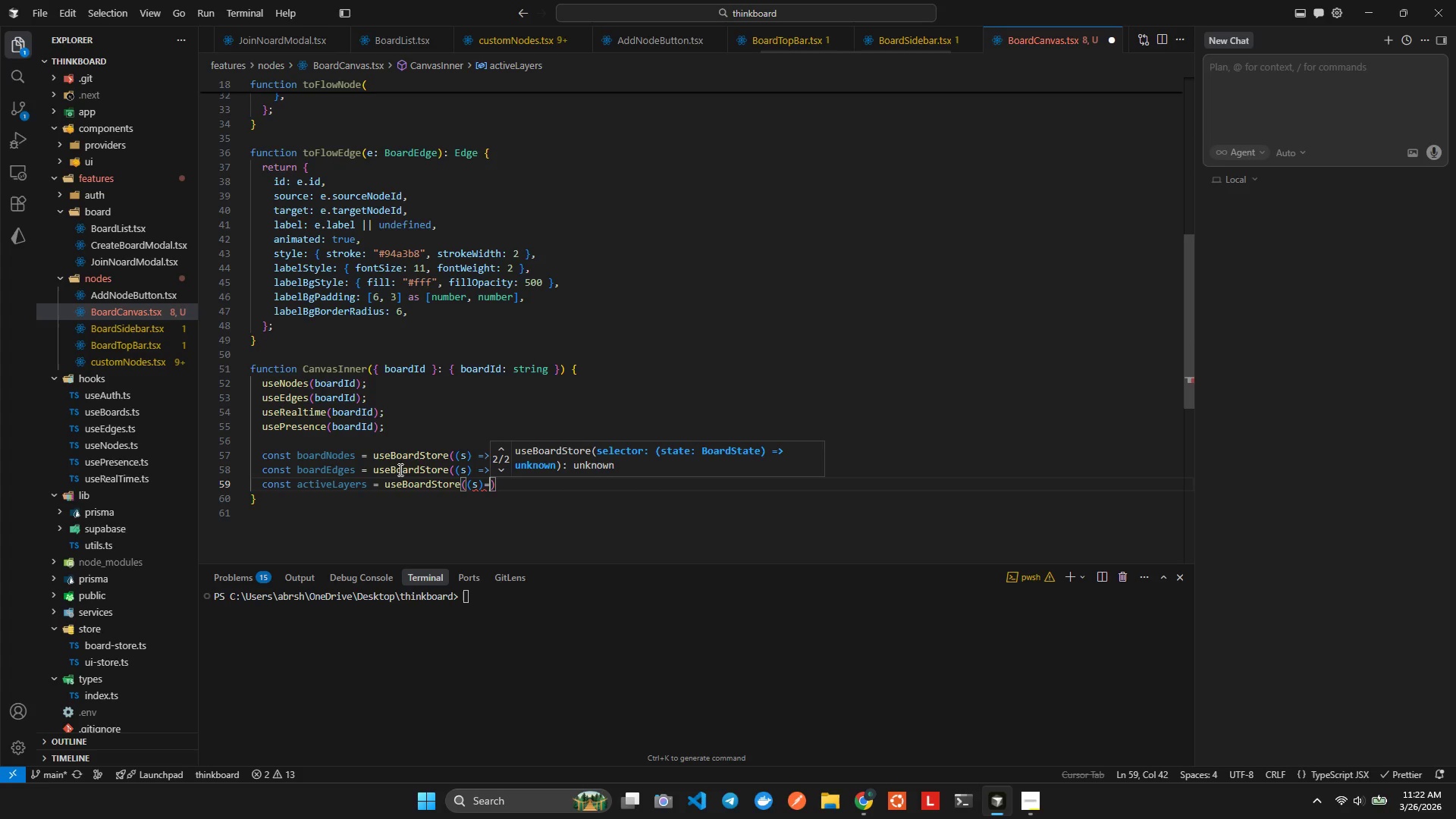 
key(Shift+Period)
 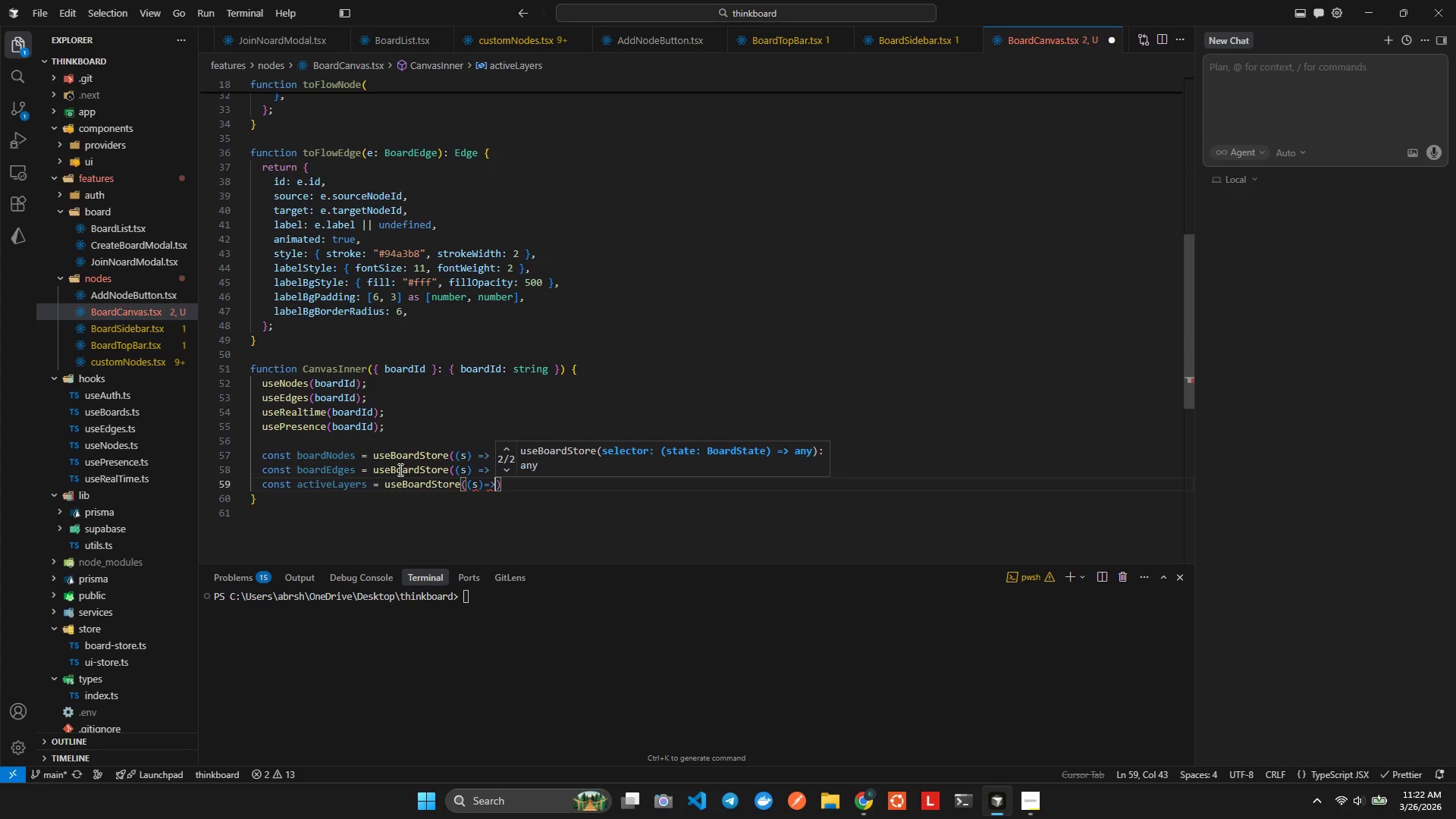 
key(S)
 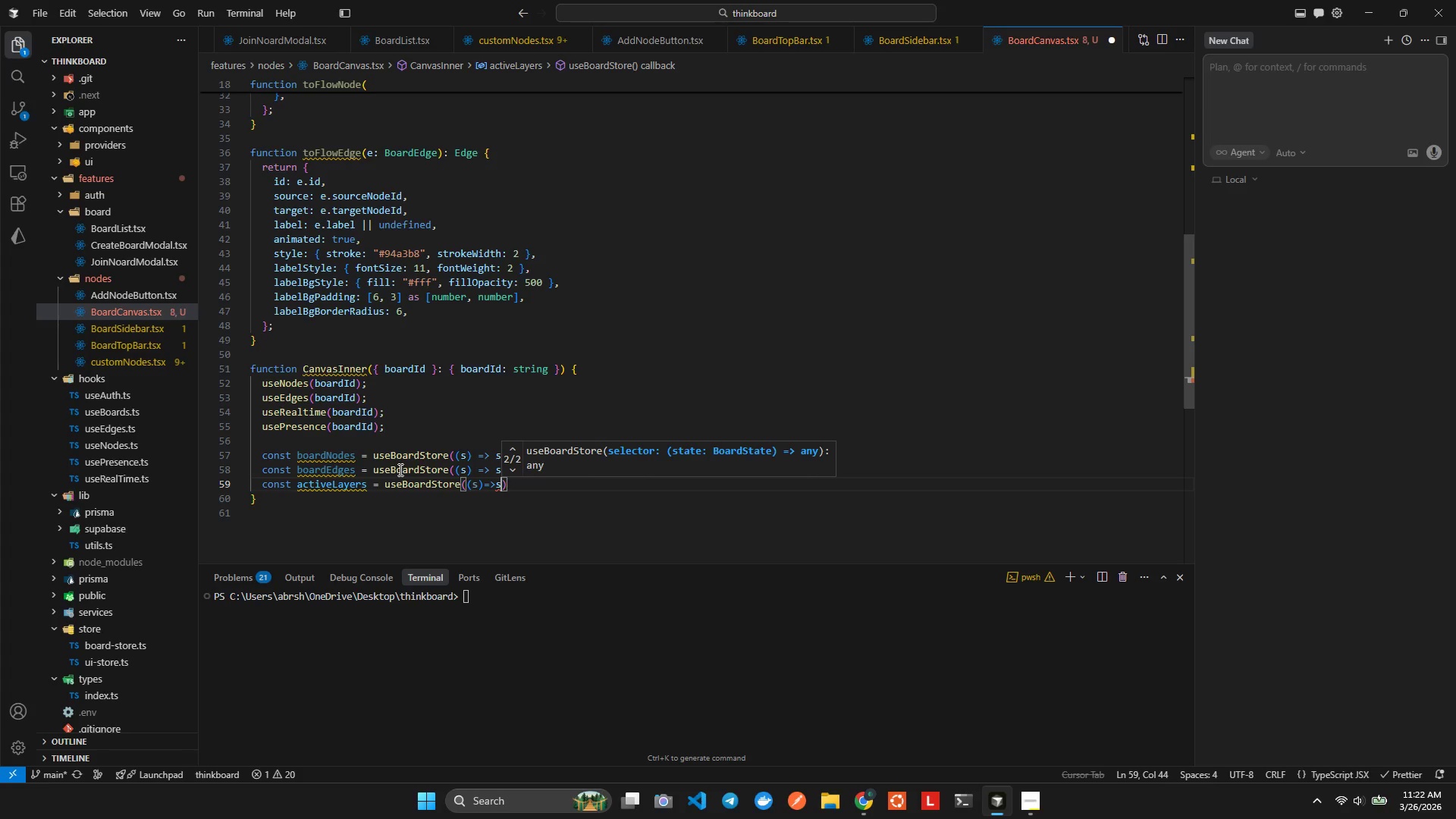 
key(Period)
 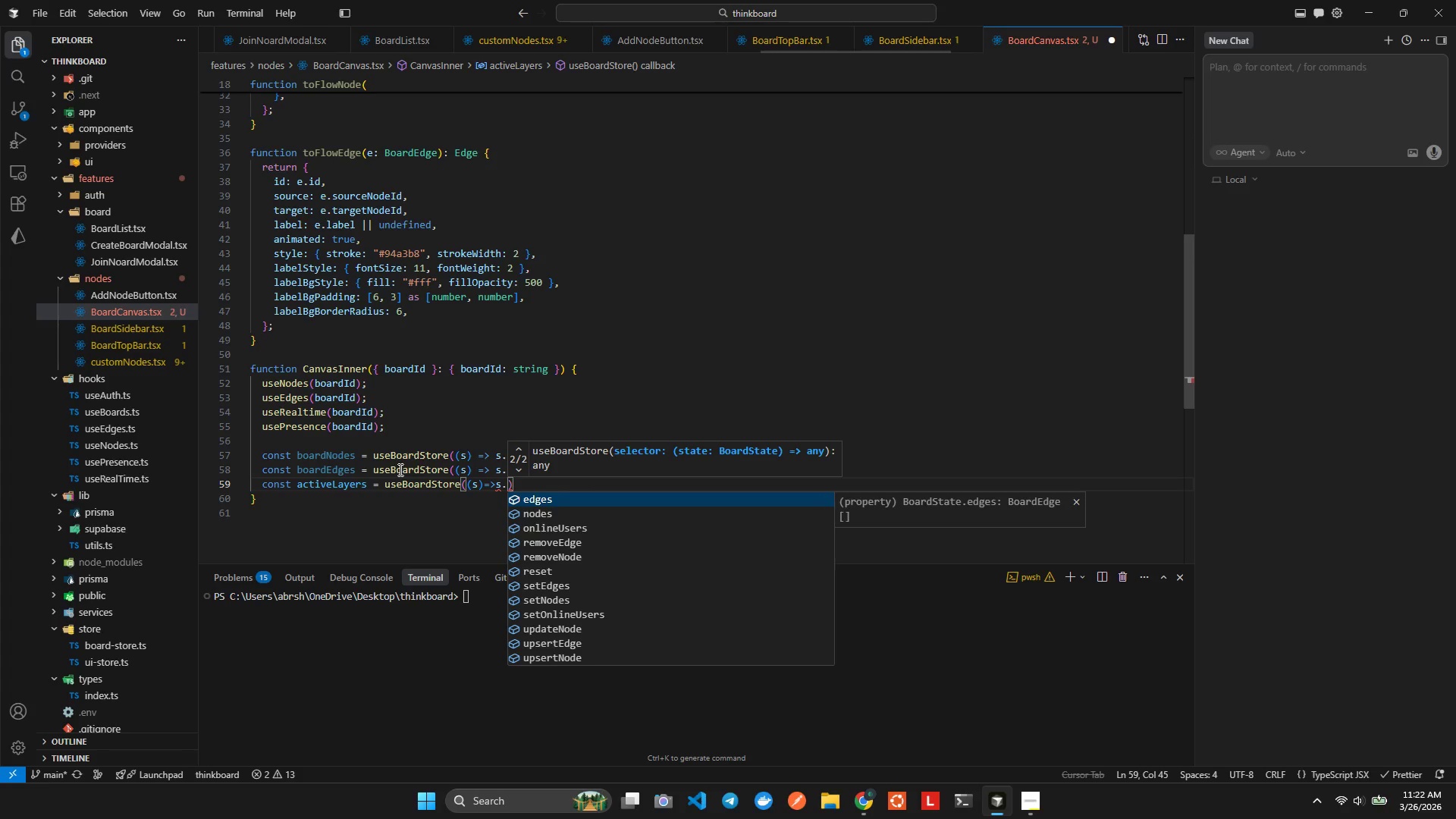 
key(A)
 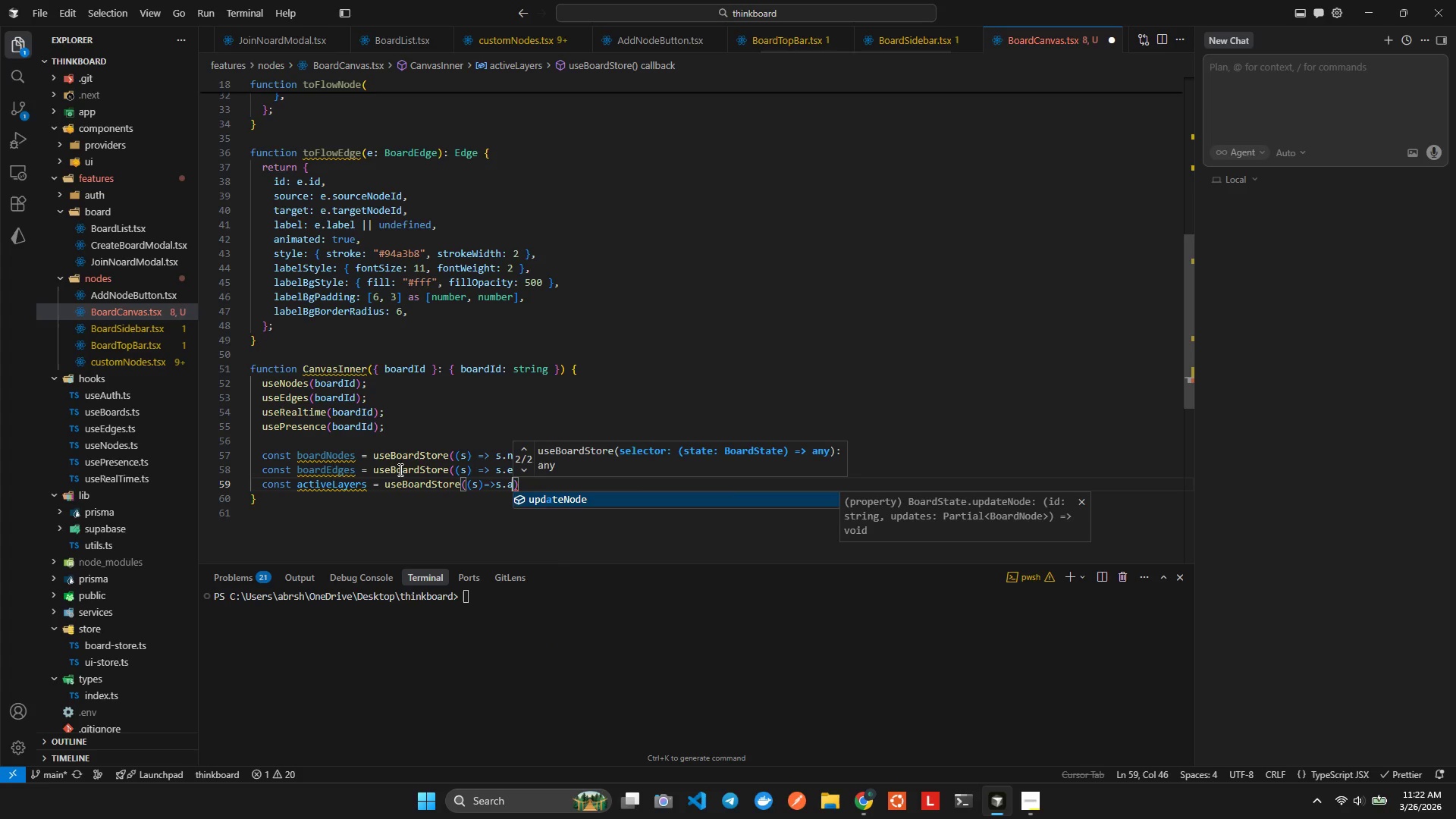 
key(Enter)
 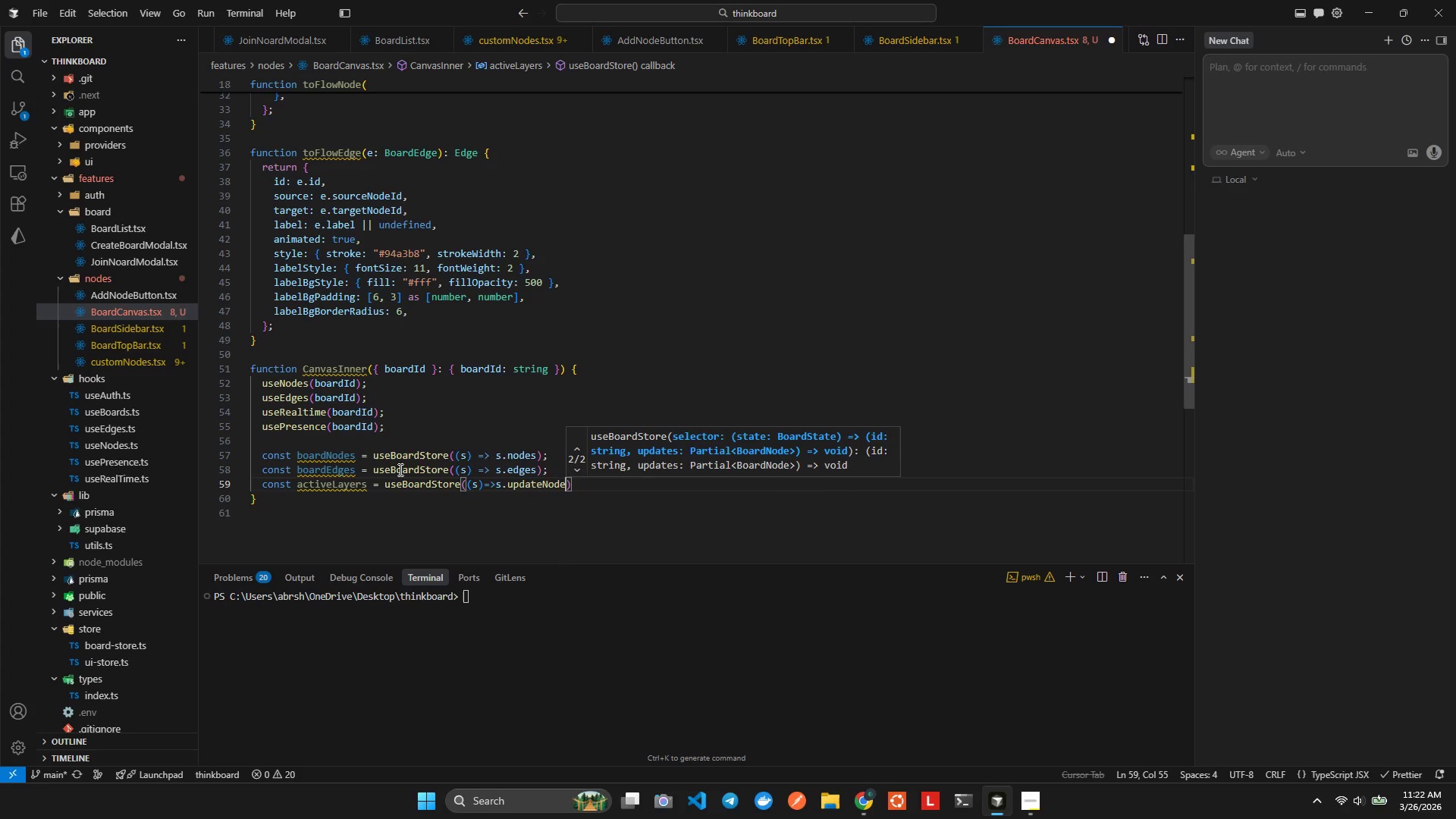 
key(Control+ControlLeft)
 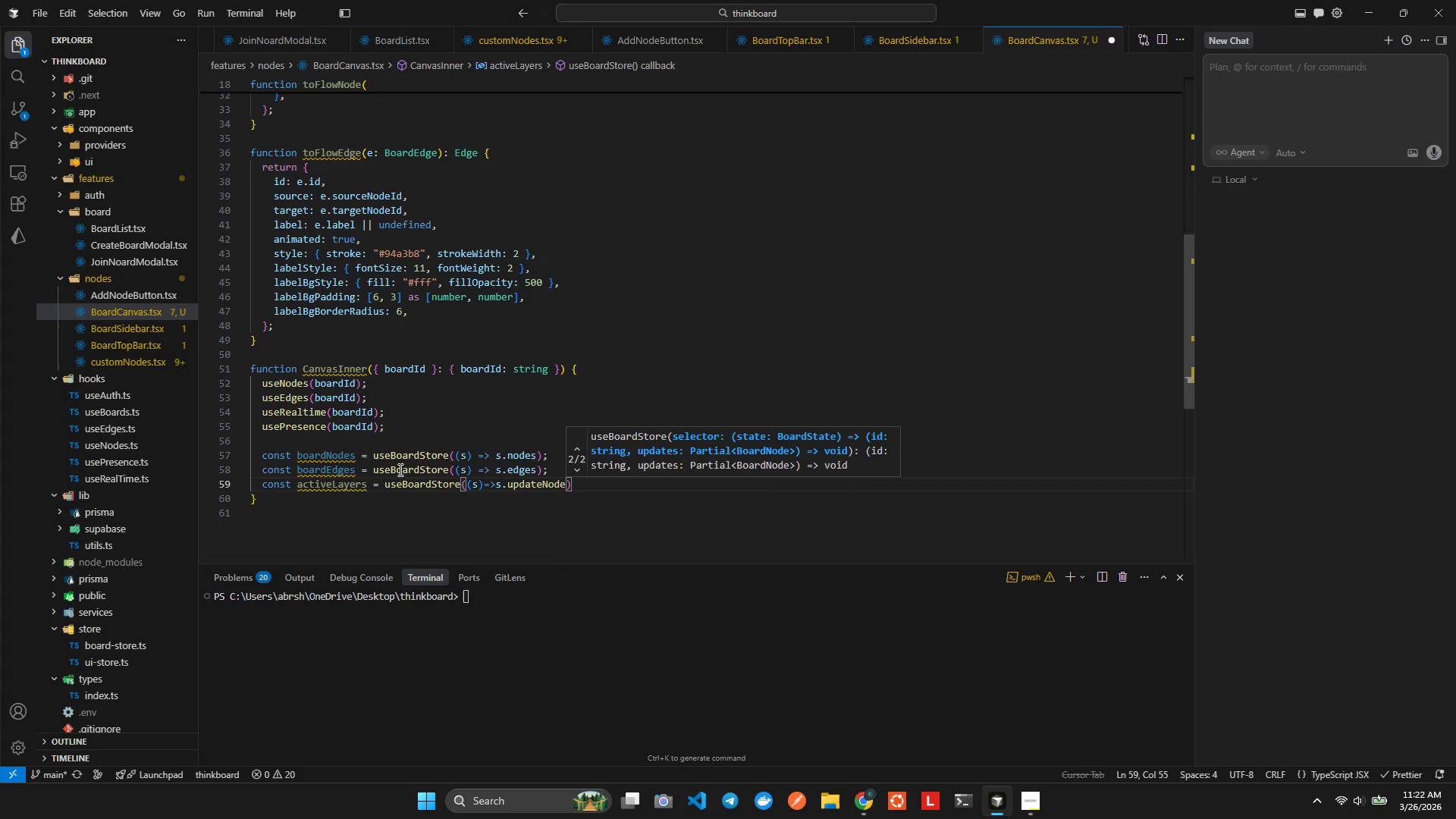 
key(Control+Z)
 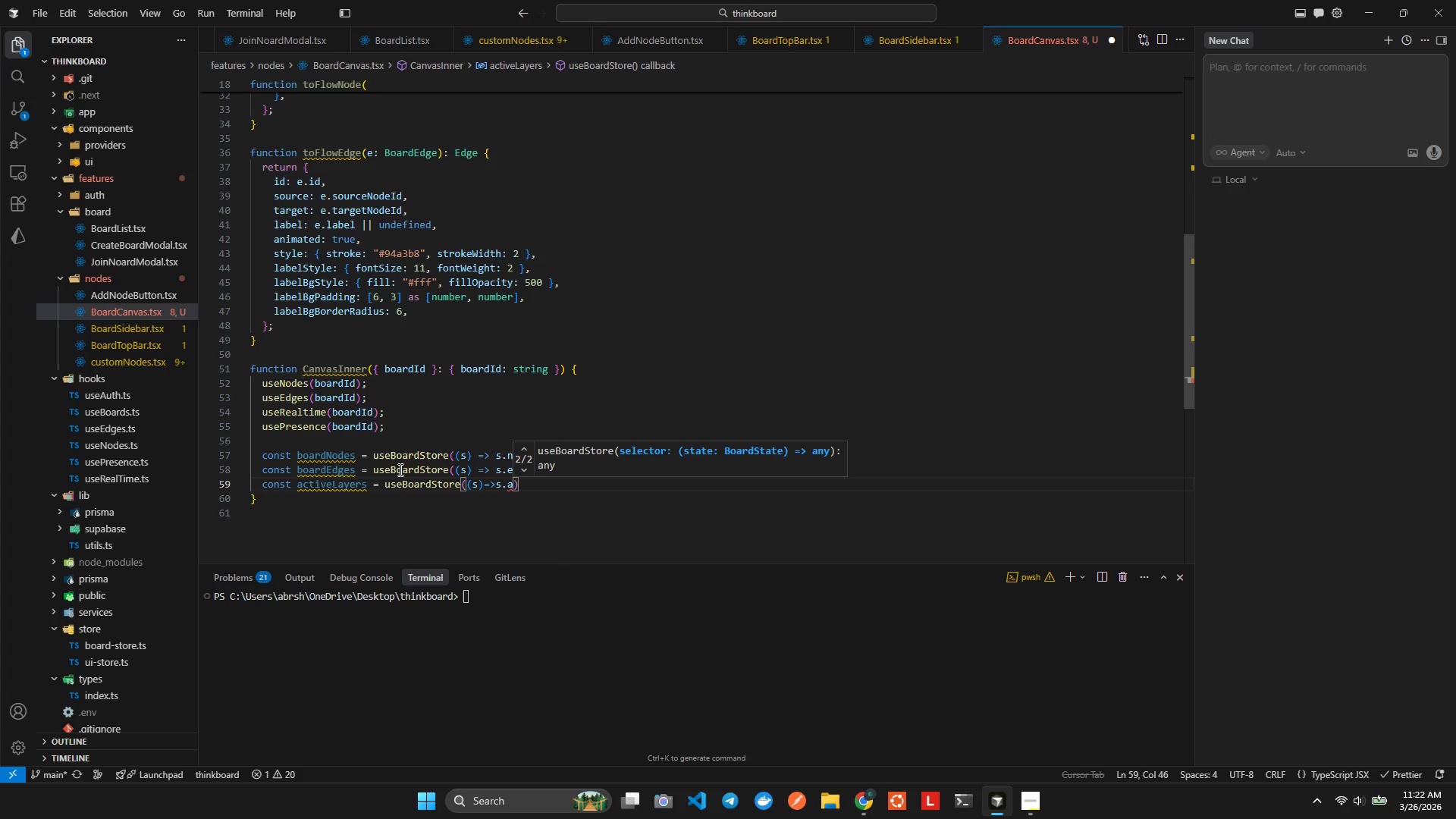 
key(C)
 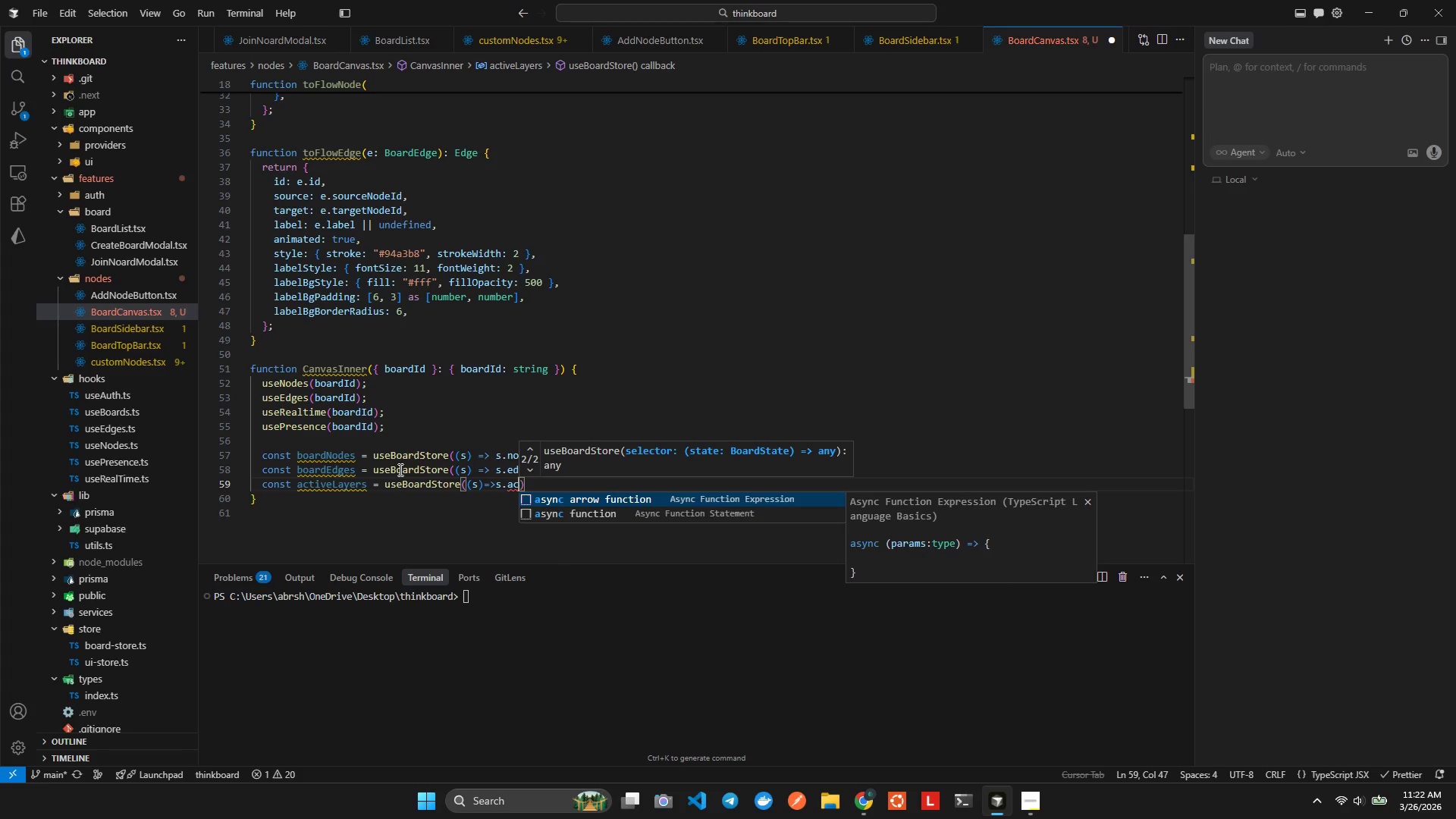 
hold_key(key=ArrowLeft, duration=0.83)
 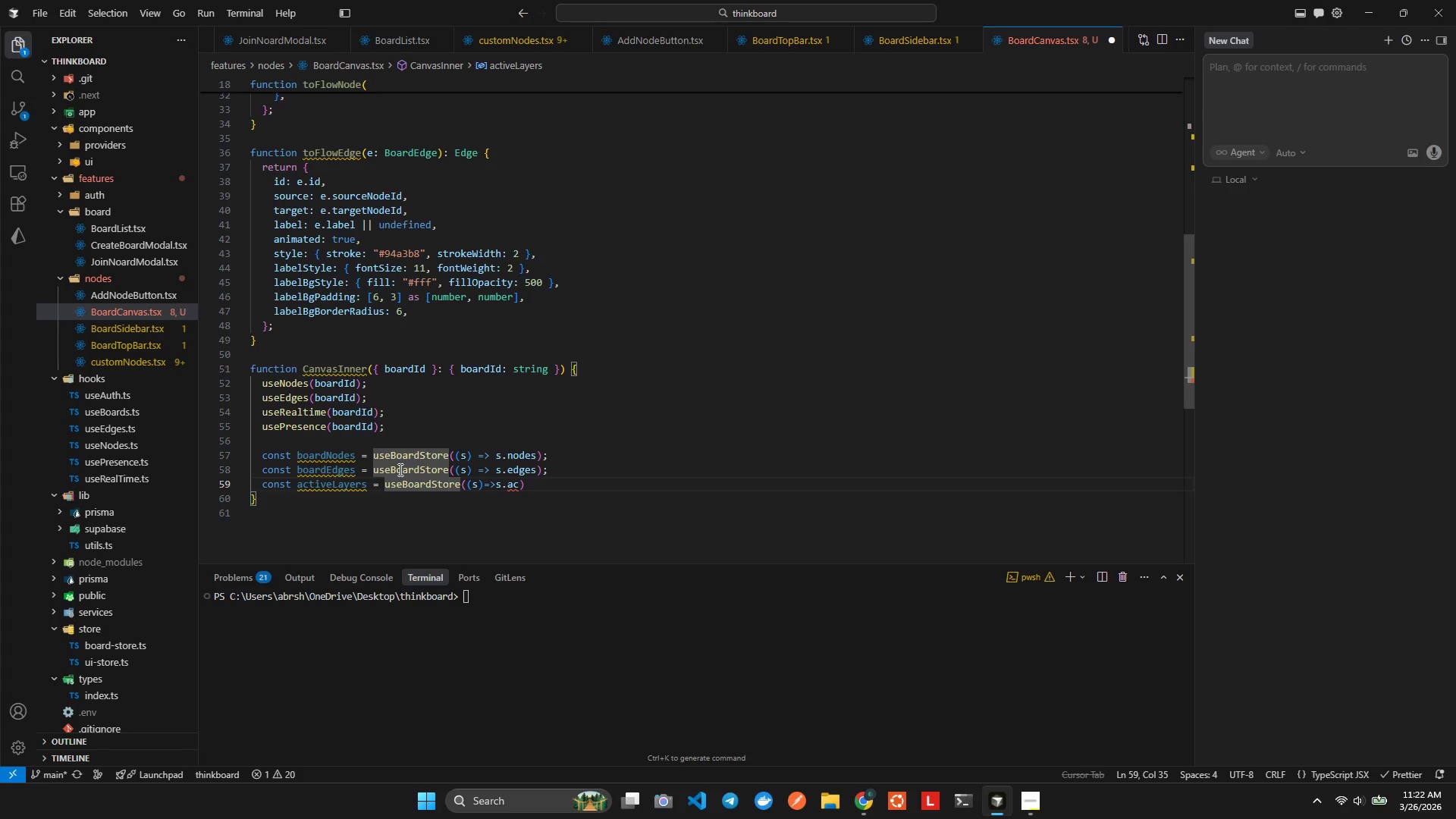 
wait(6.06)
 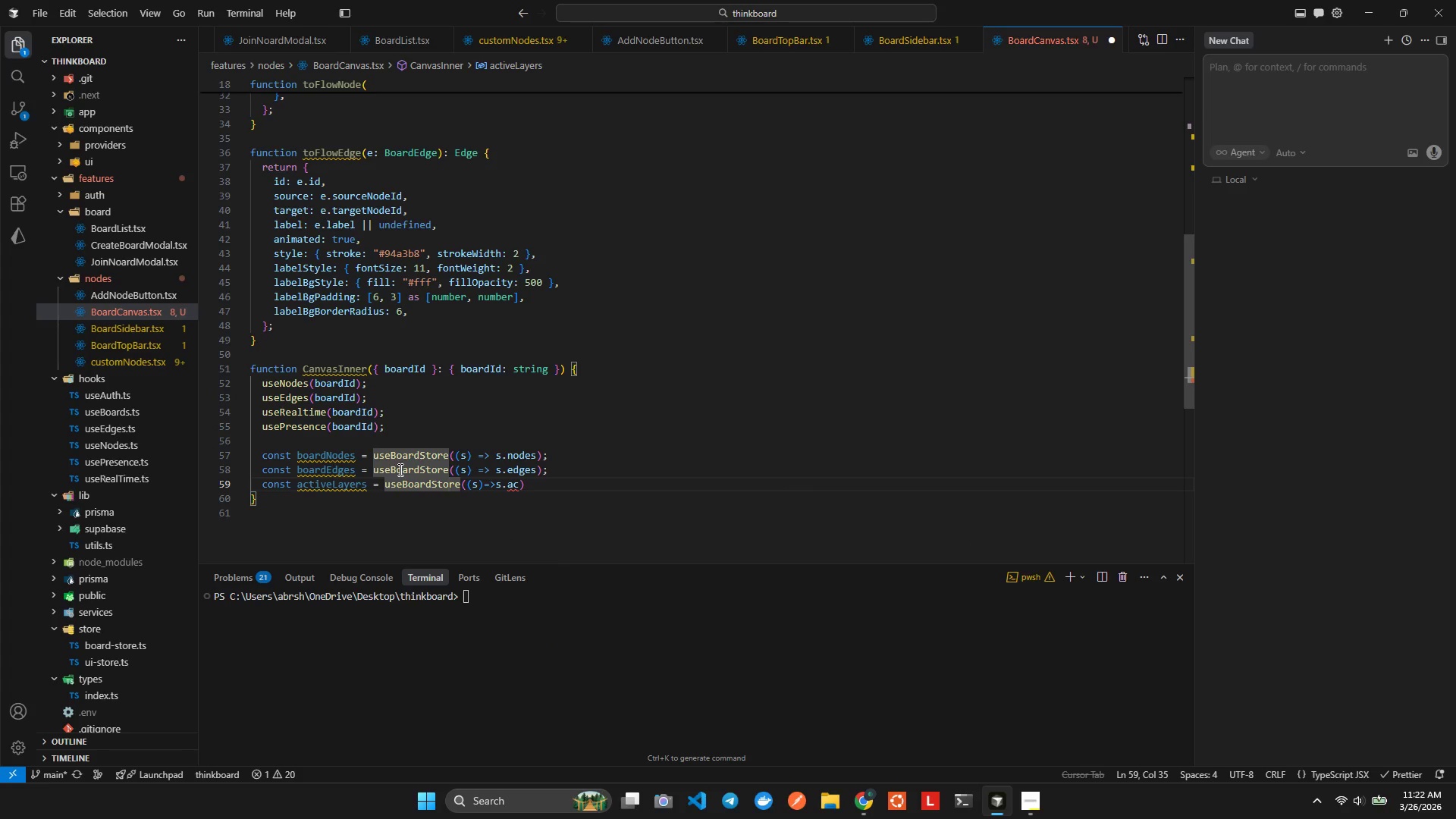 
key(ArrowRight)
 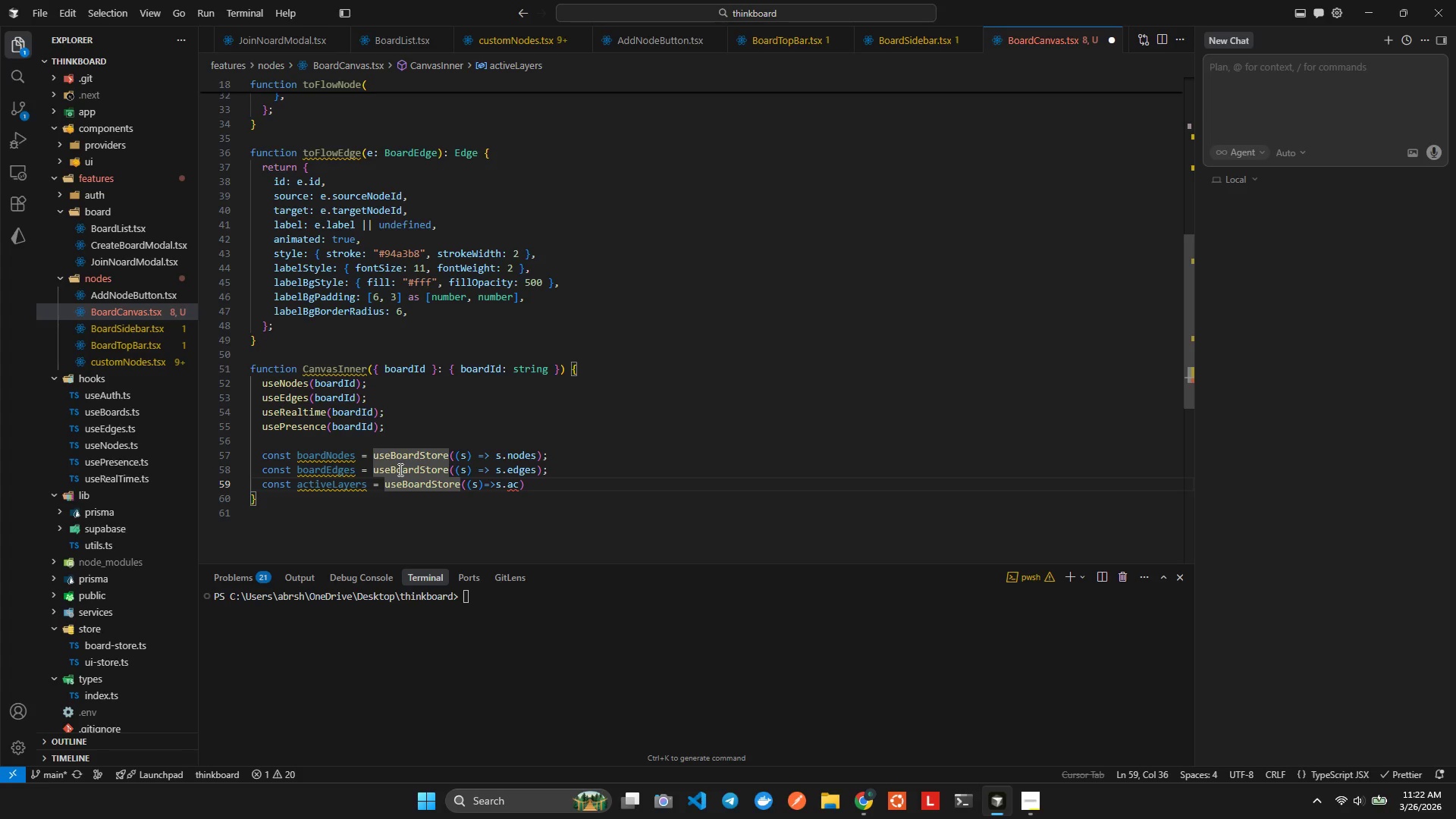 
hold_key(key=ArrowRight, duration=0.61)
 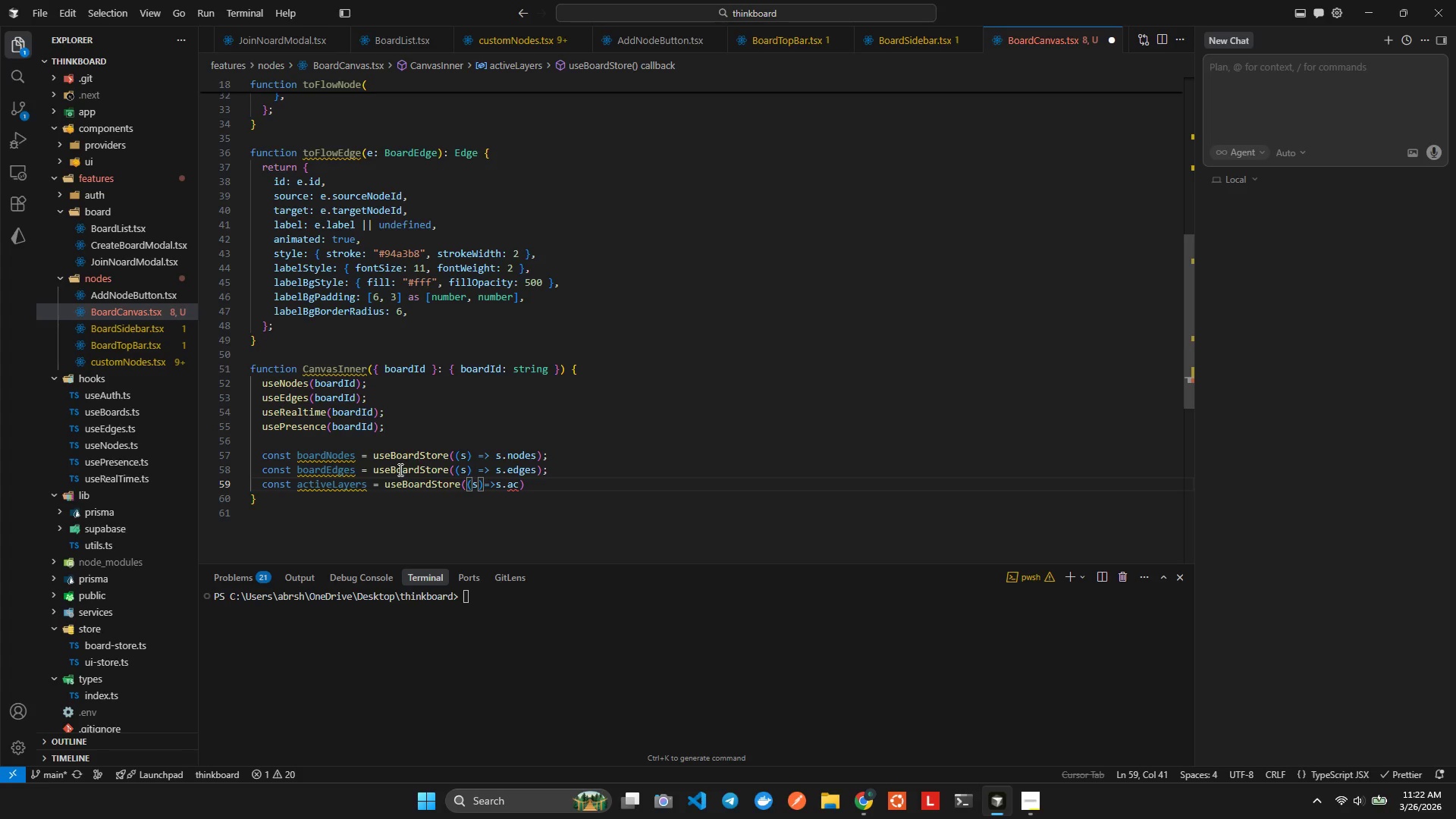 
key(ArrowLeft)
 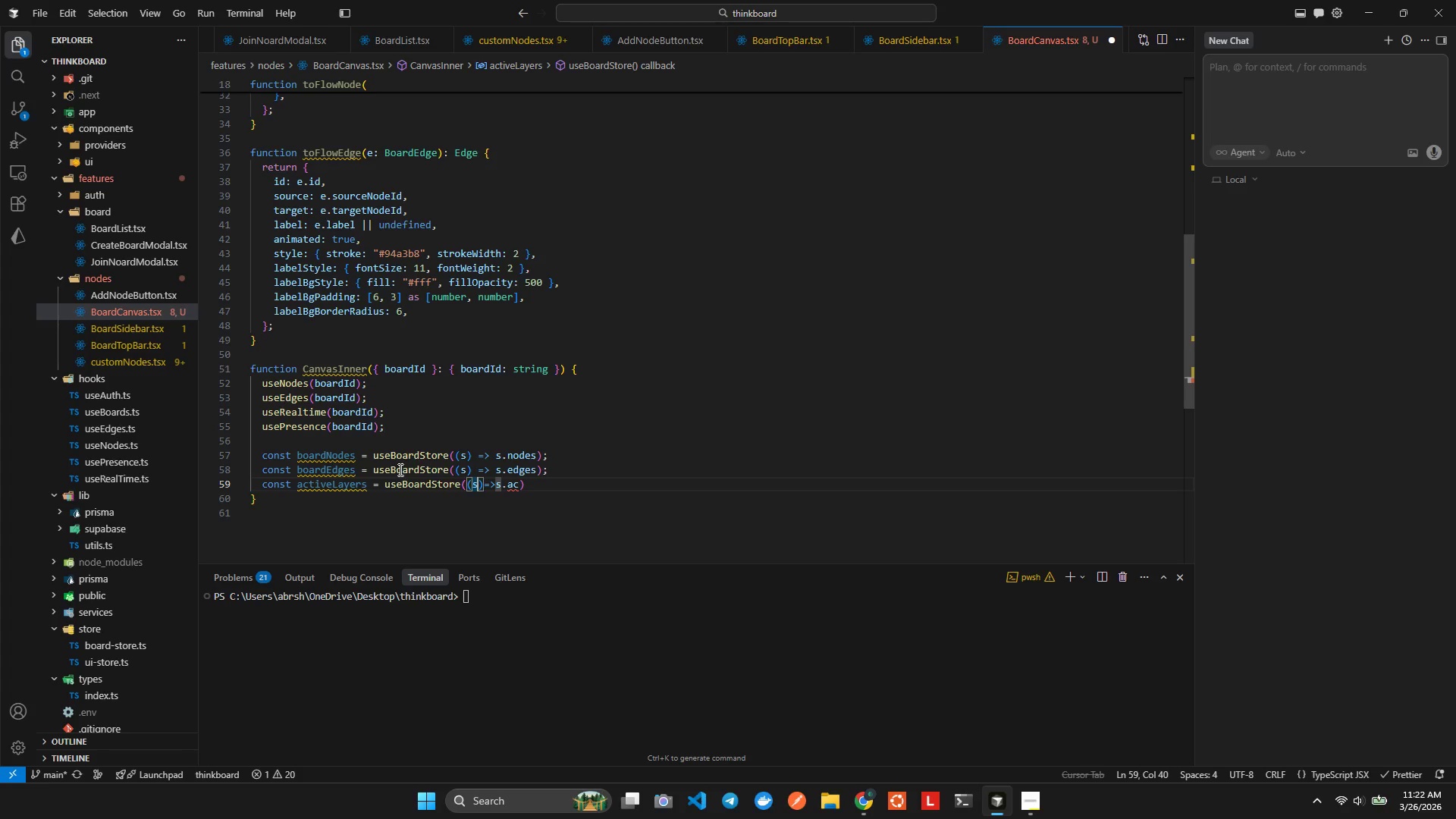 
key(ArrowRight)
 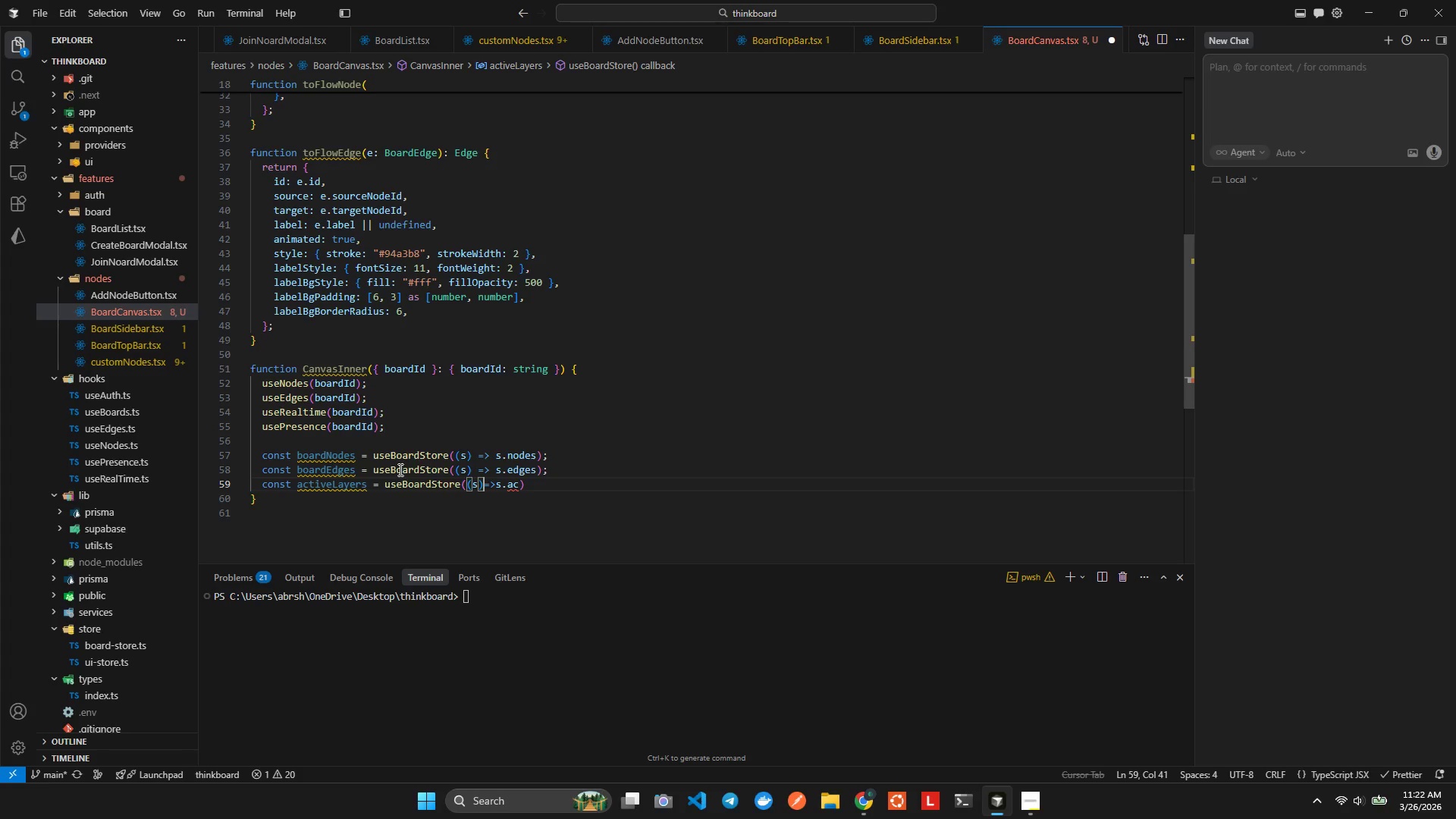 
key(ArrowLeft)
 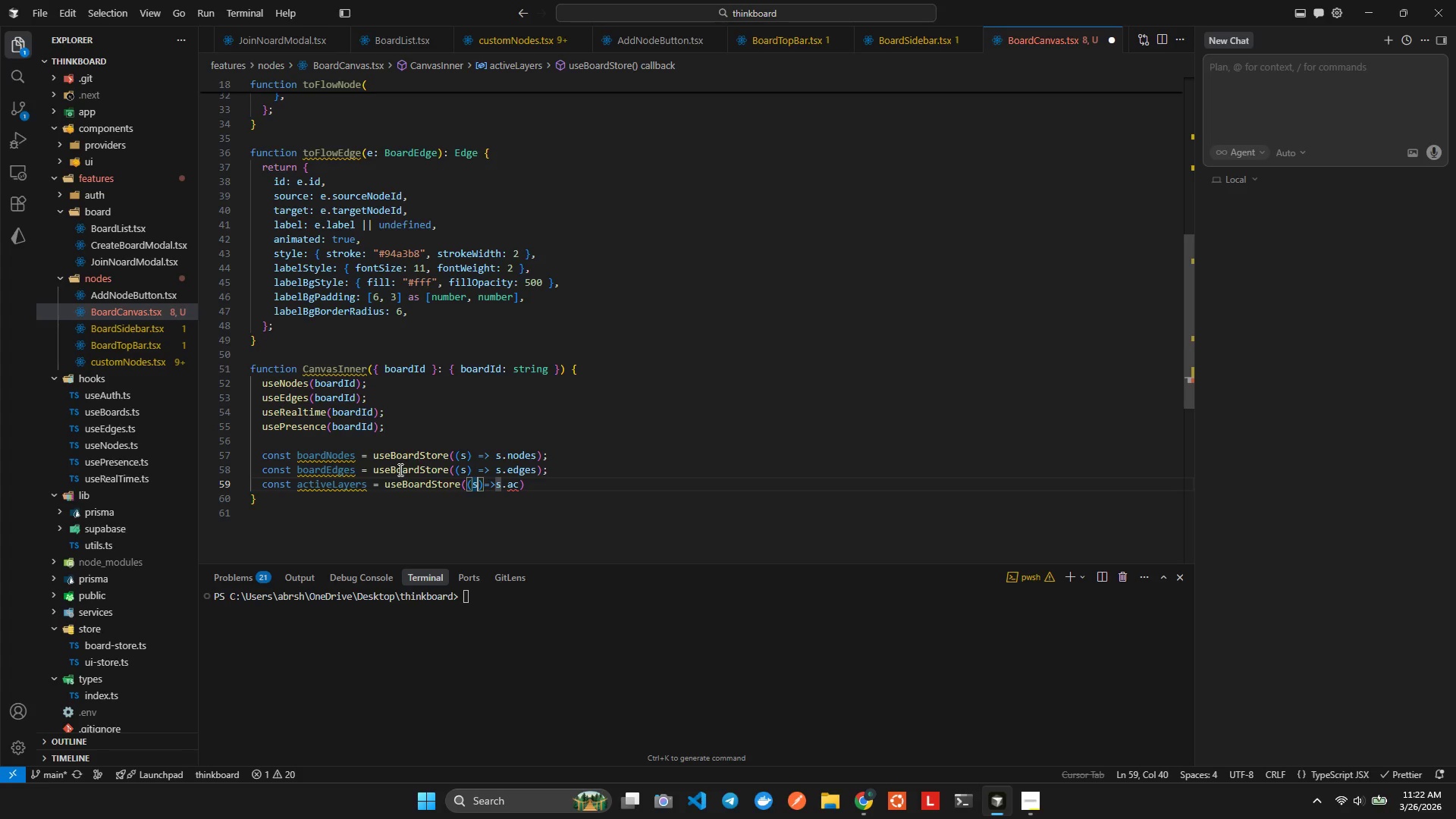 
key(ArrowLeft)
 